 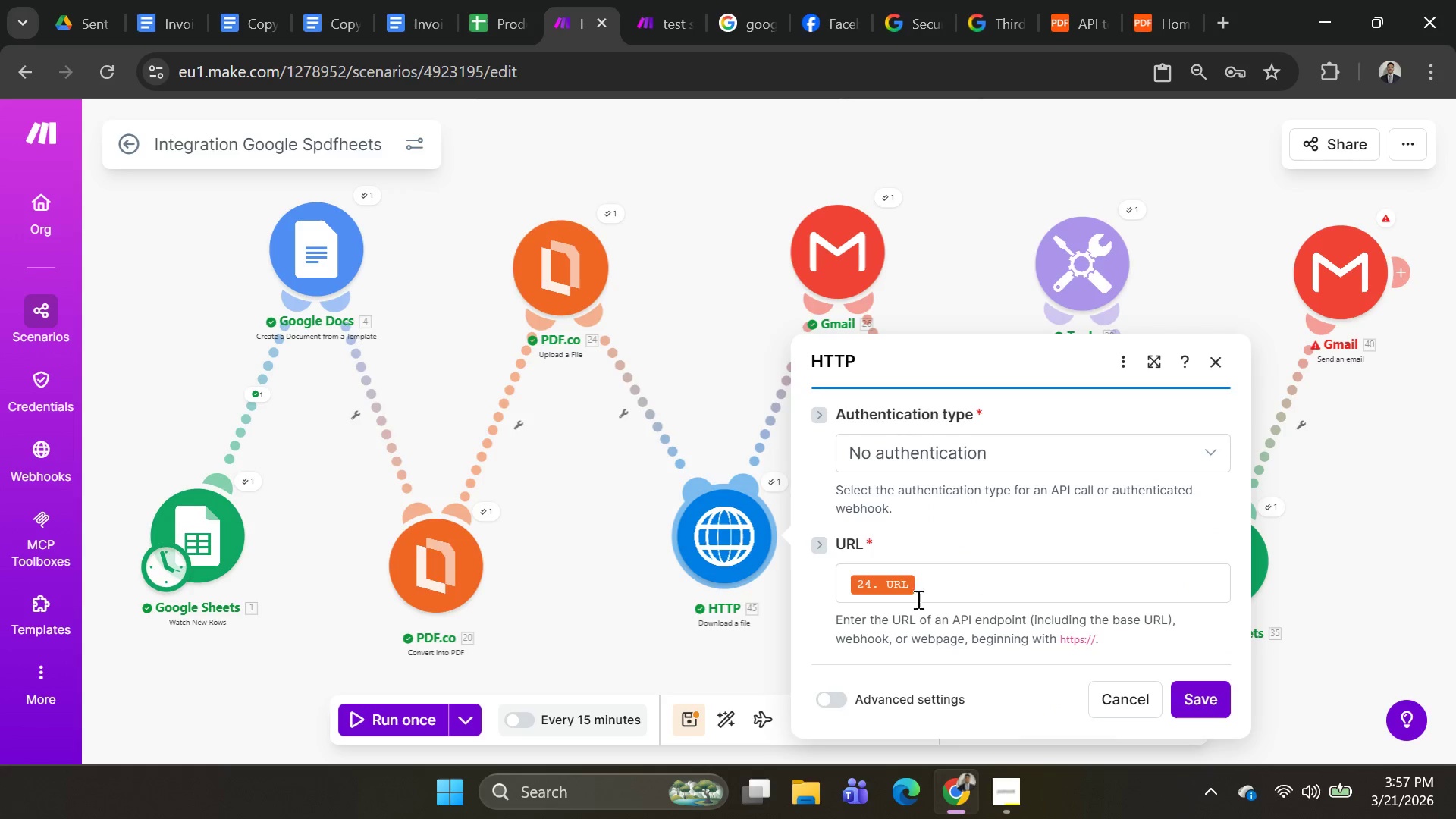 
scroll: coordinate [673, 424], scroll_direction: down, amount: 4.0
 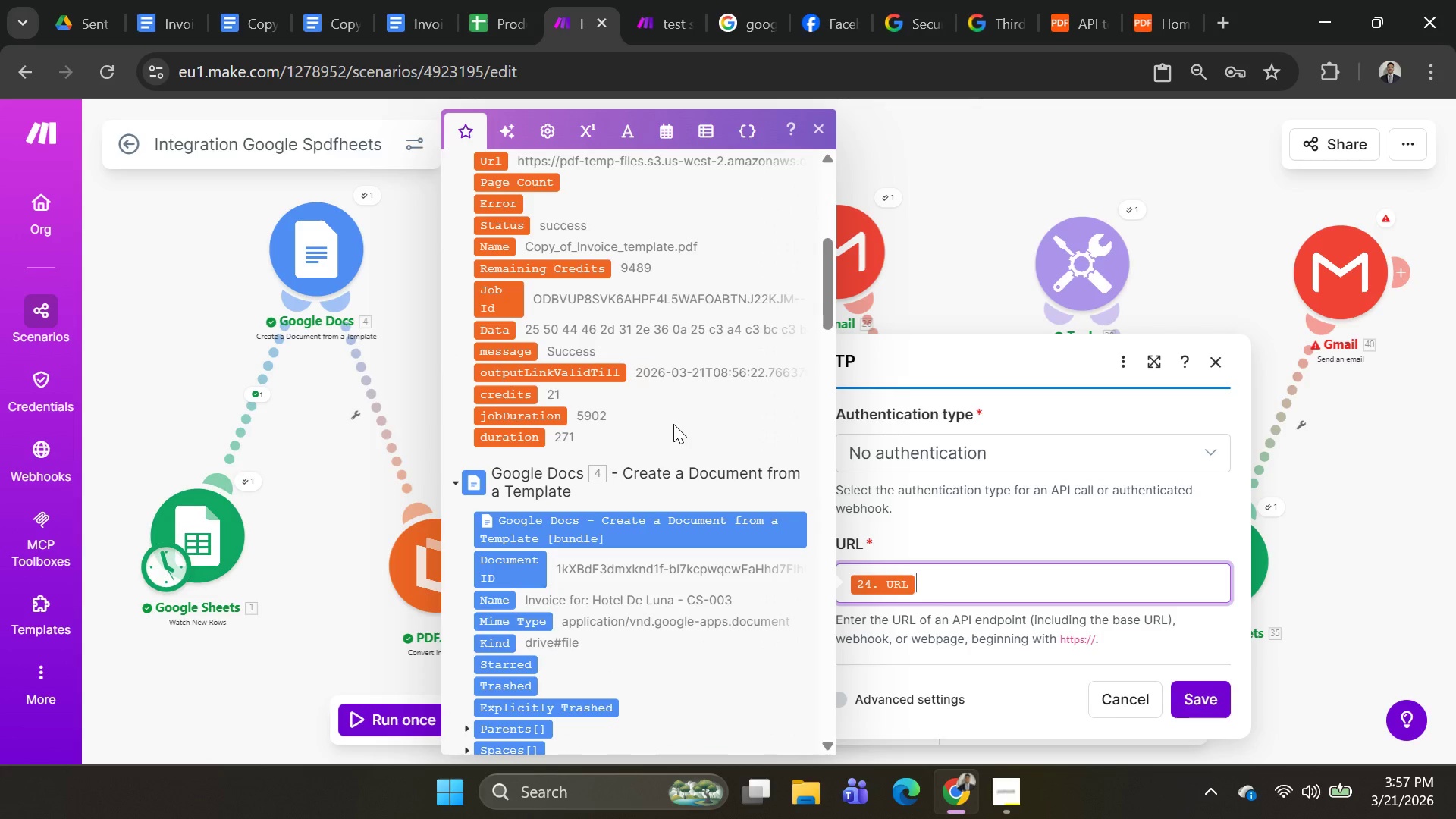 
scroll: coordinate [676, 425], scroll_direction: up, amount: 1.0
 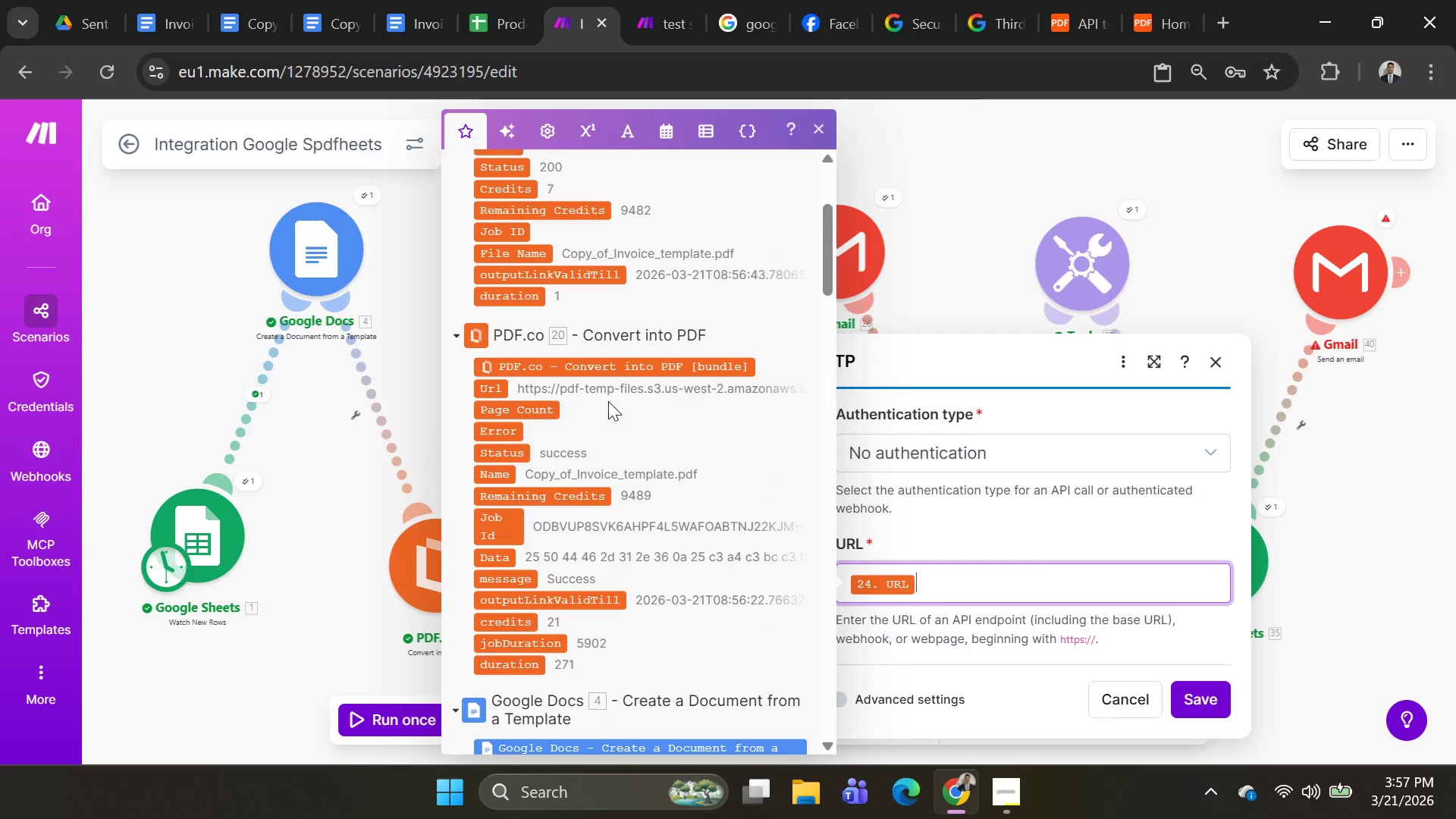 
left_click([936, 597])
 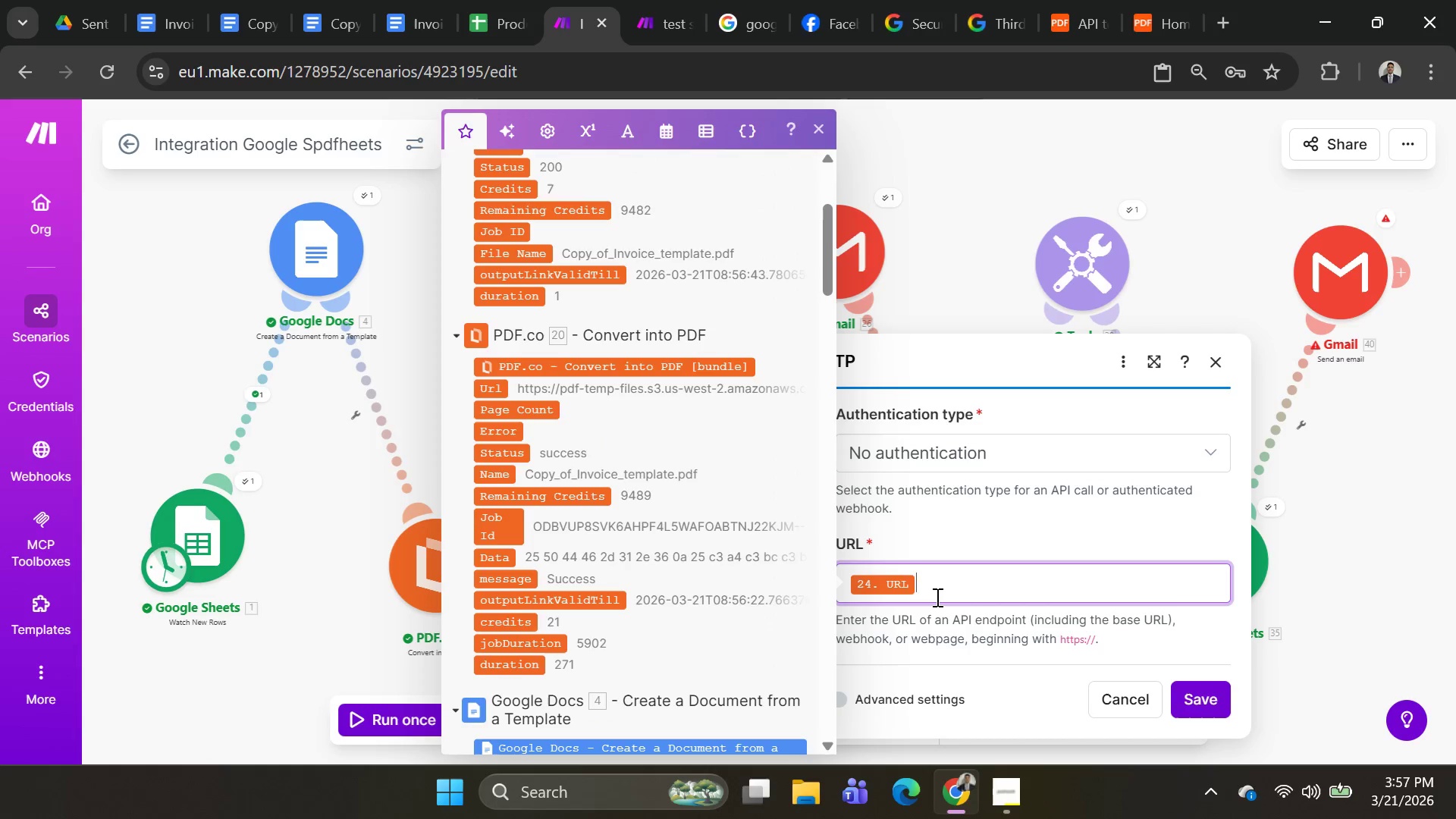 
key(Backspace)
 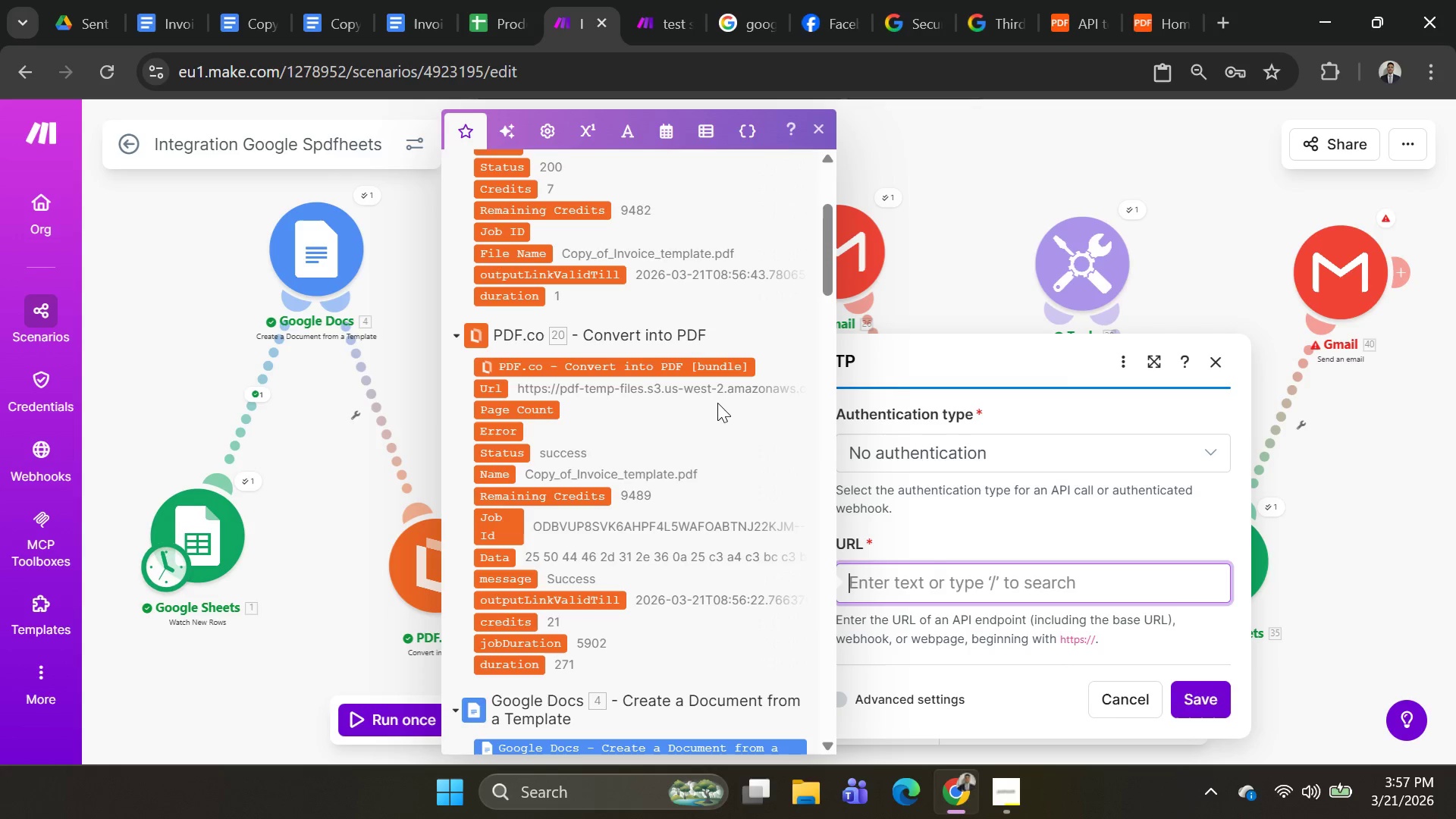 
left_click([703, 366])
 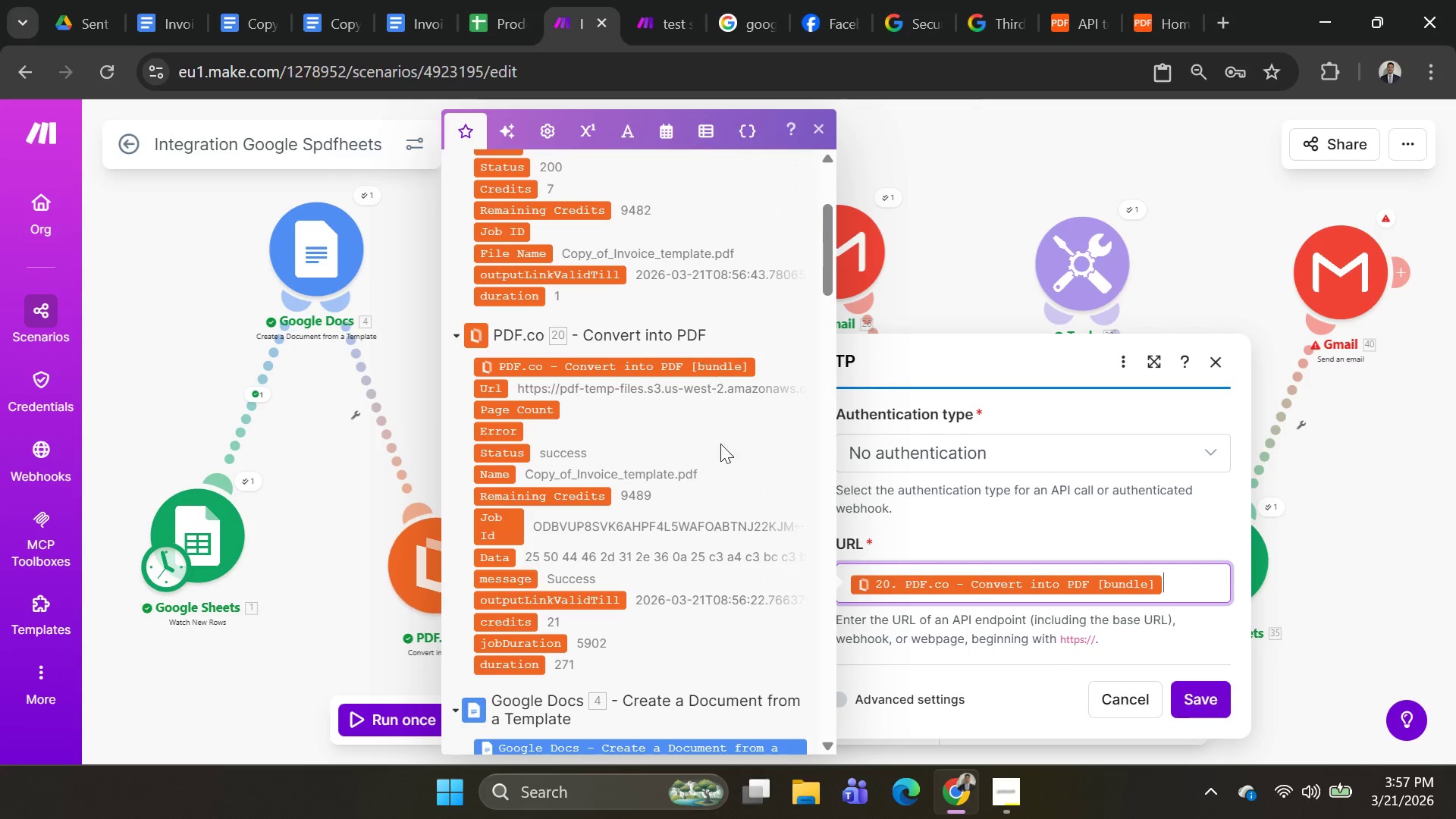 
scroll: coordinate [726, 455], scroll_direction: up, amount: 3.0
 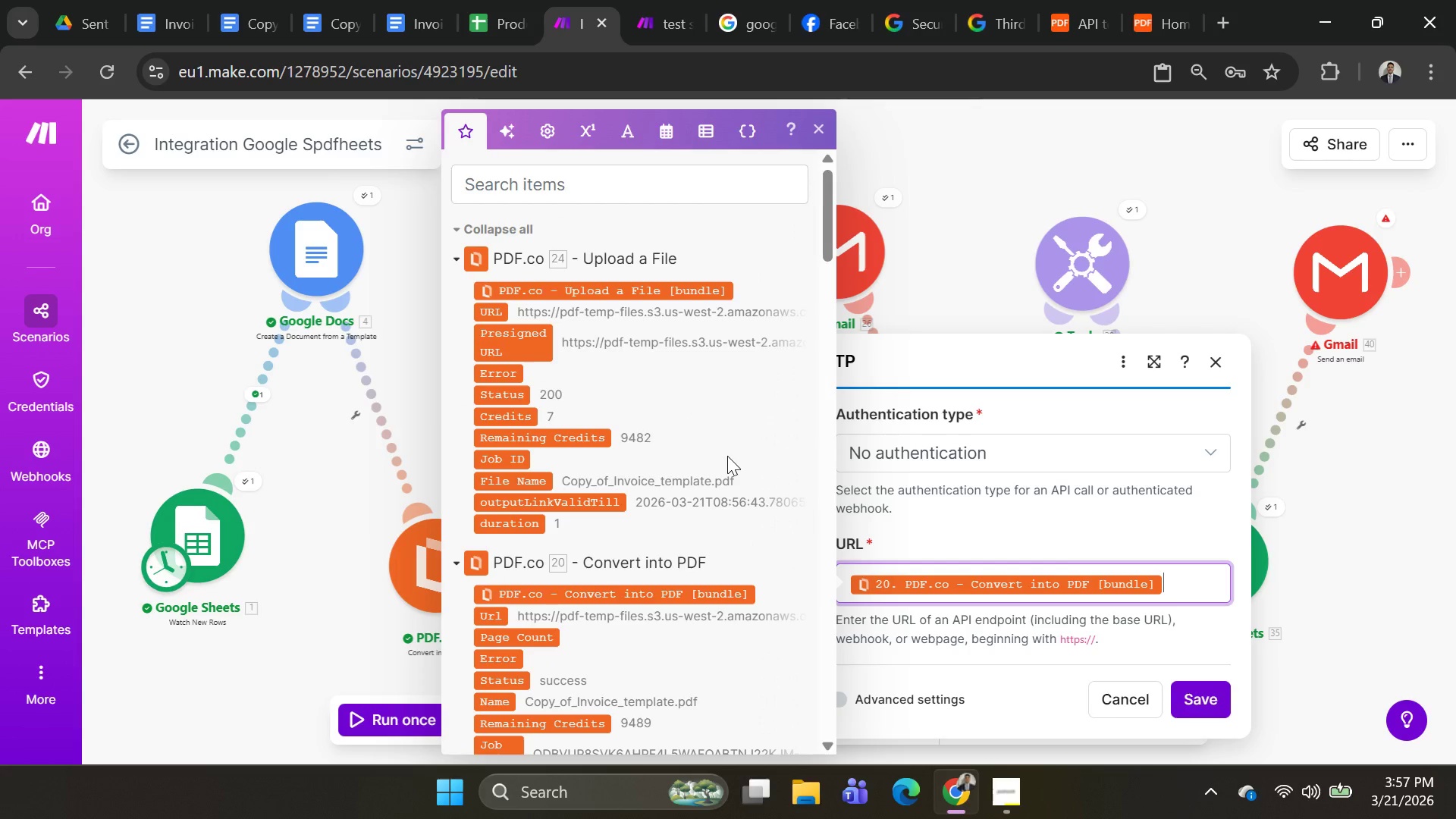 
key(Backspace)
 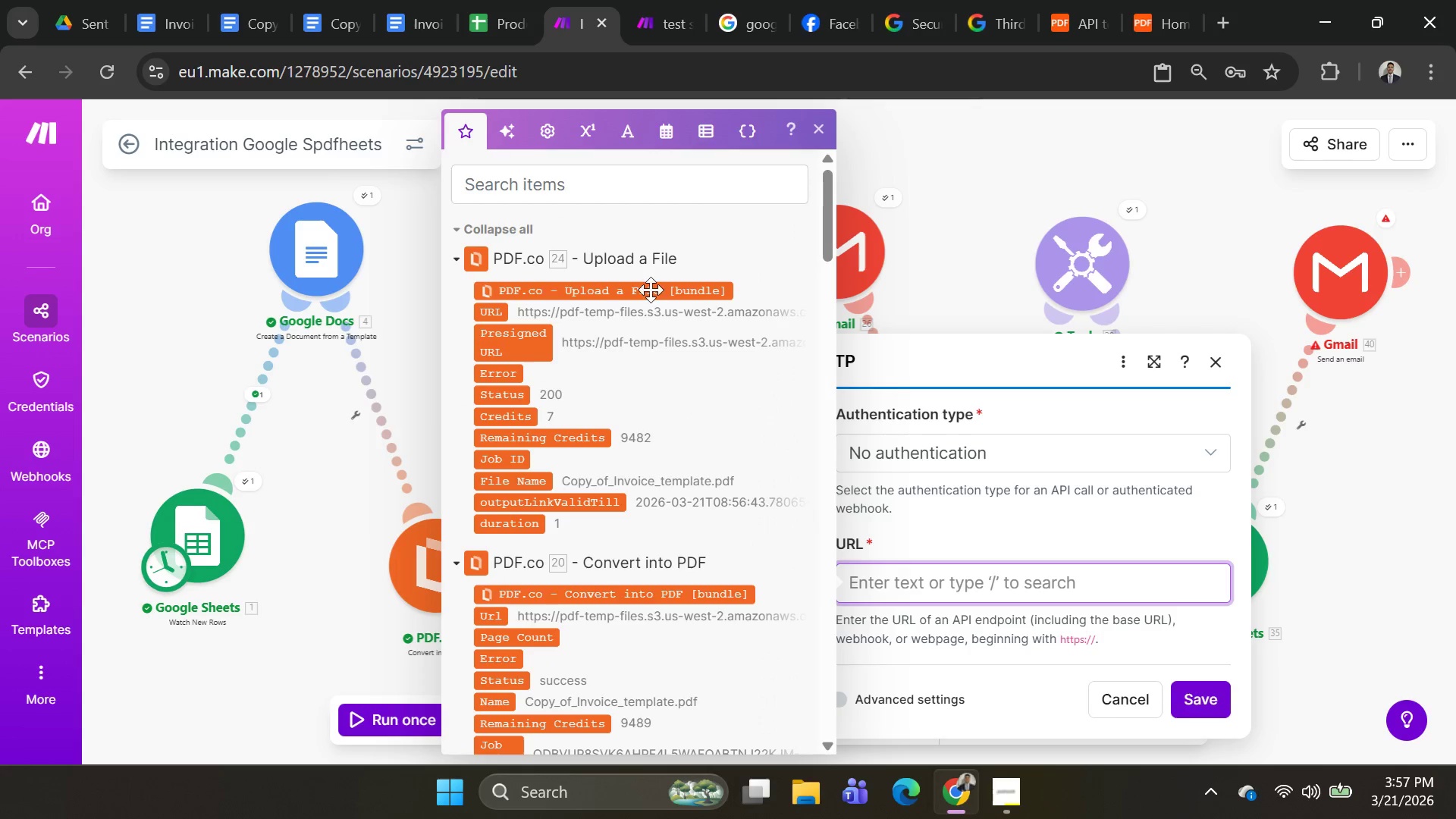 
left_click([651, 290])
 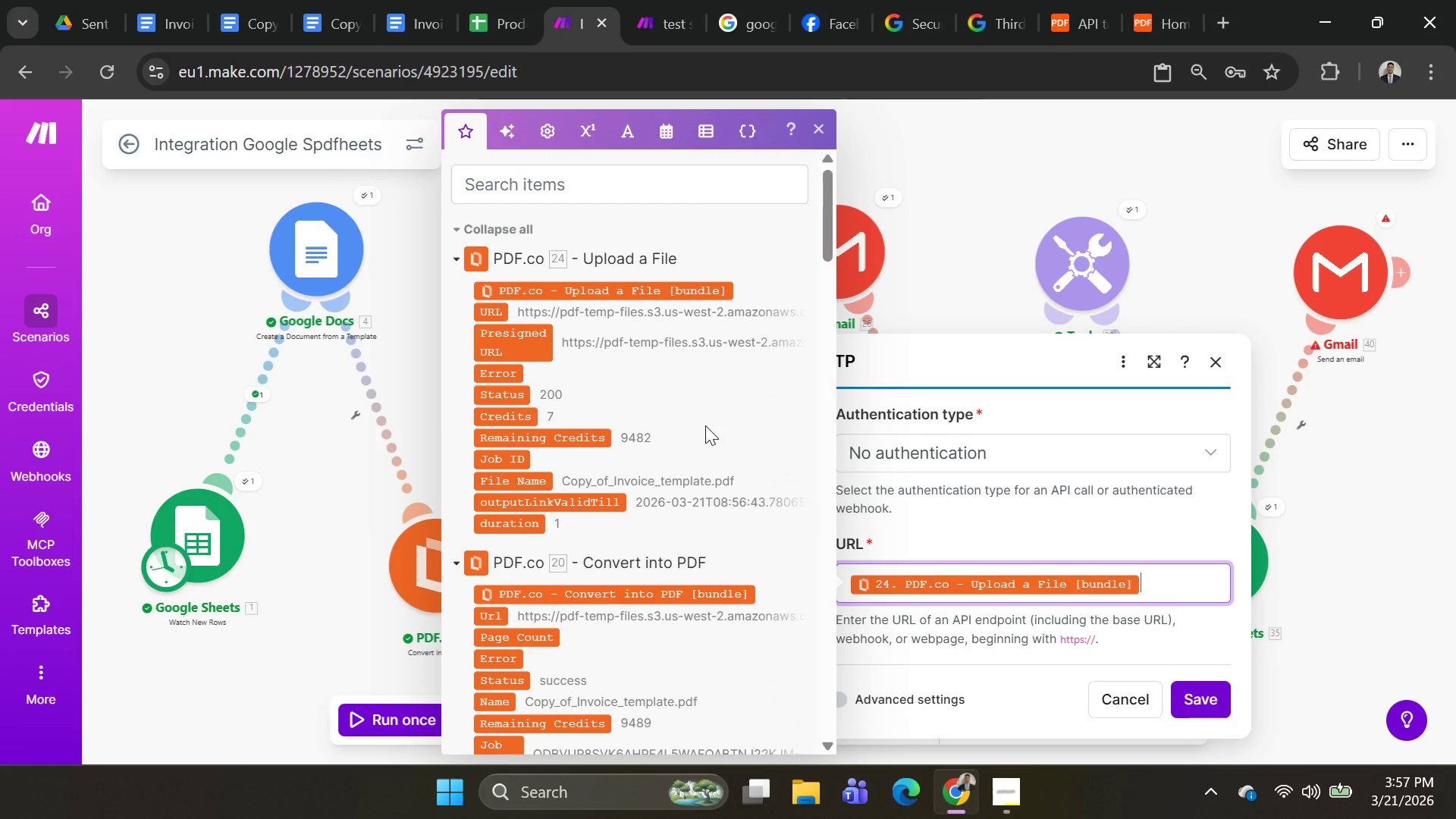 
scroll: coordinate [706, 429], scroll_direction: down, amount: 3.0
 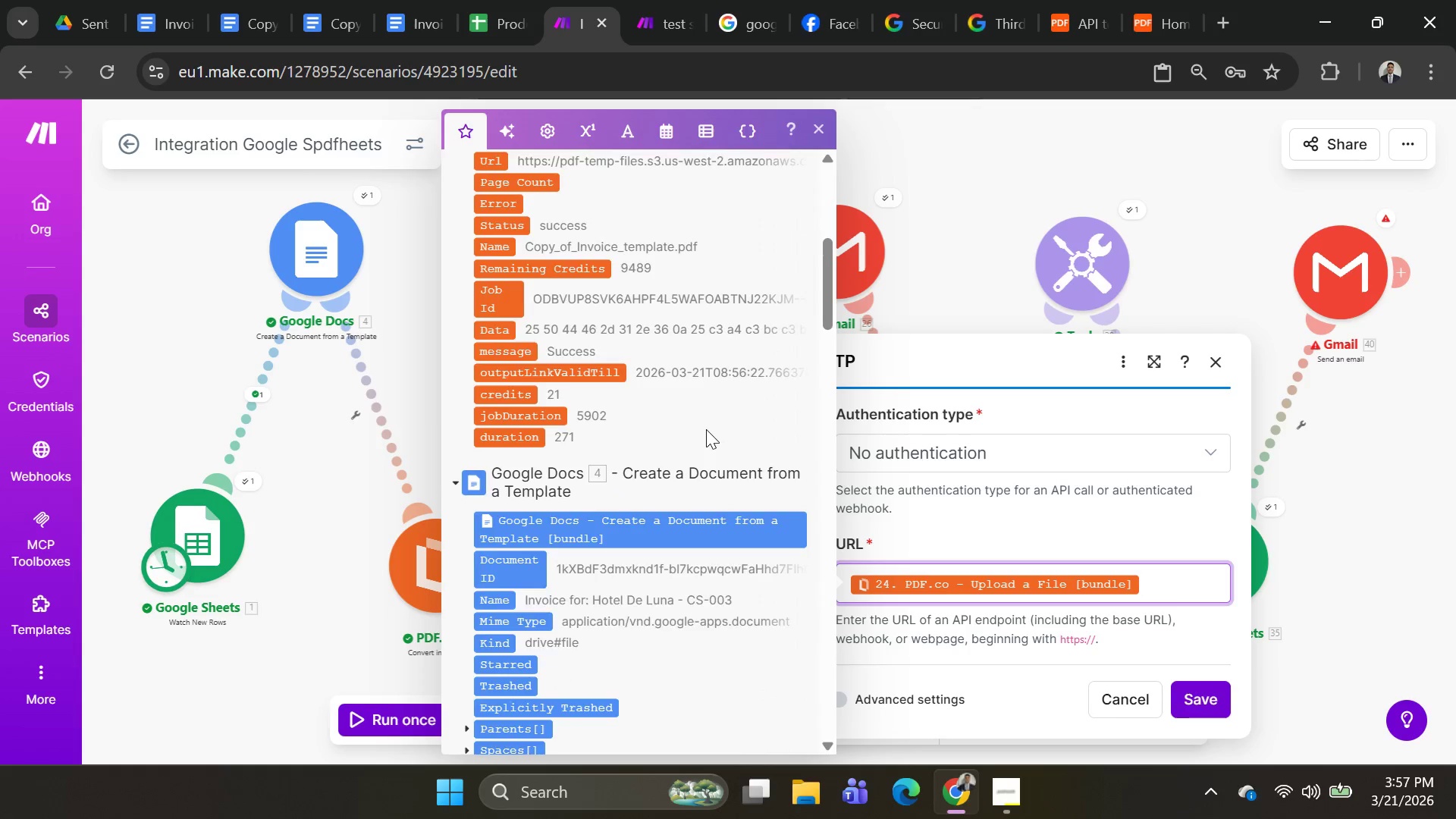 
scroll: coordinate [706, 429], scroll_direction: up, amount: 1.0
 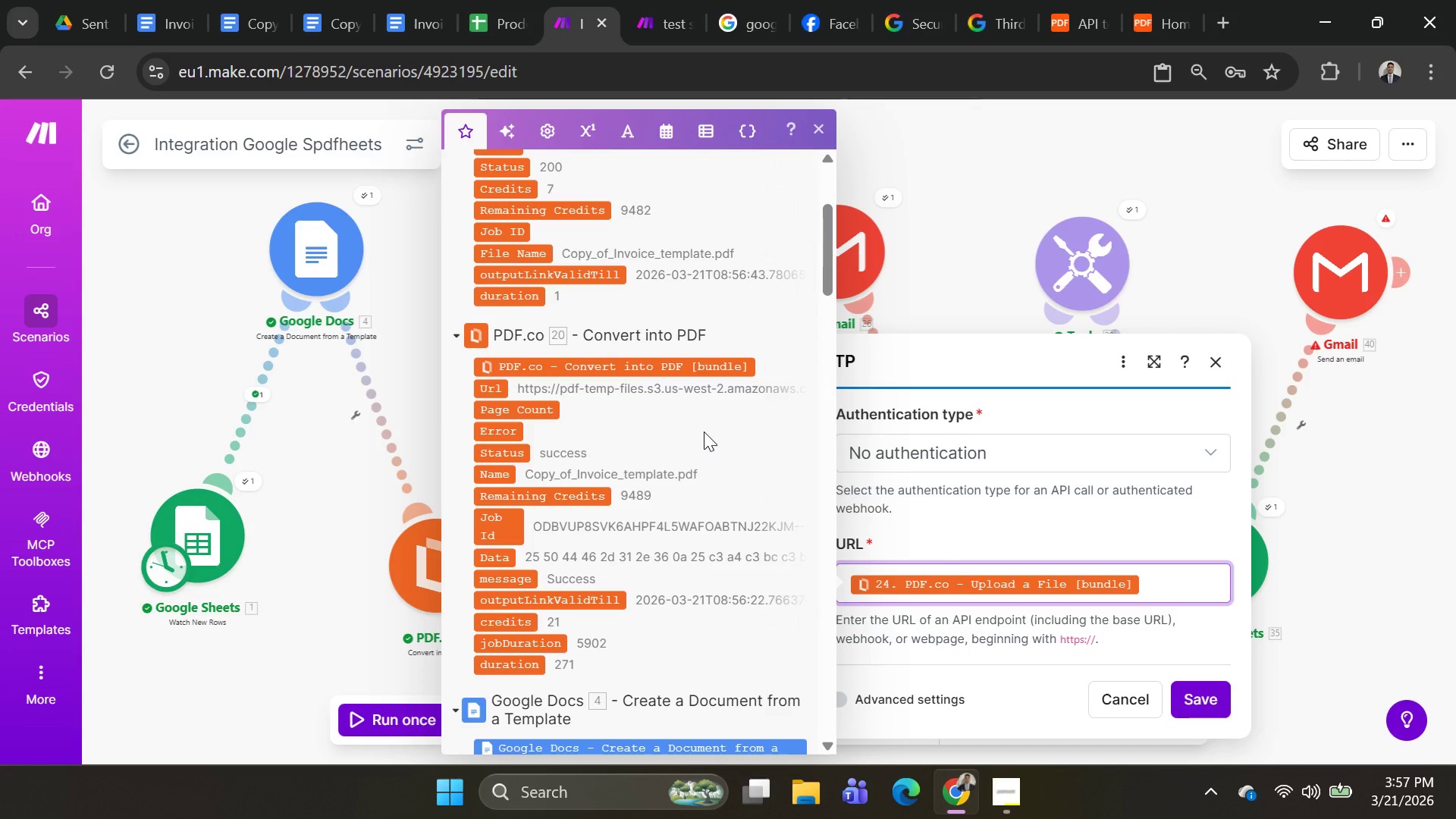 
left_click([687, 366])
 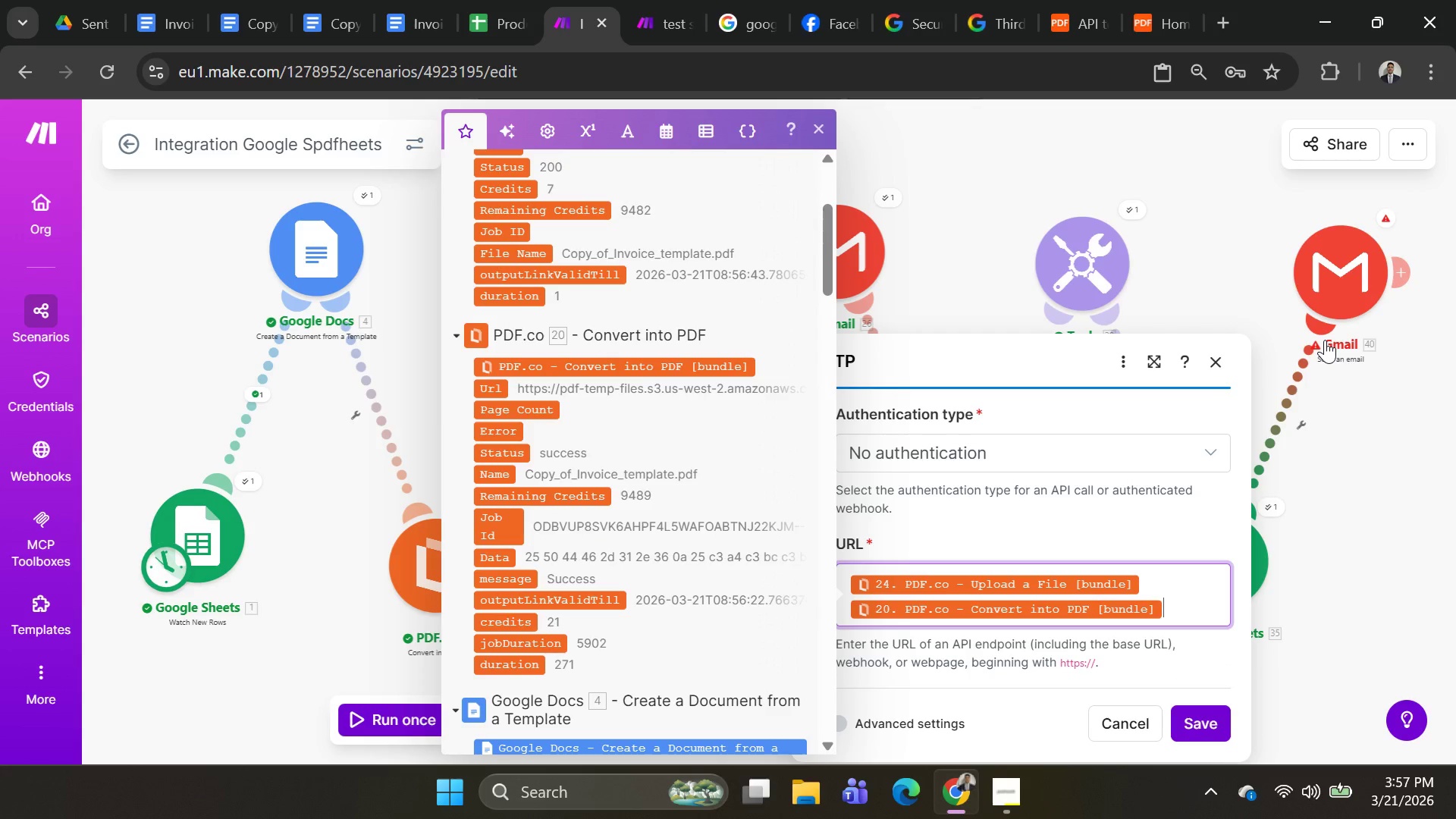 
left_click([1326, 311])
 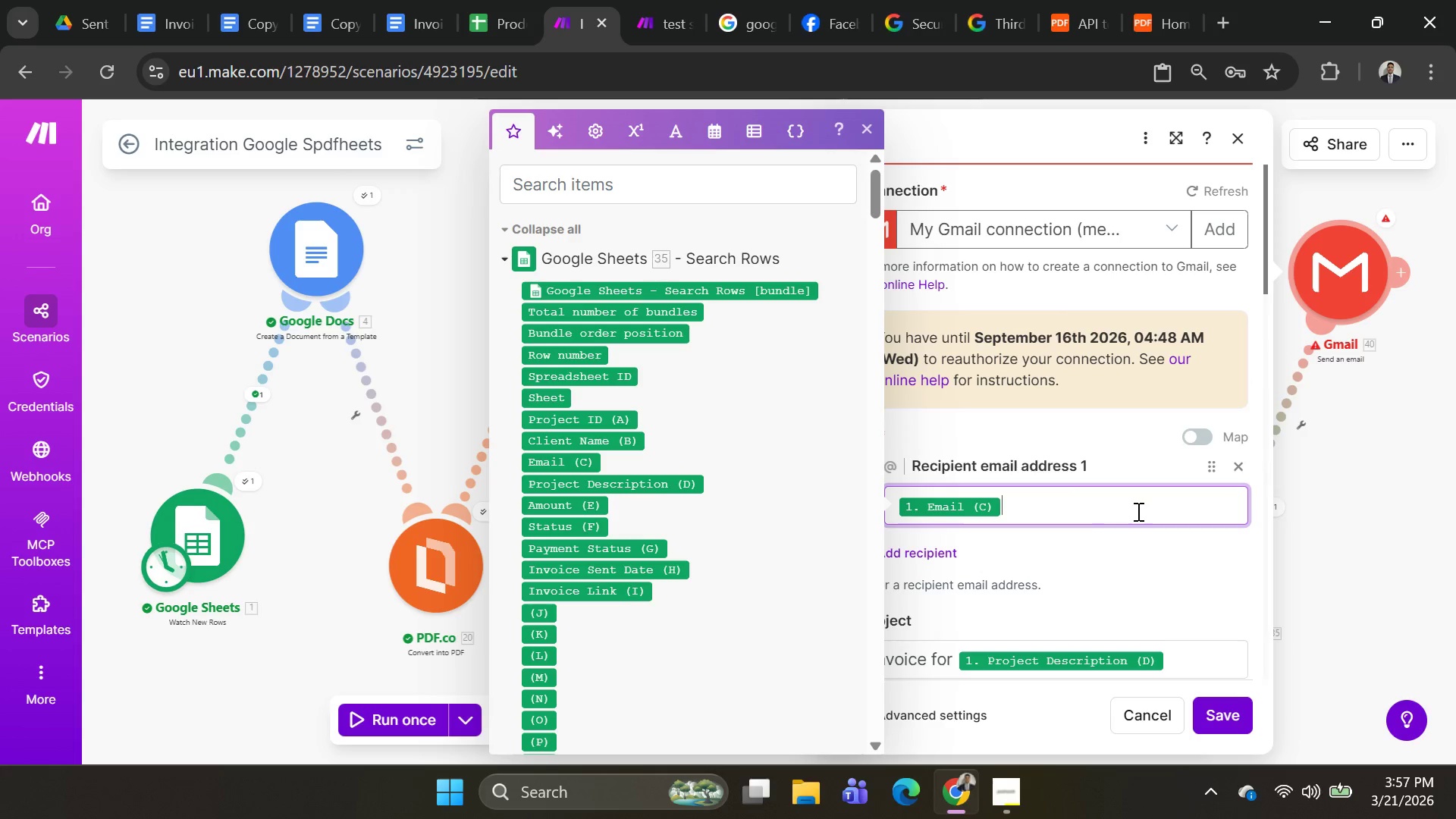 
key(Backspace)
type(macjames7890@gmail,cin)
key(Backspace)
key(Backspace)
key(Backspace)
key(Backspace)
type(.com)
 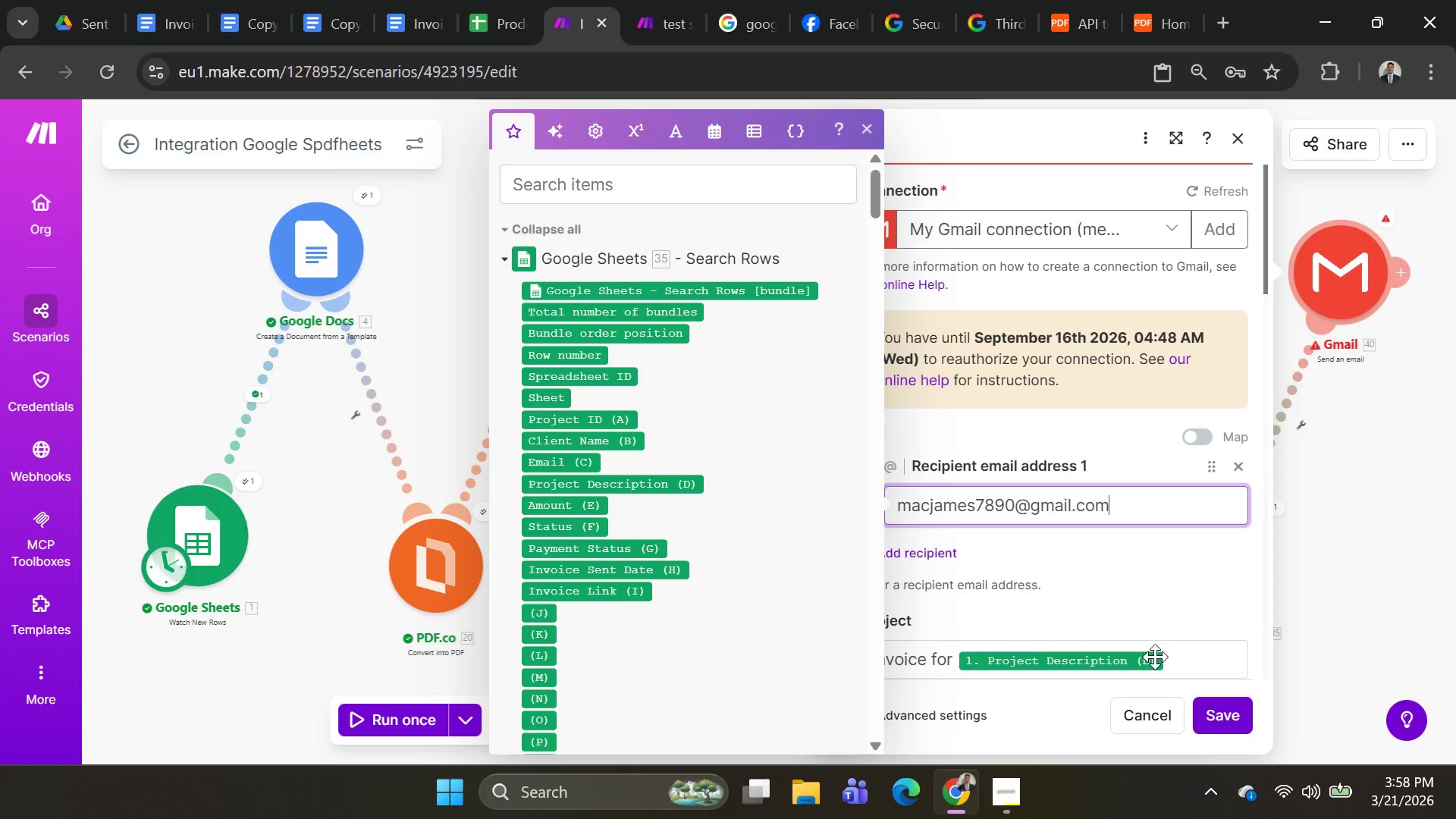 
left_click([1235, 733])
 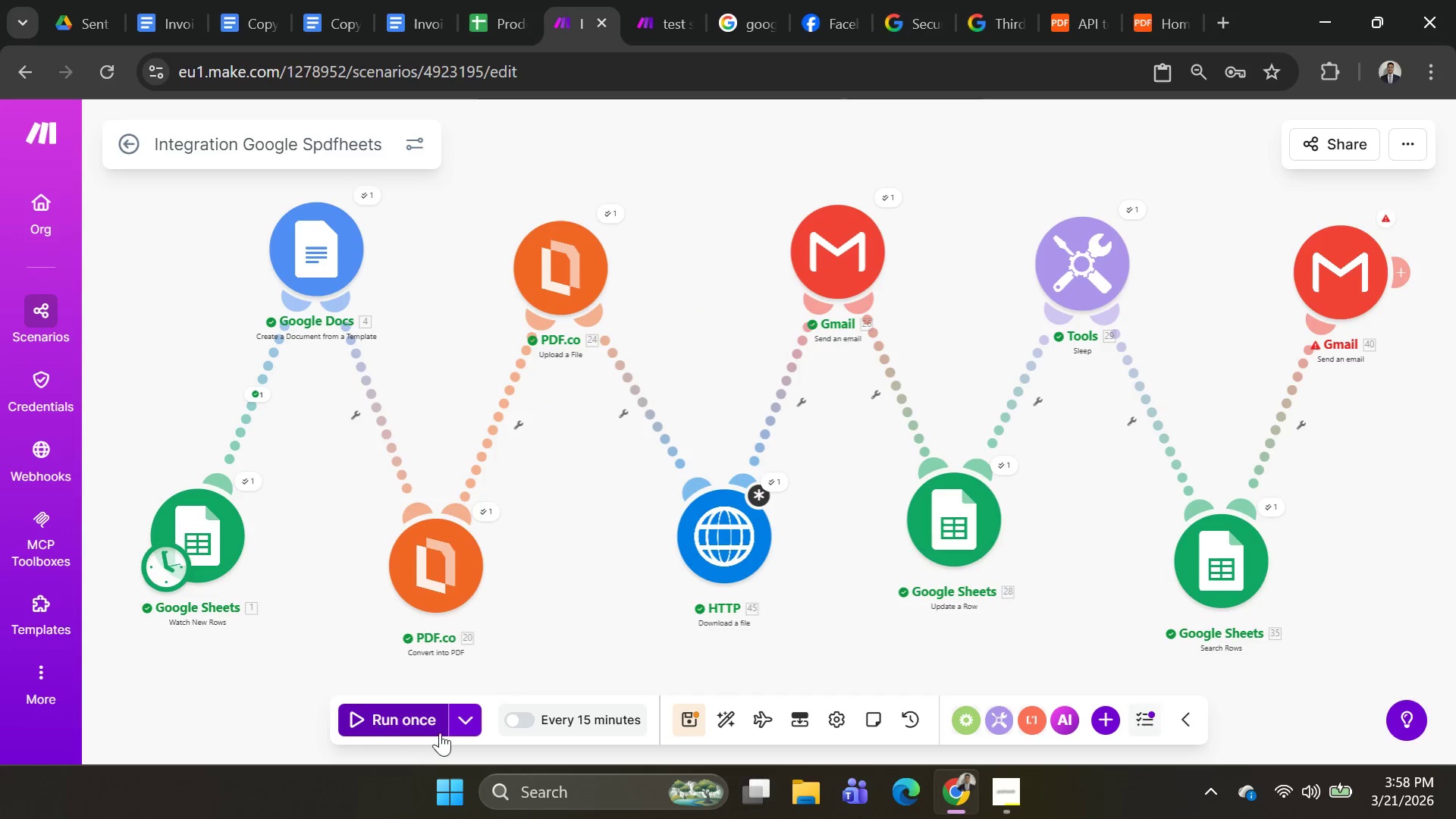 
left_click([457, 720])
 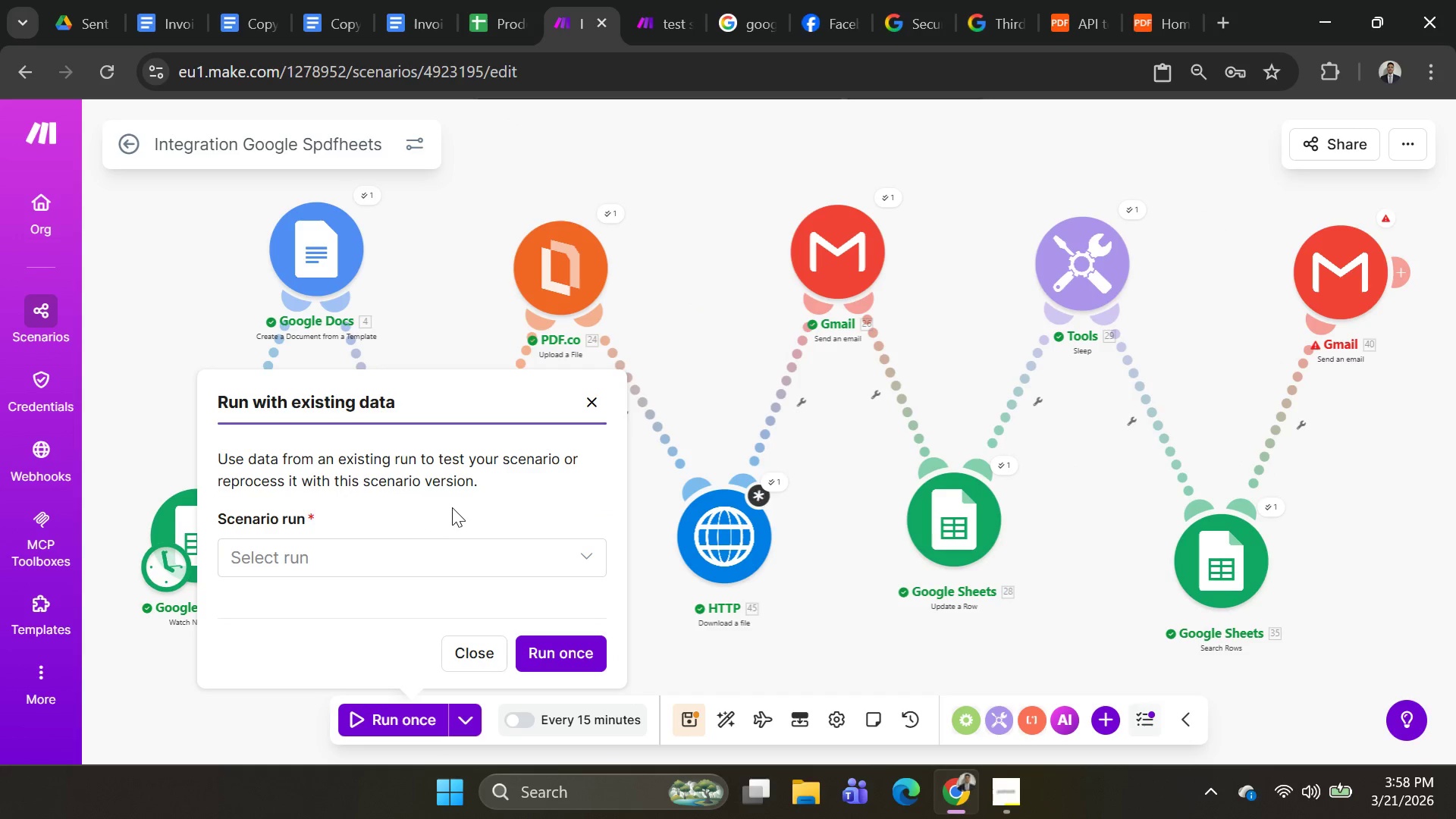 
left_click([447, 538])
 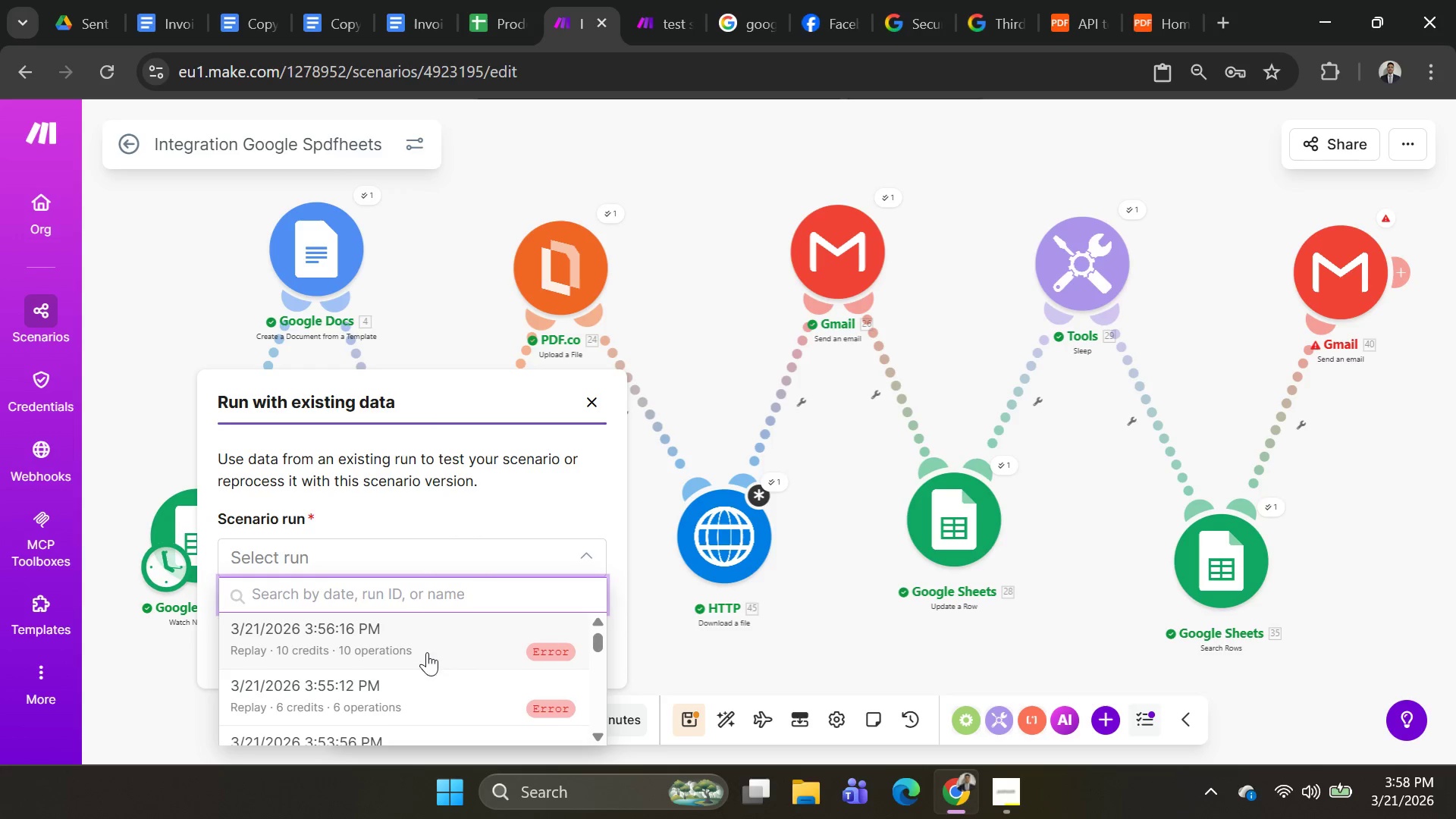 
left_click([425, 643])
 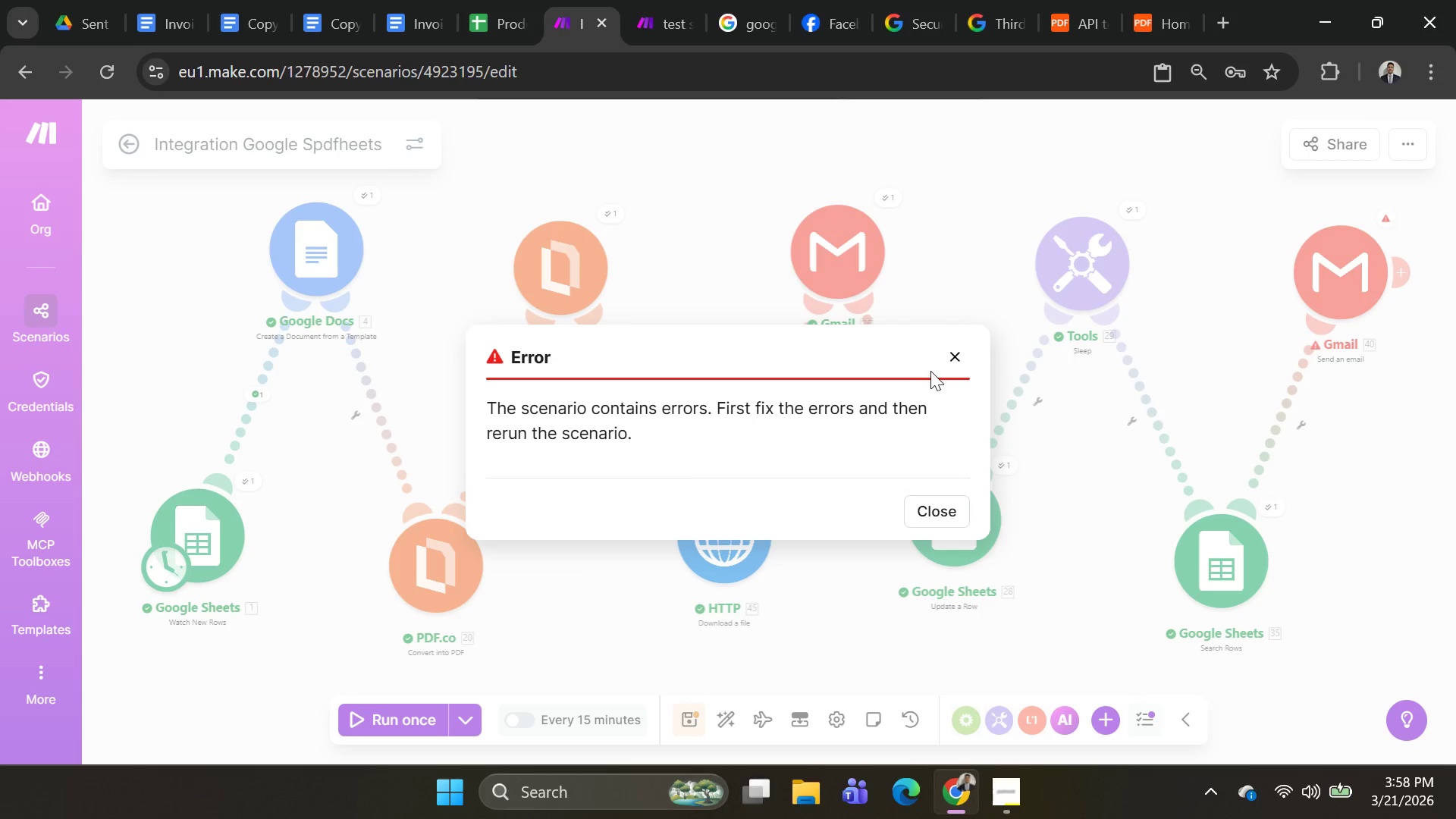 
wait(6.2)
 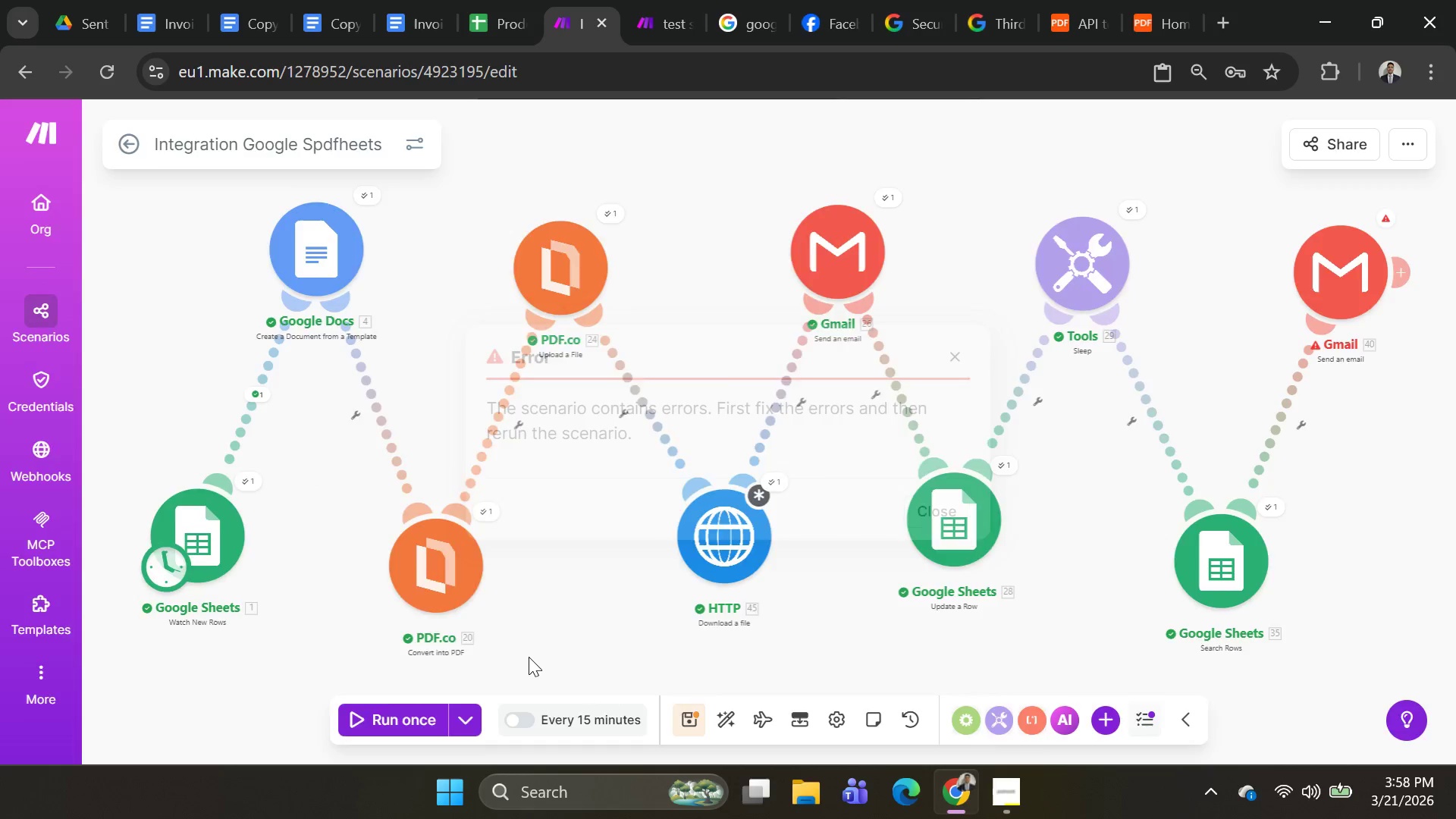 
left_click([949, 358])
 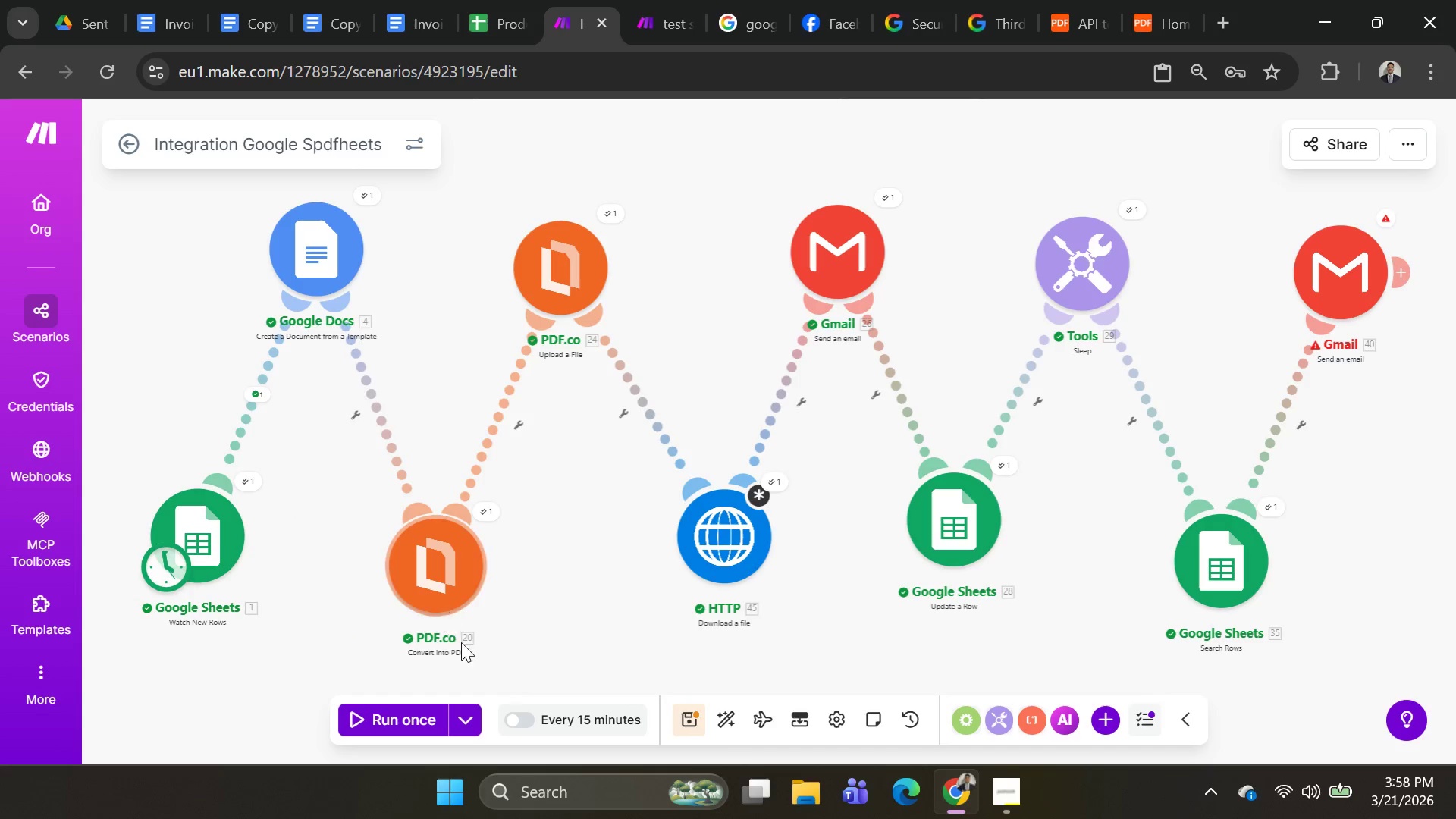 
left_click([460, 708])
 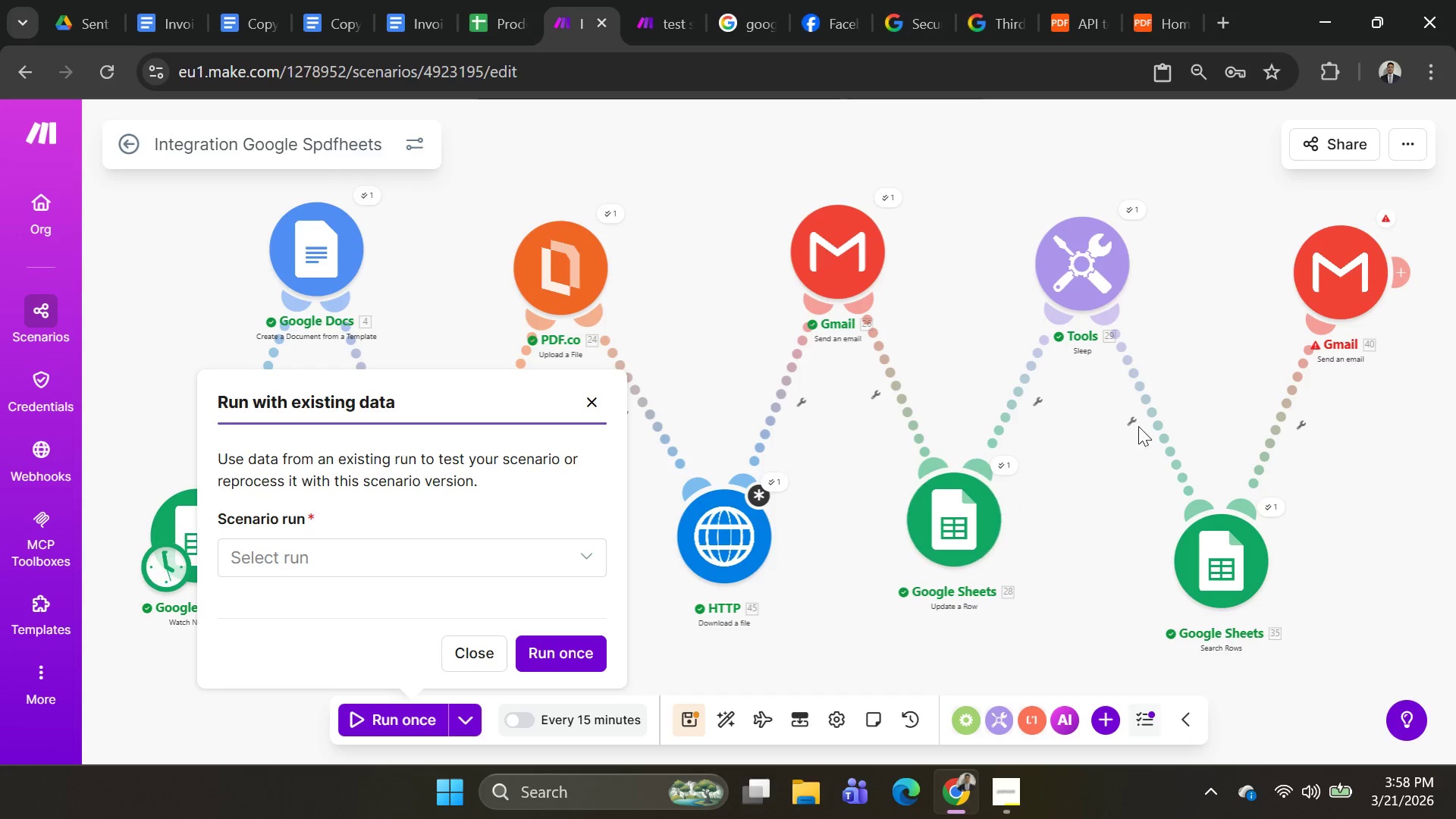 
left_click([1354, 282])
 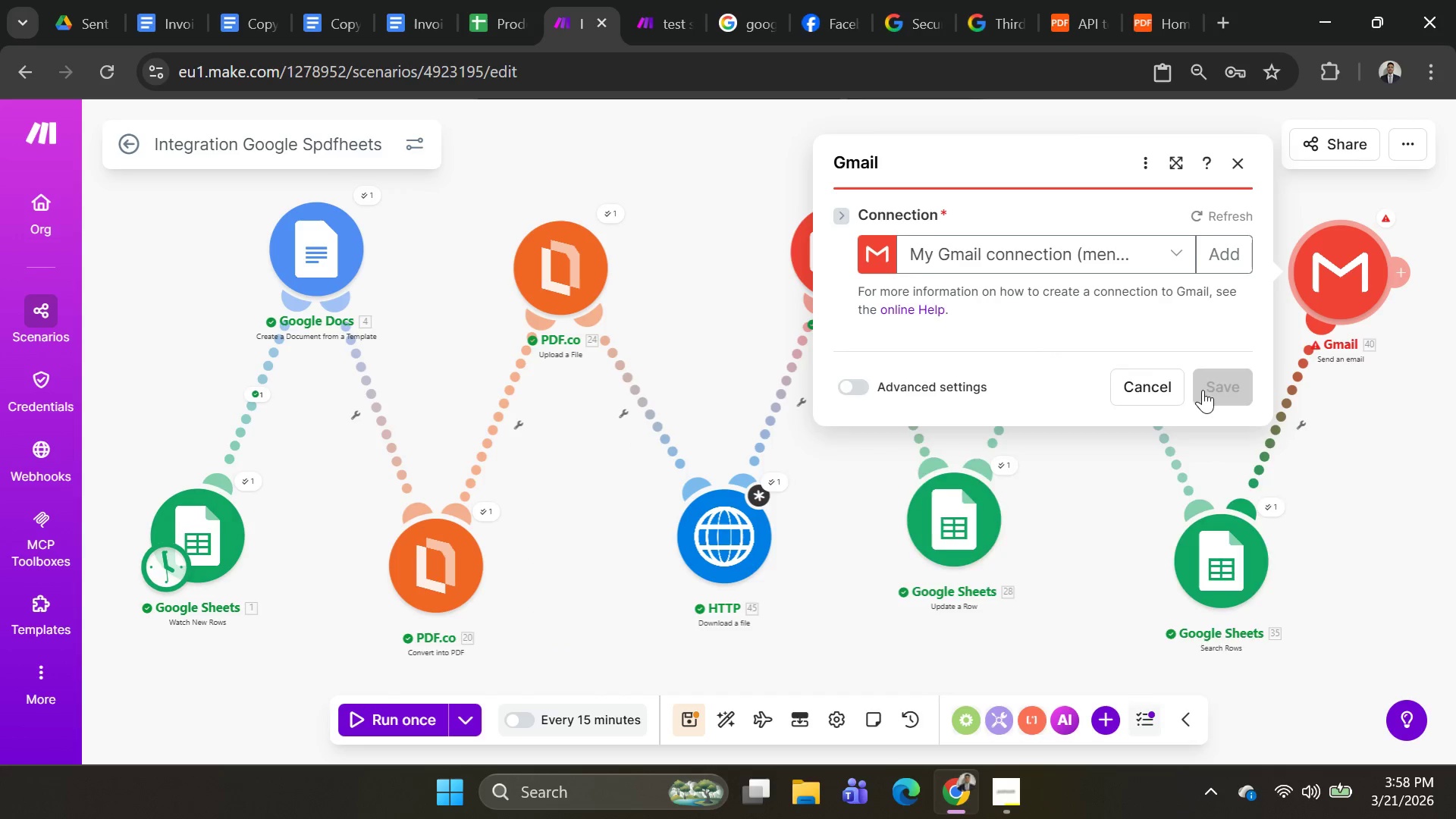 
scroll: coordinate [1214, 416], scroll_direction: down, amount: 3.0
 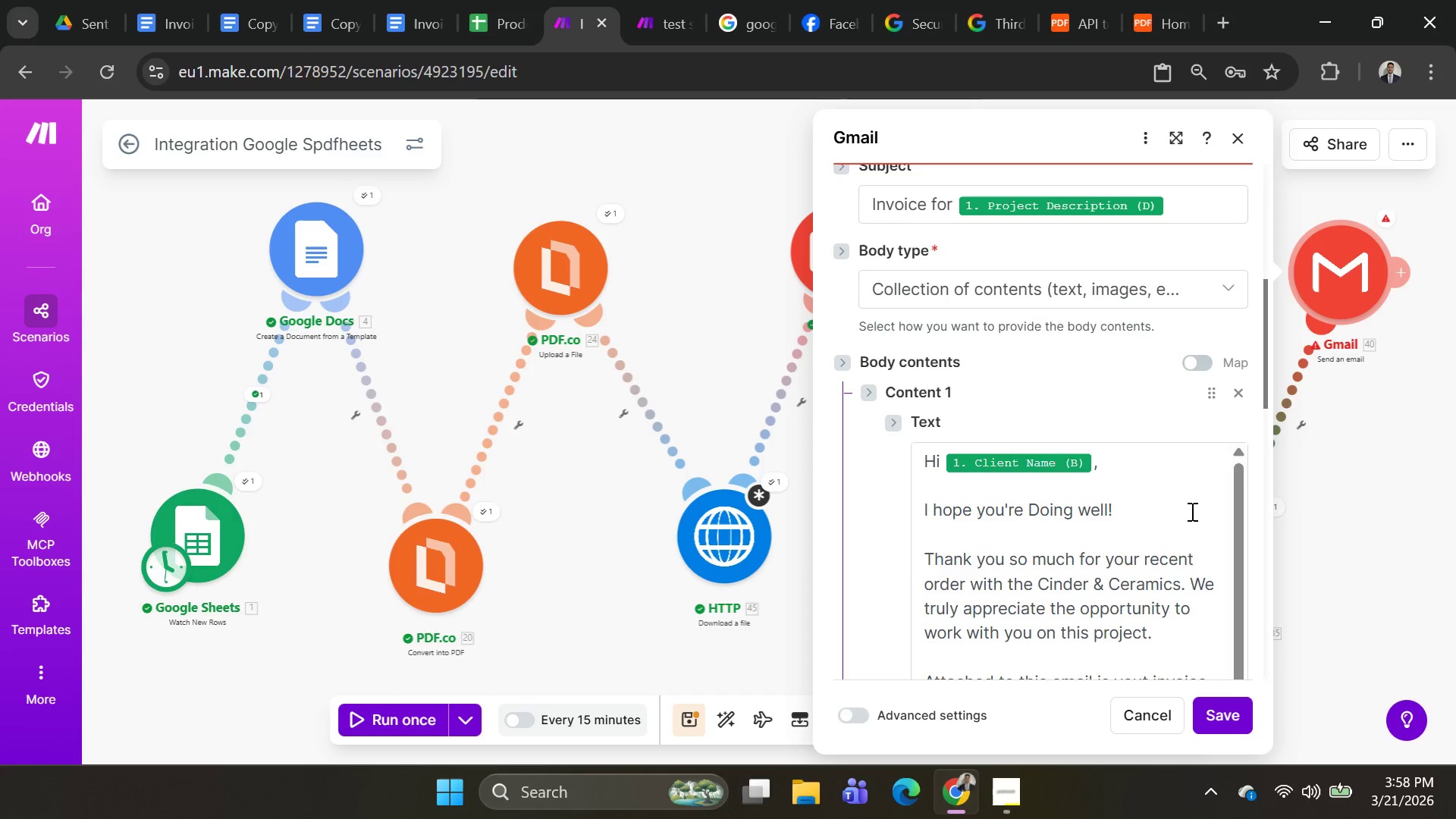 
scroll: coordinate [1192, 479], scroll_direction: up, amount: 2.0
 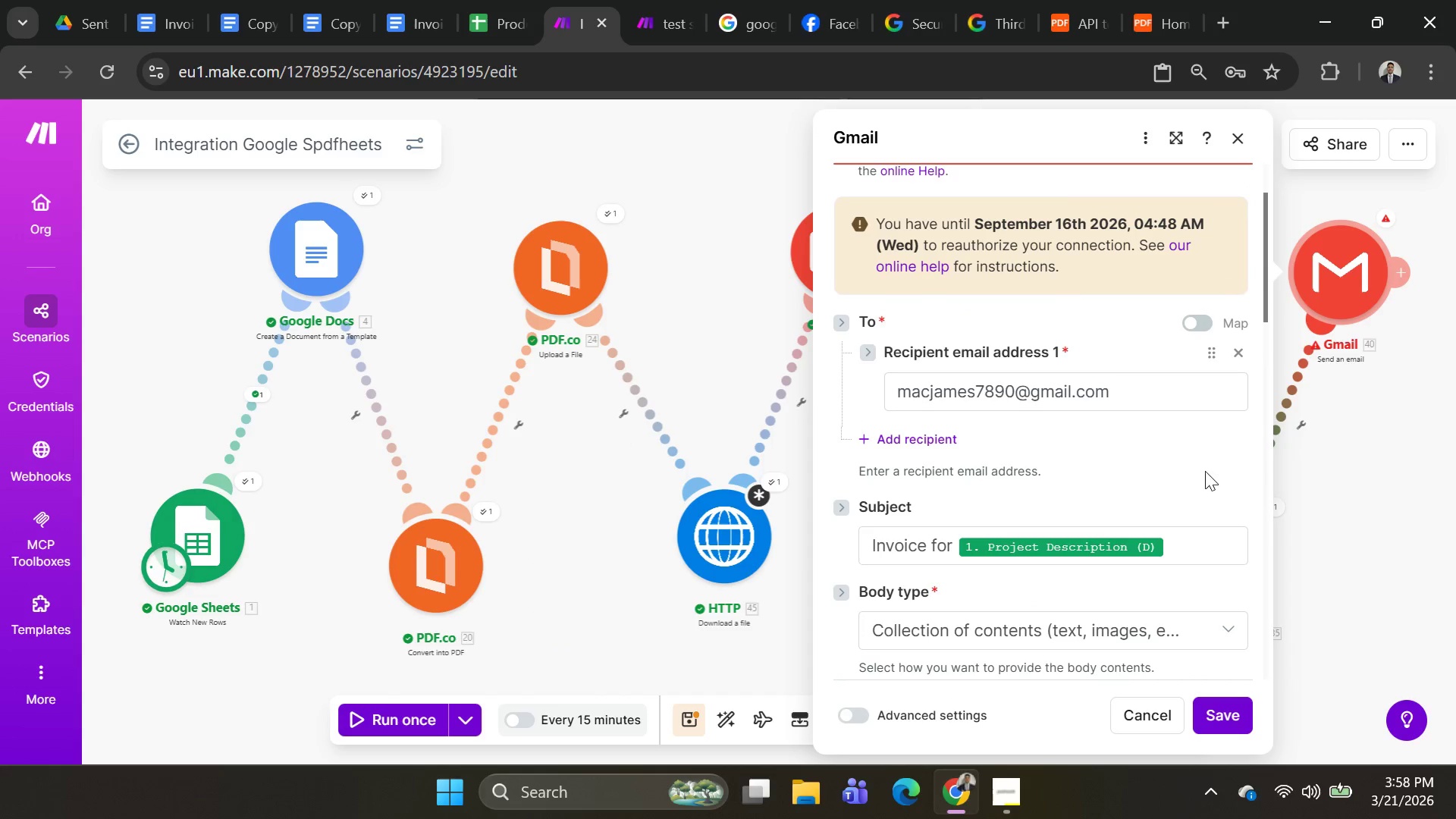 
scroll: coordinate [1211, 463], scroll_direction: down, amount: 4.0
 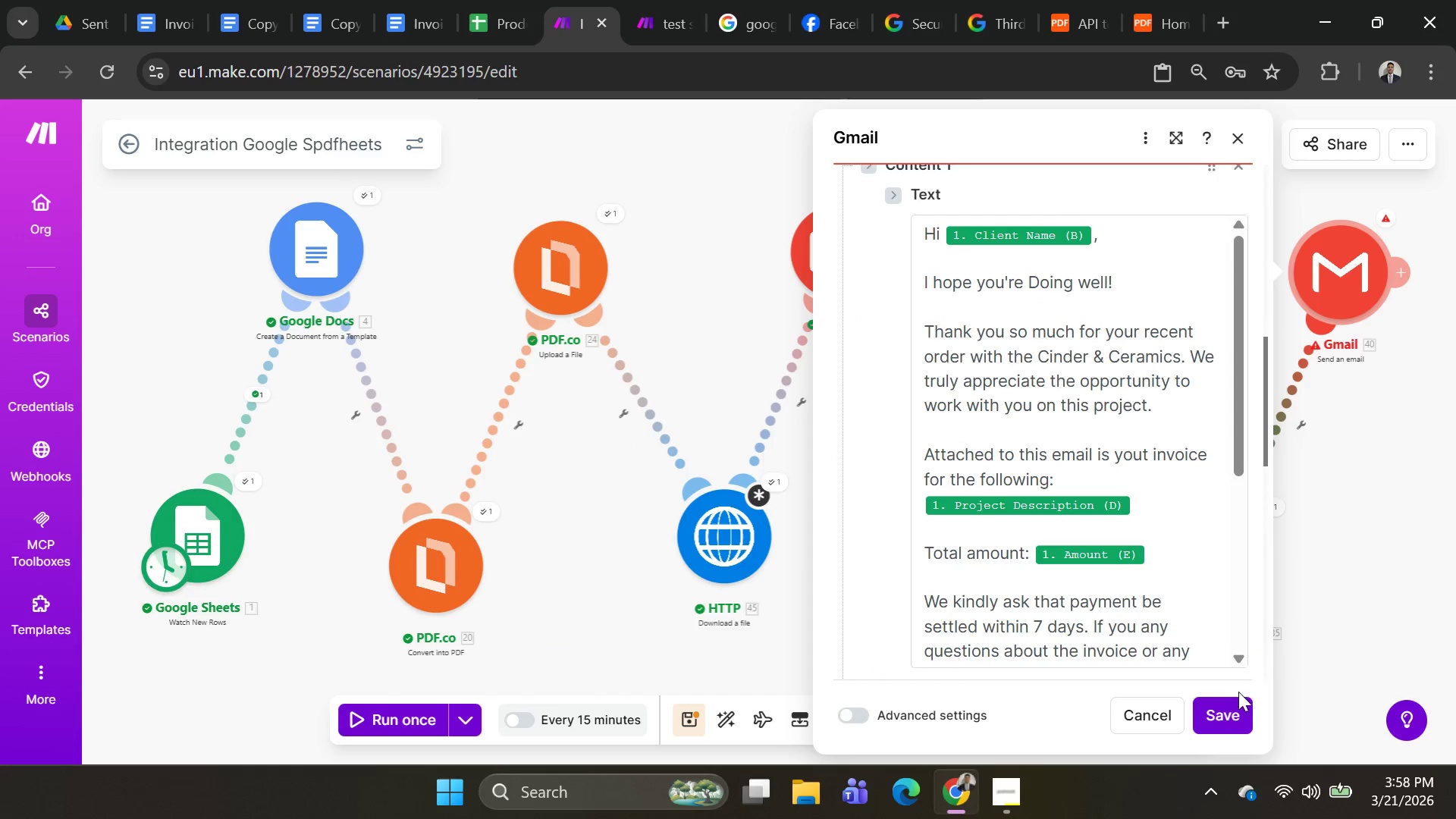 
left_click([1231, 699])
 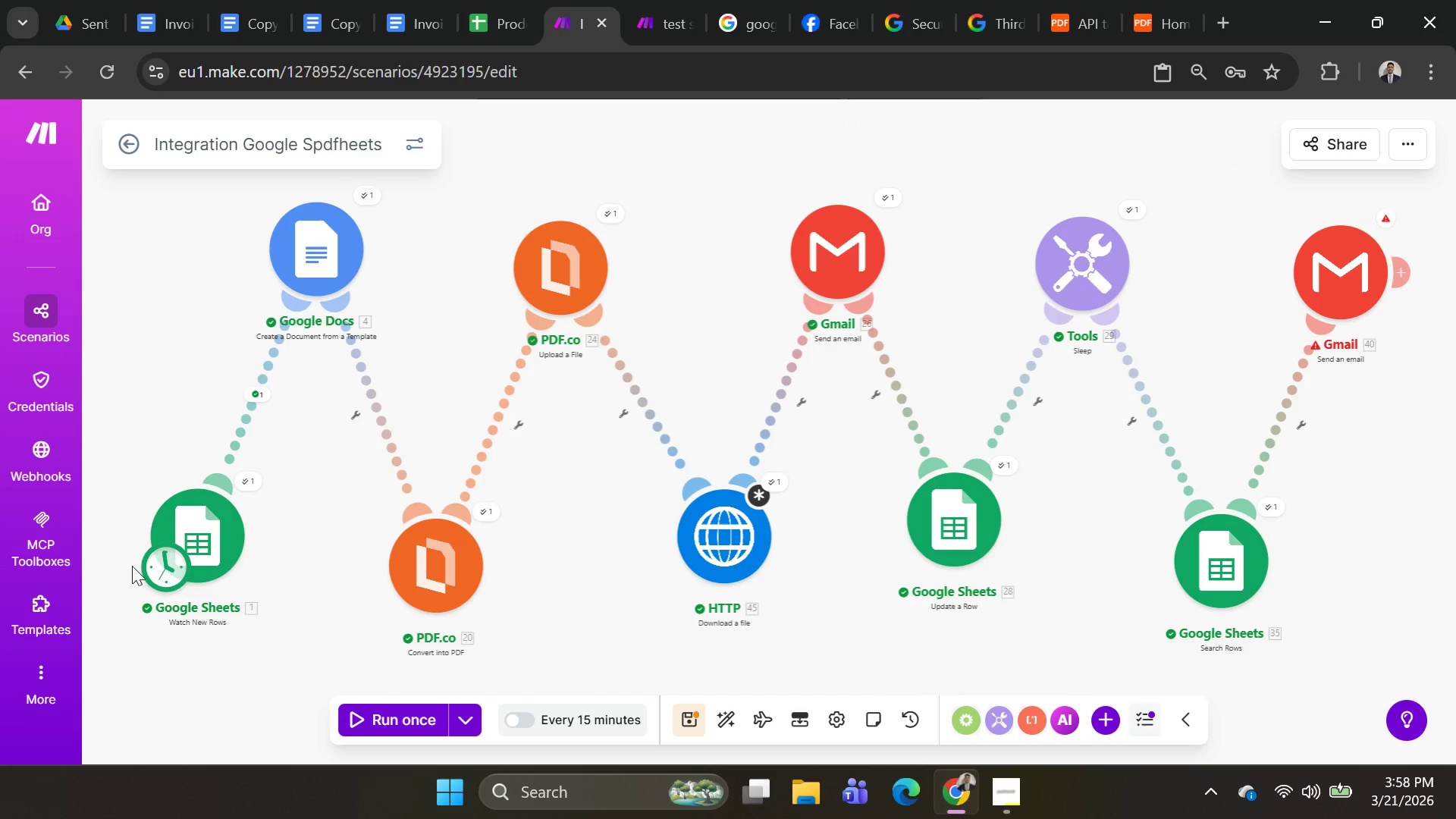 
left_click([457, 707])
 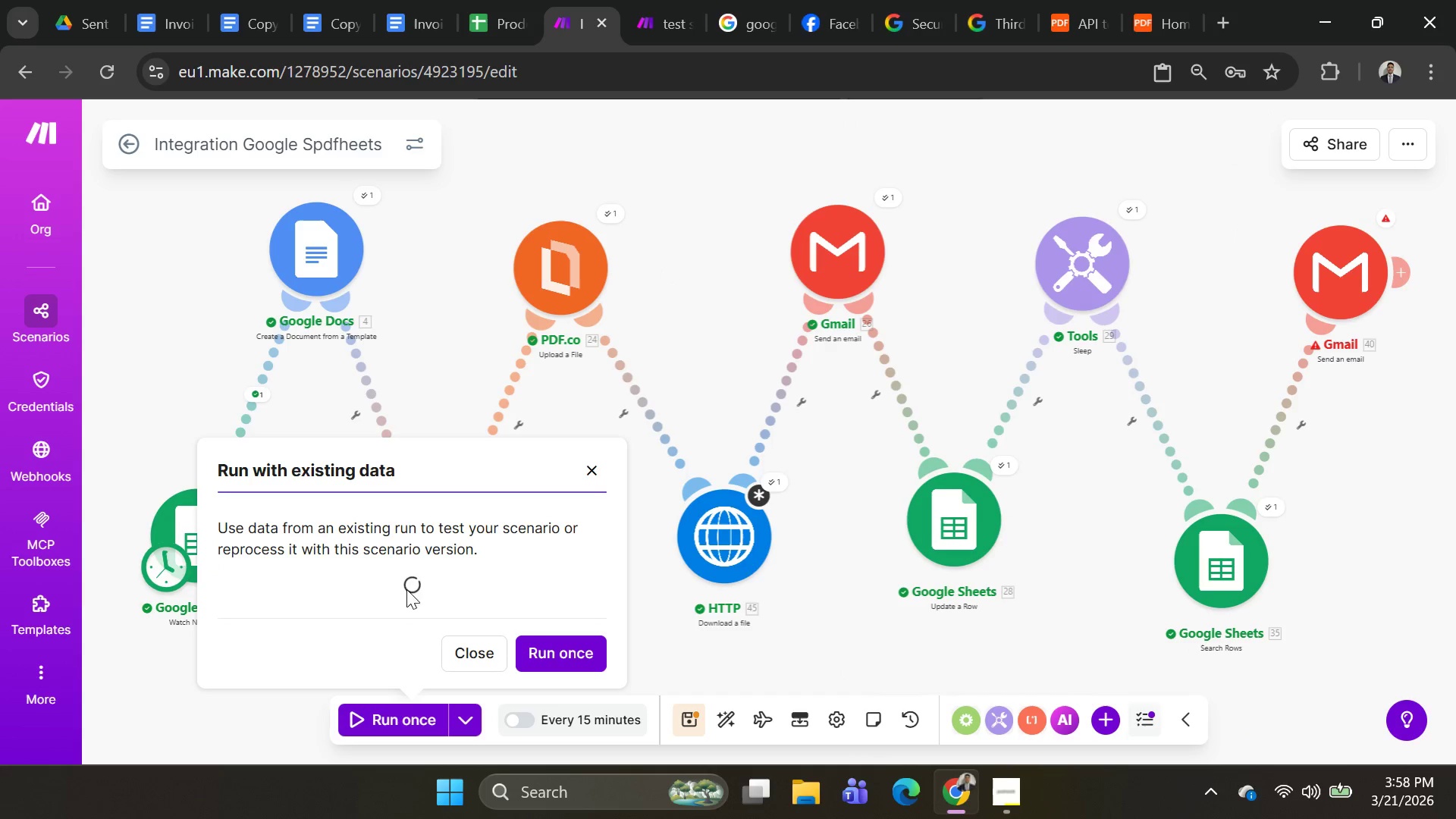 
scroll: coordinate [405, 584], scroll_direction: down, amount: 2.0
 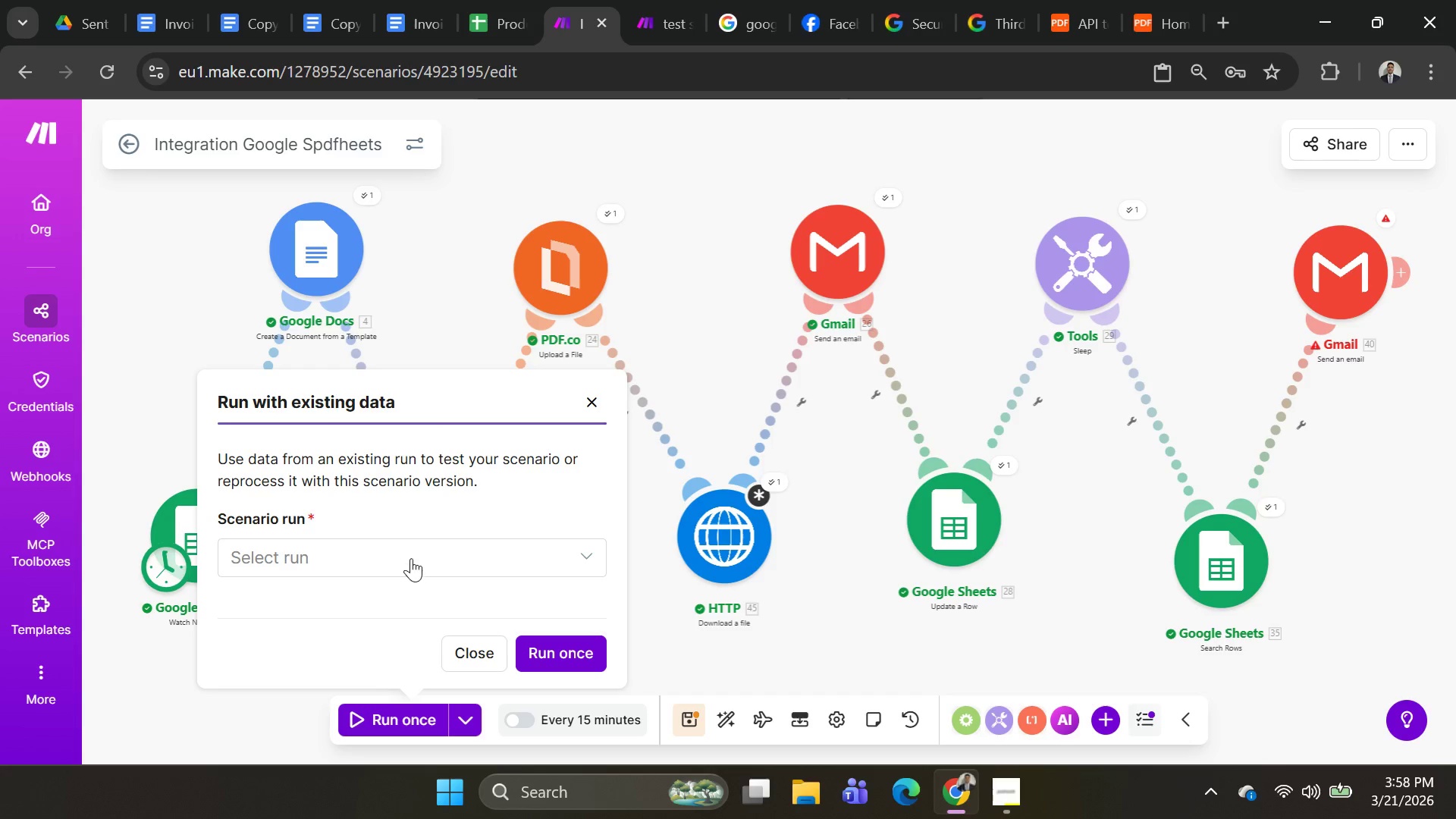 
left_click([411, 545])
 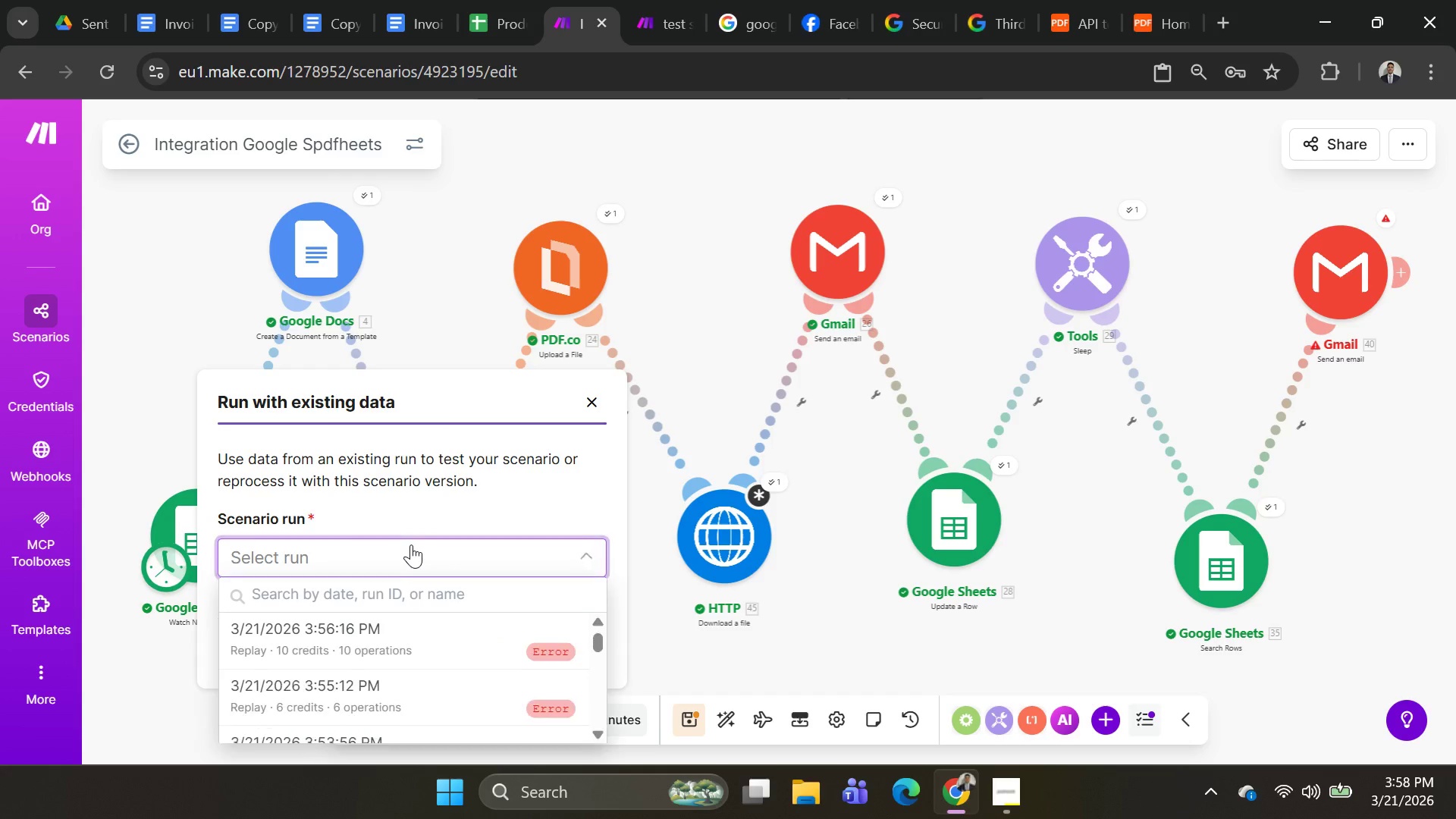 
scroll: coordinate [435, 650], scroll_direction: down, amount: 8.0
 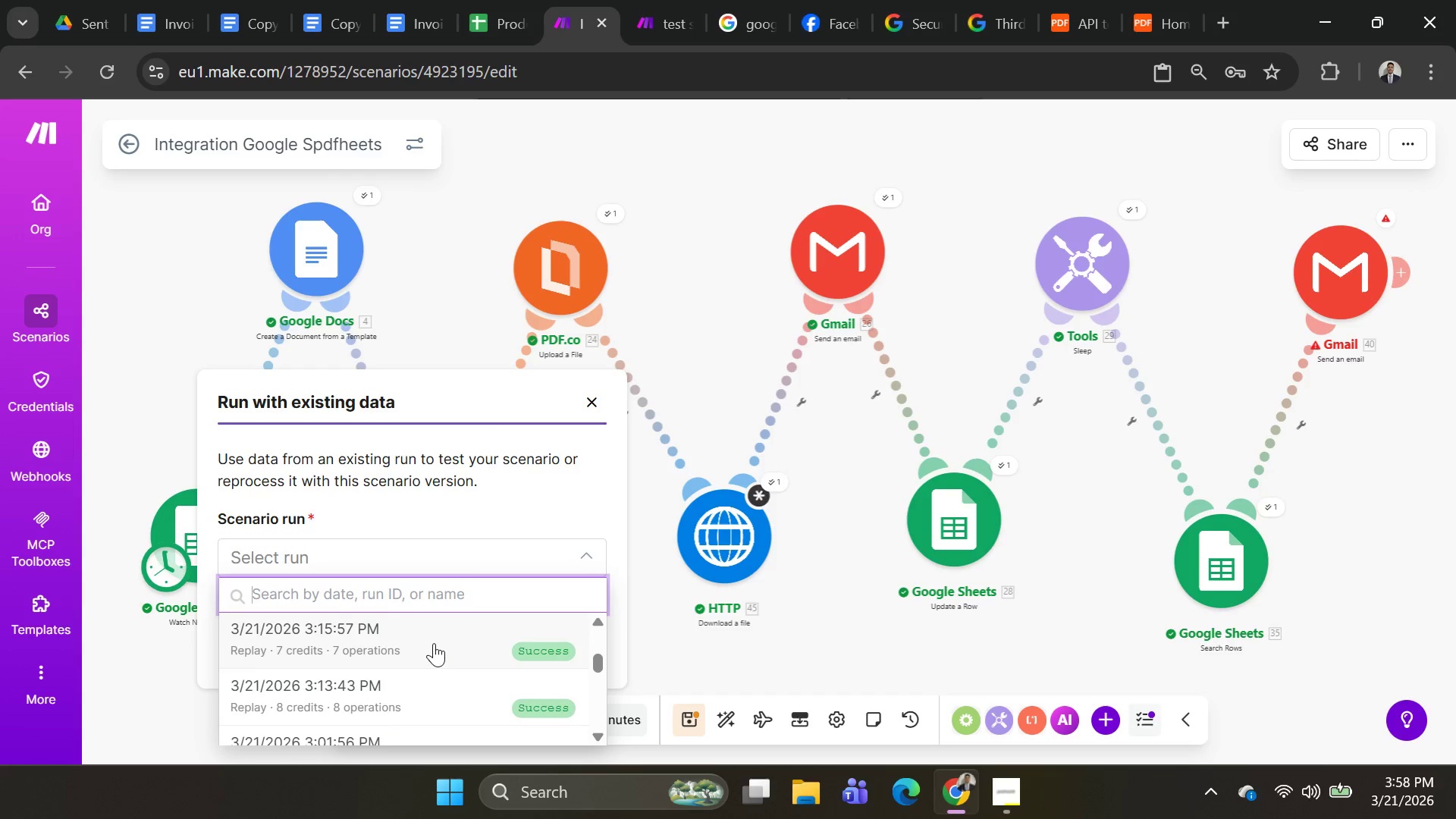 
scroll: coordinate [419, 692], scroll_direction: none, amount: 0.0
 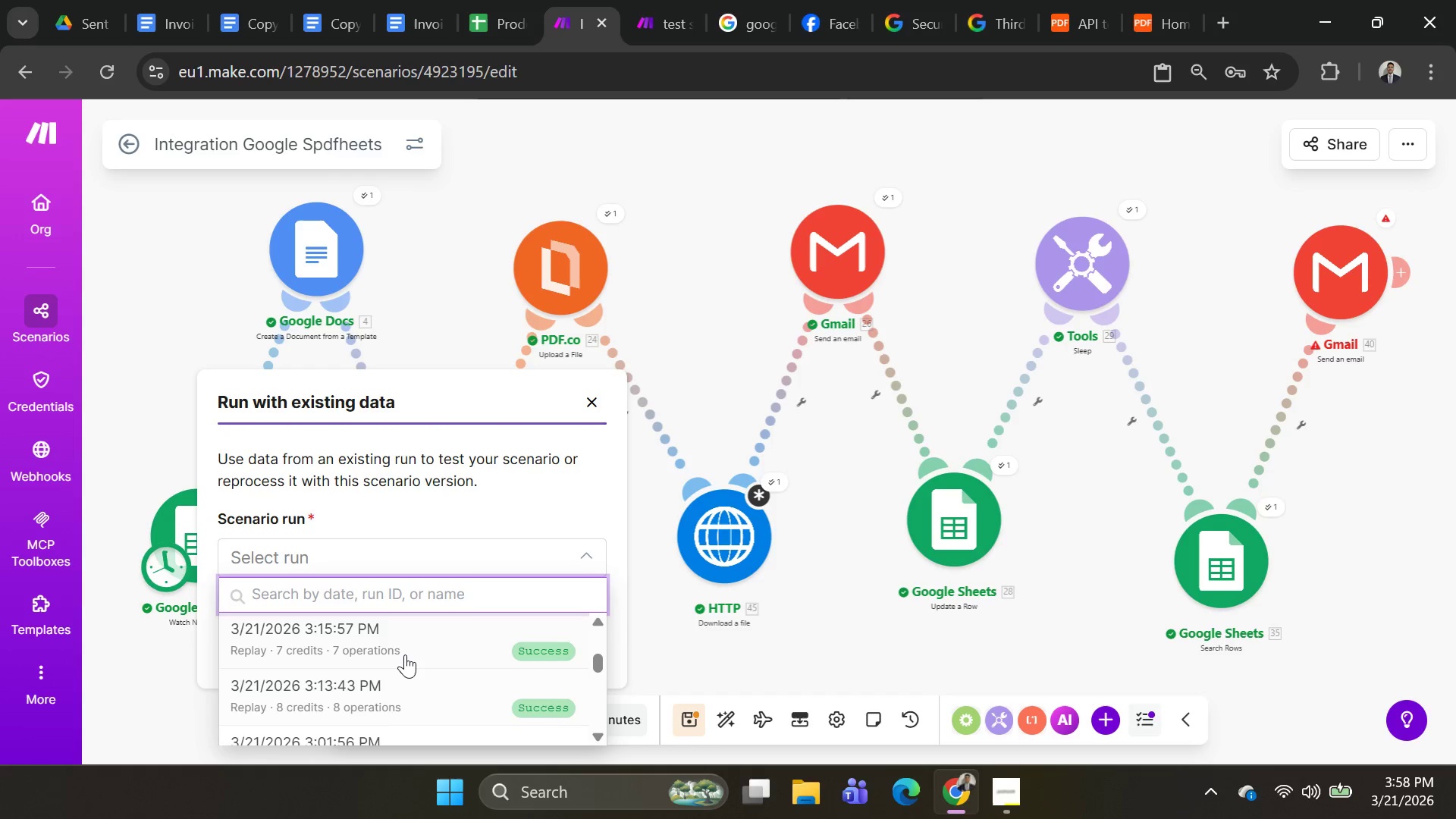 
left_click([404, 649])
 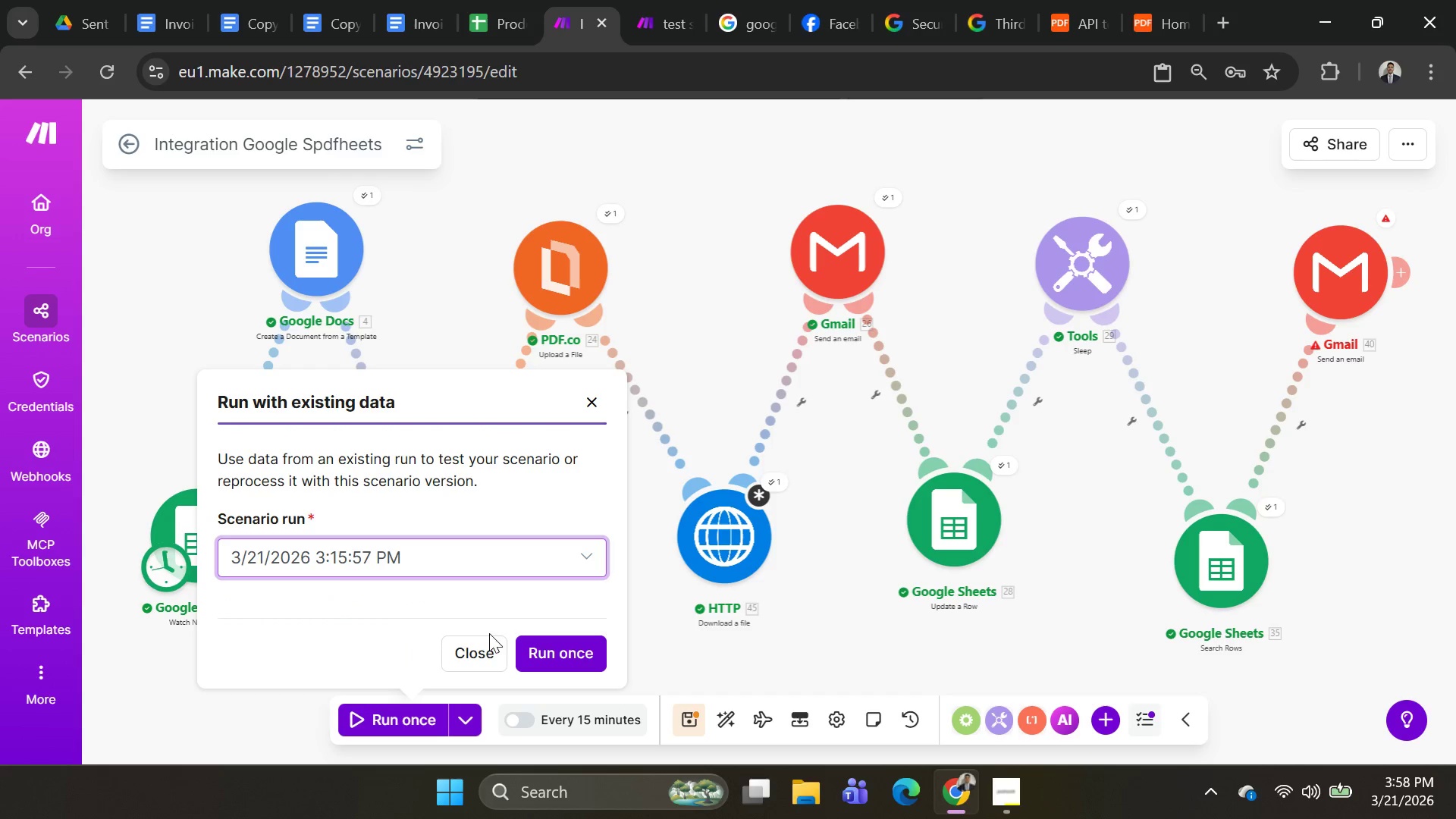 
left_click([526, 654])
 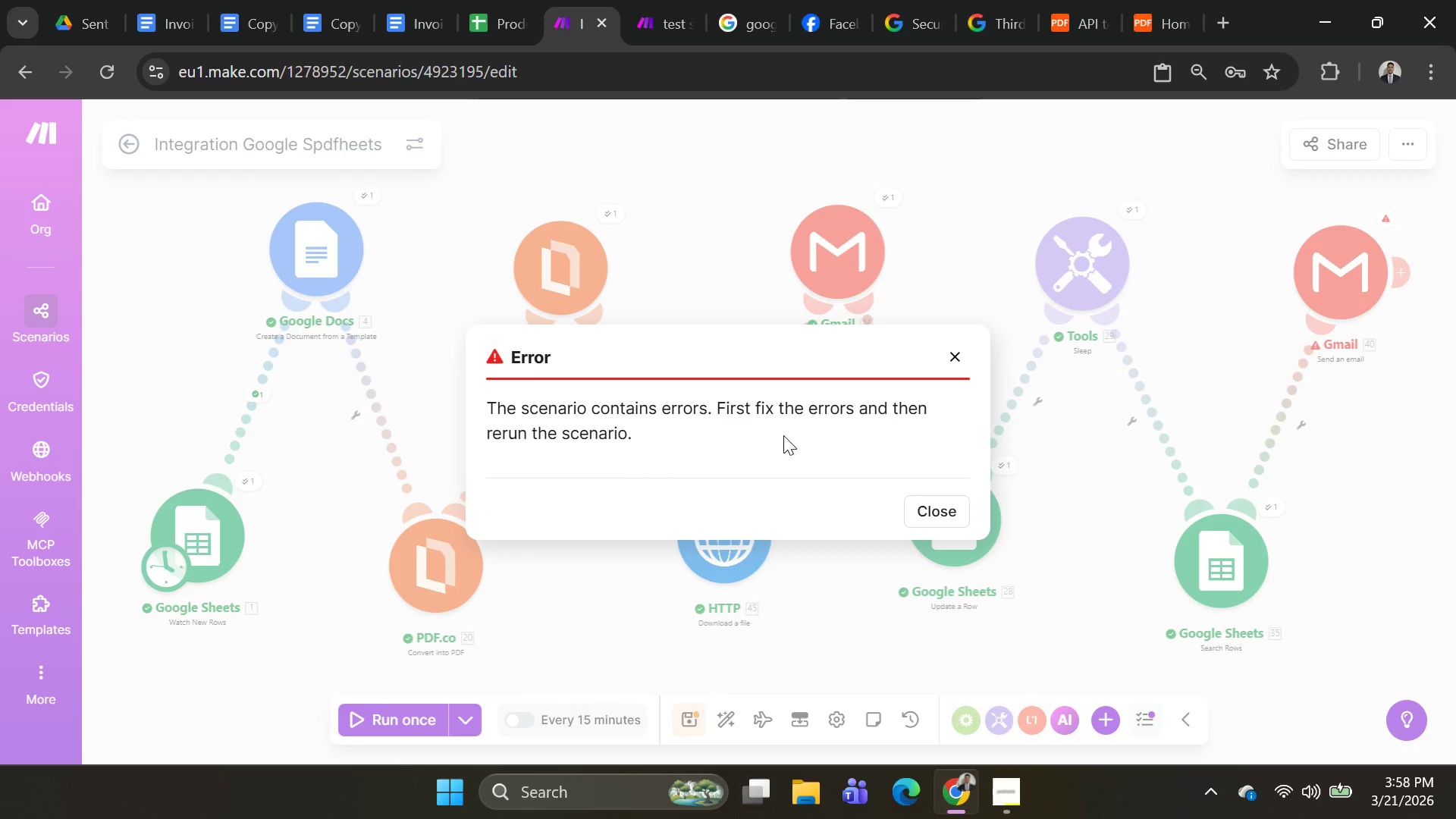 
left_click([952, 353])
 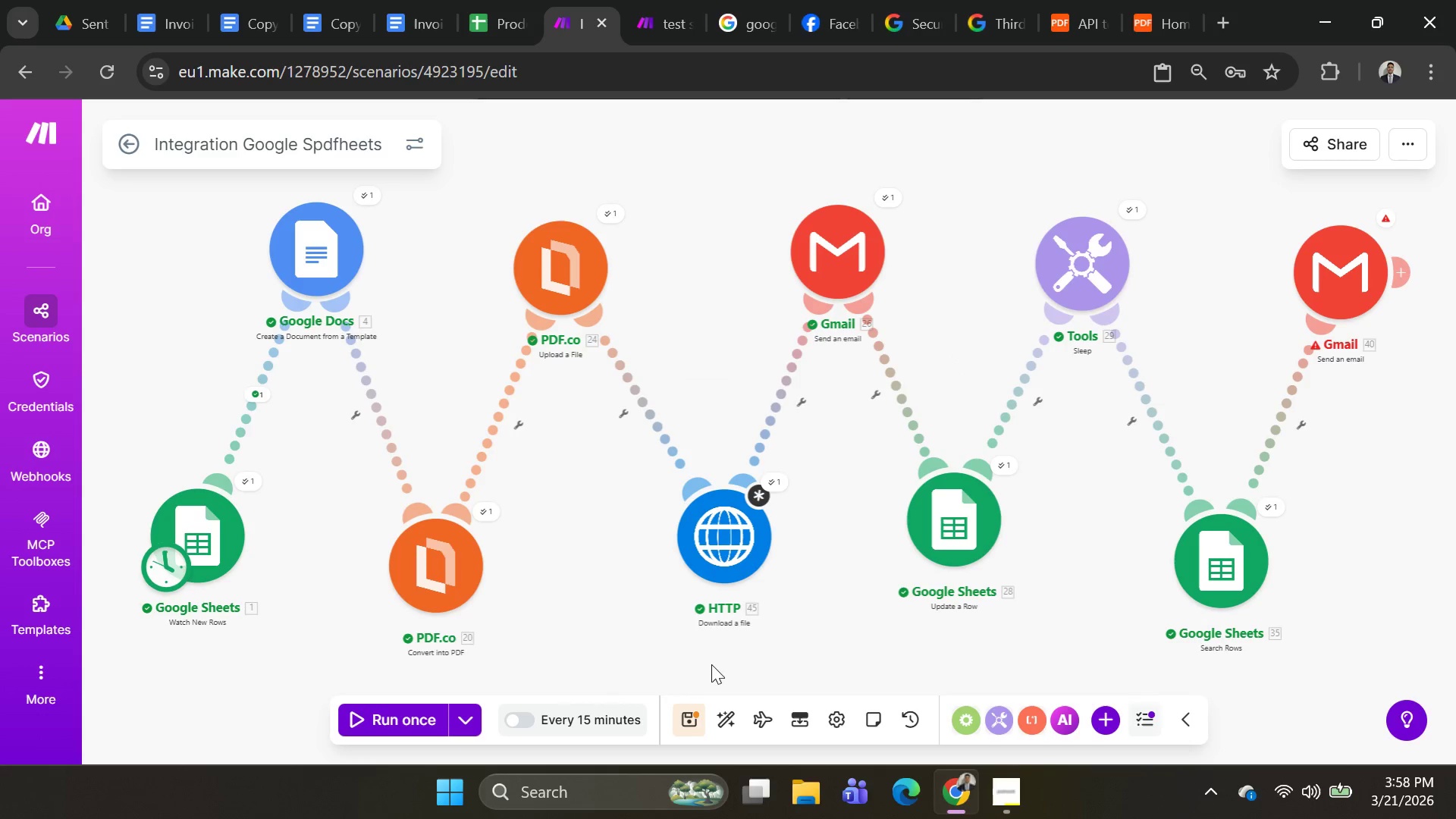 
left_click([699, 703])
 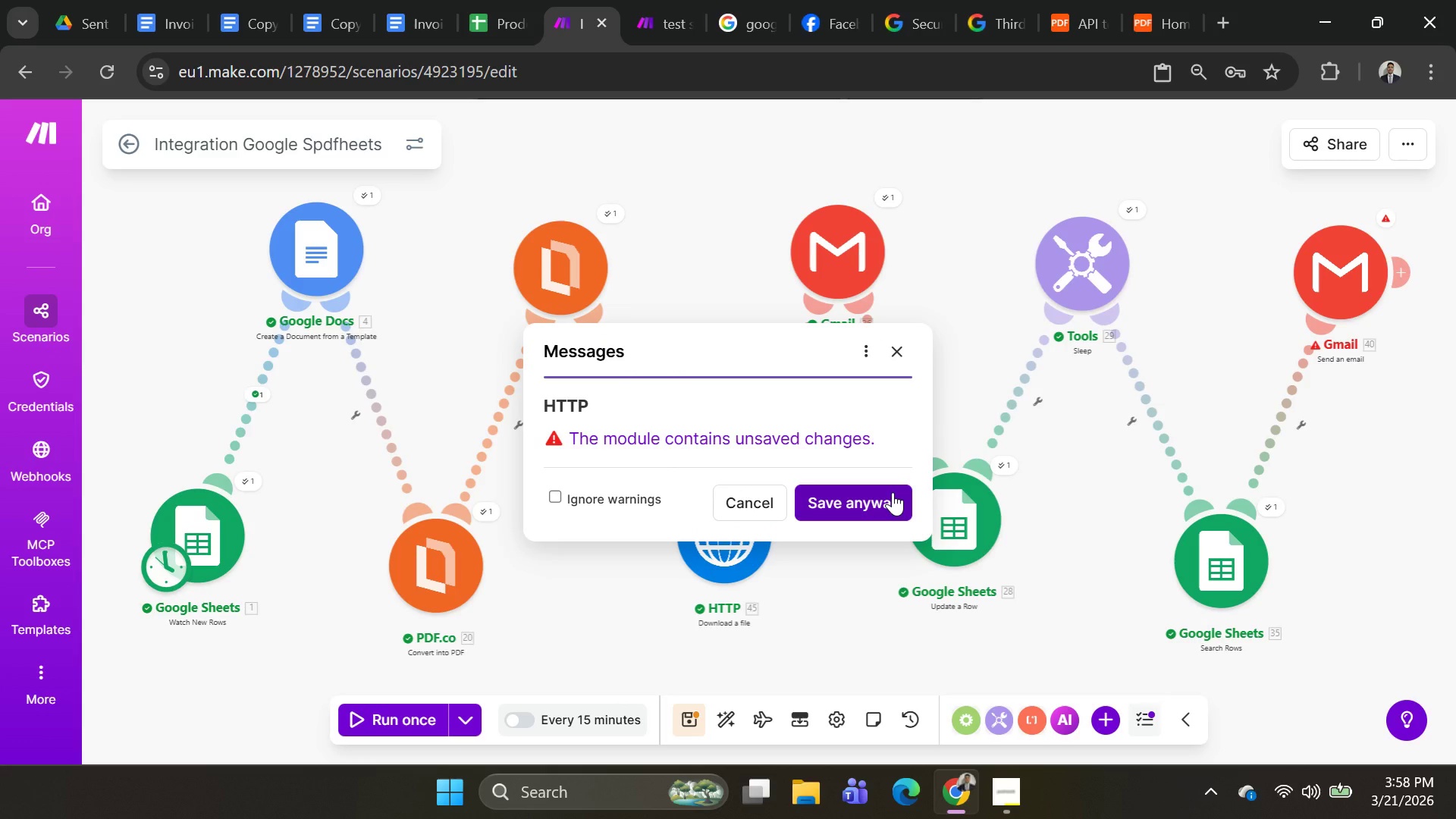 
left_click([893, 492])
 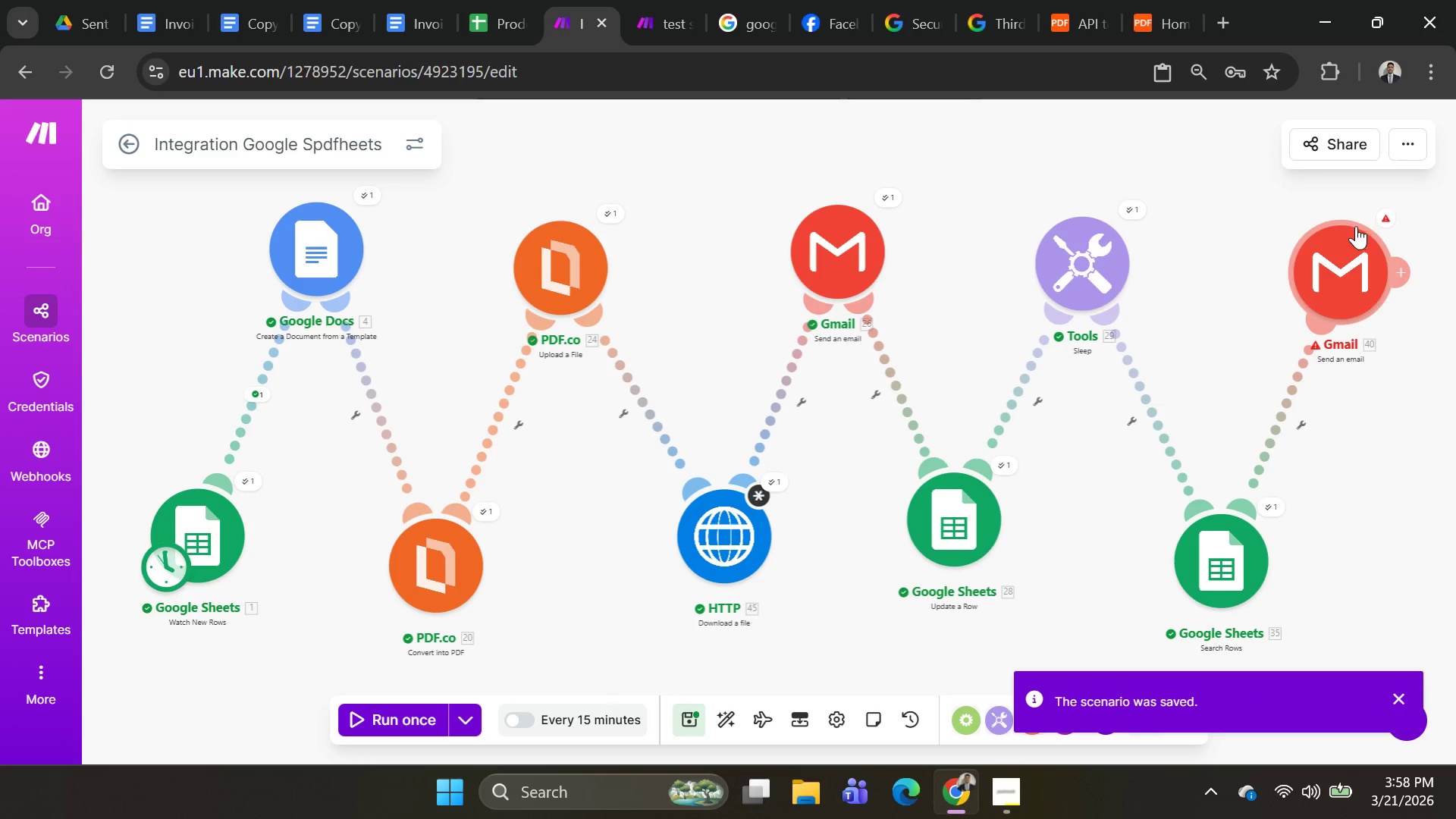 
left_click([1377, 222])
 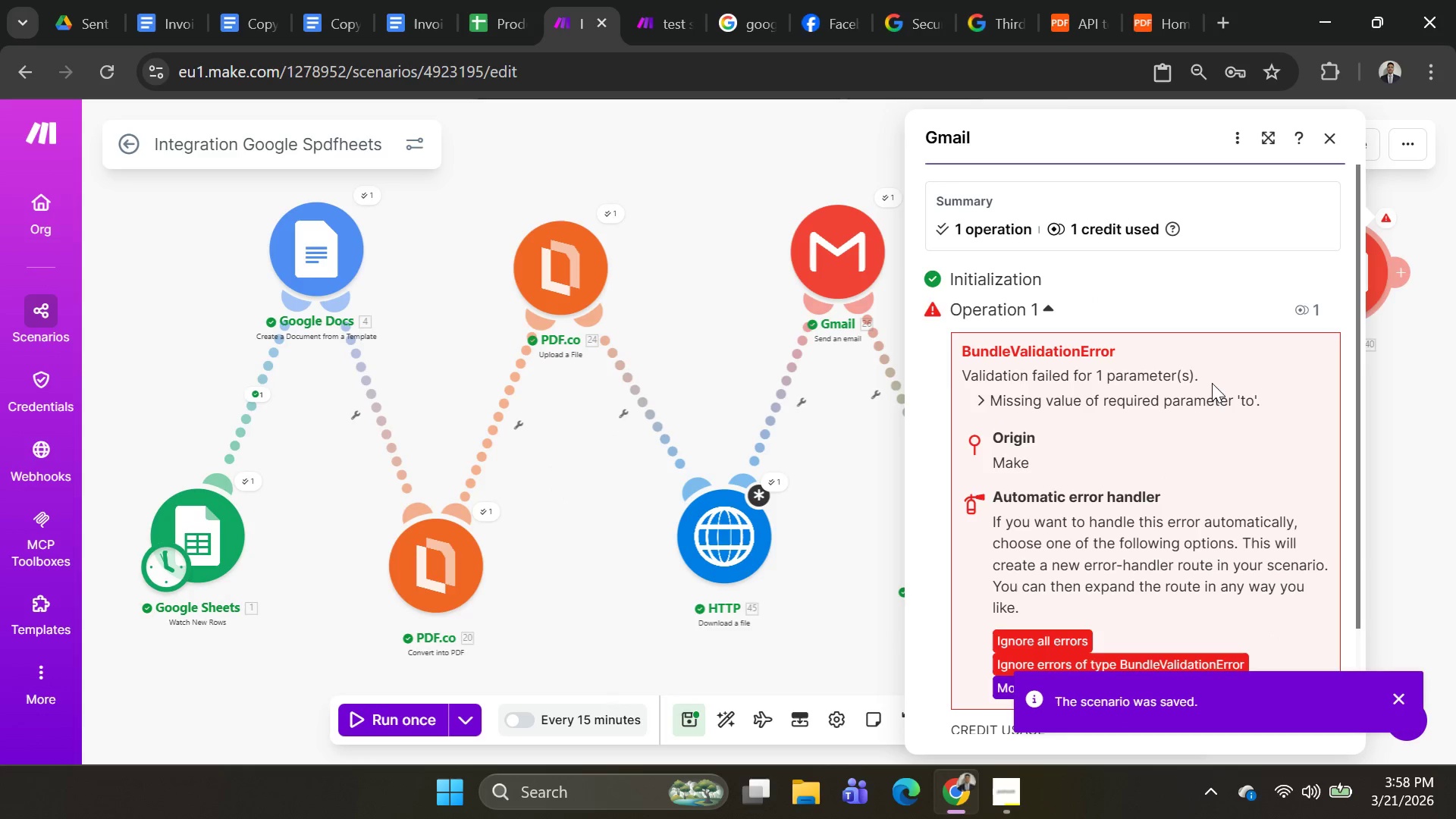 
scroll: coordinate [1207, 416], scroll_direction: down, amount: 6.0
 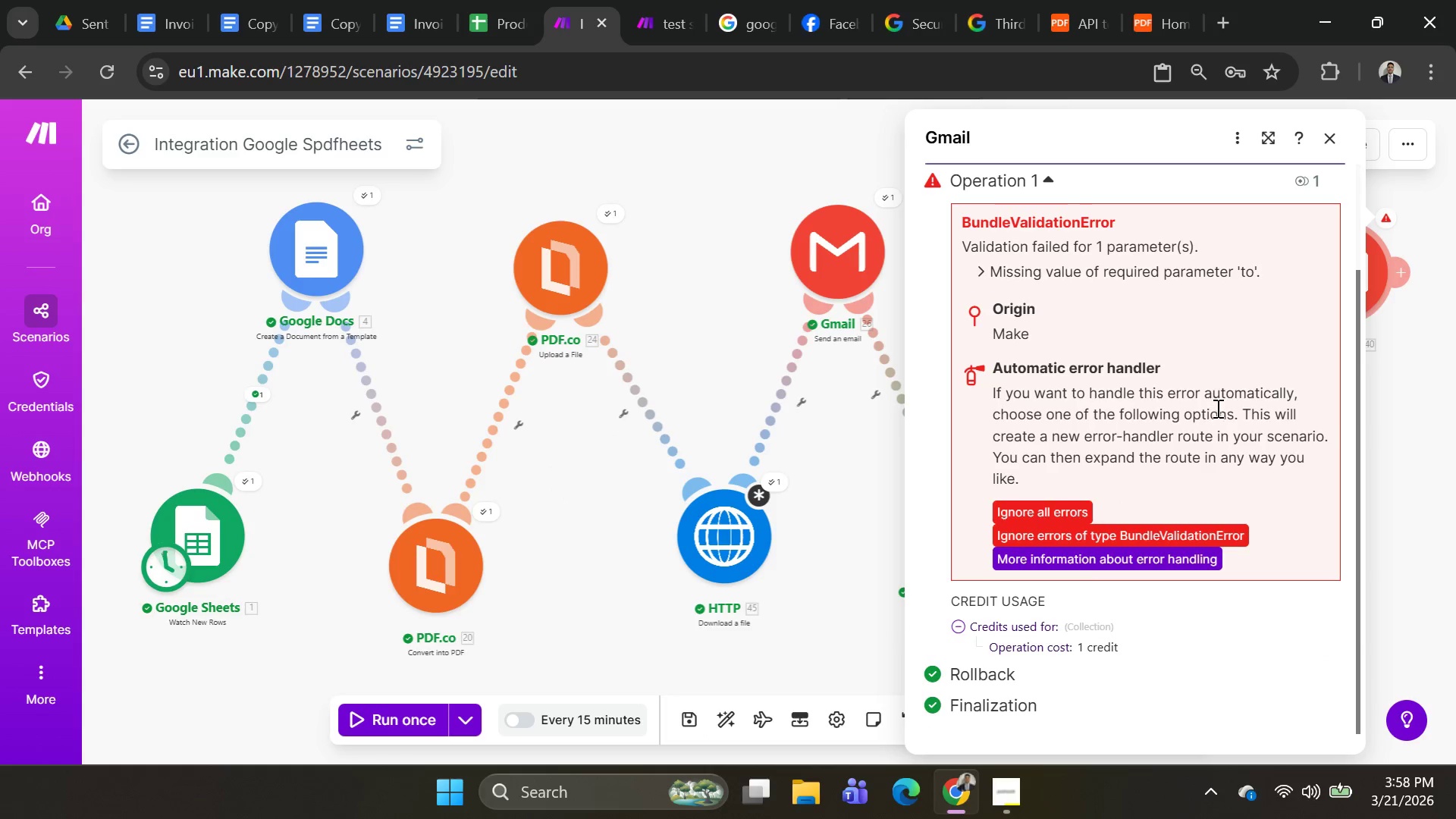 
scroll: coordinate [1219, 405], scroll_direction: none, amount: 0.0
 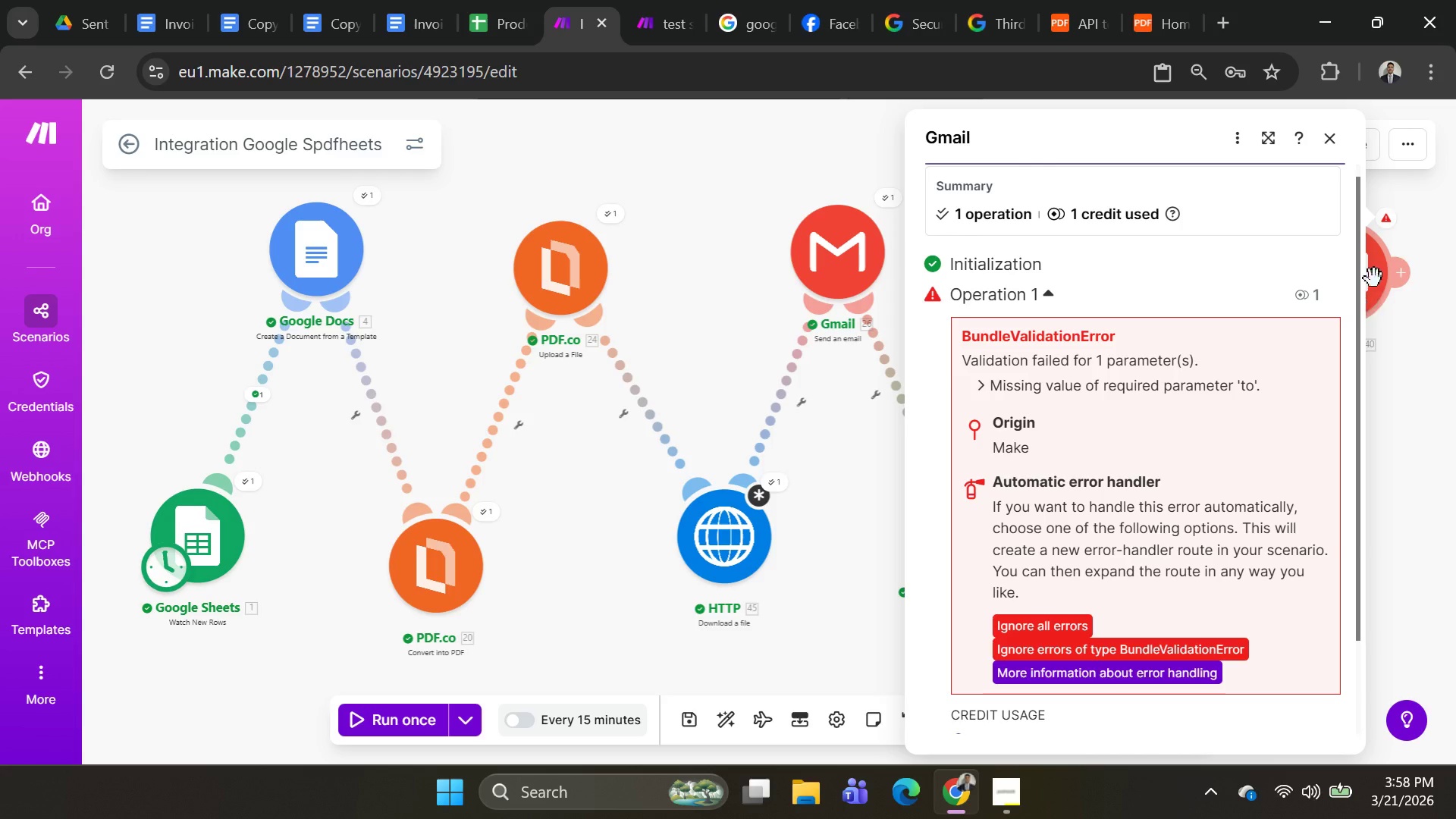 
left_click([1385, 273])
 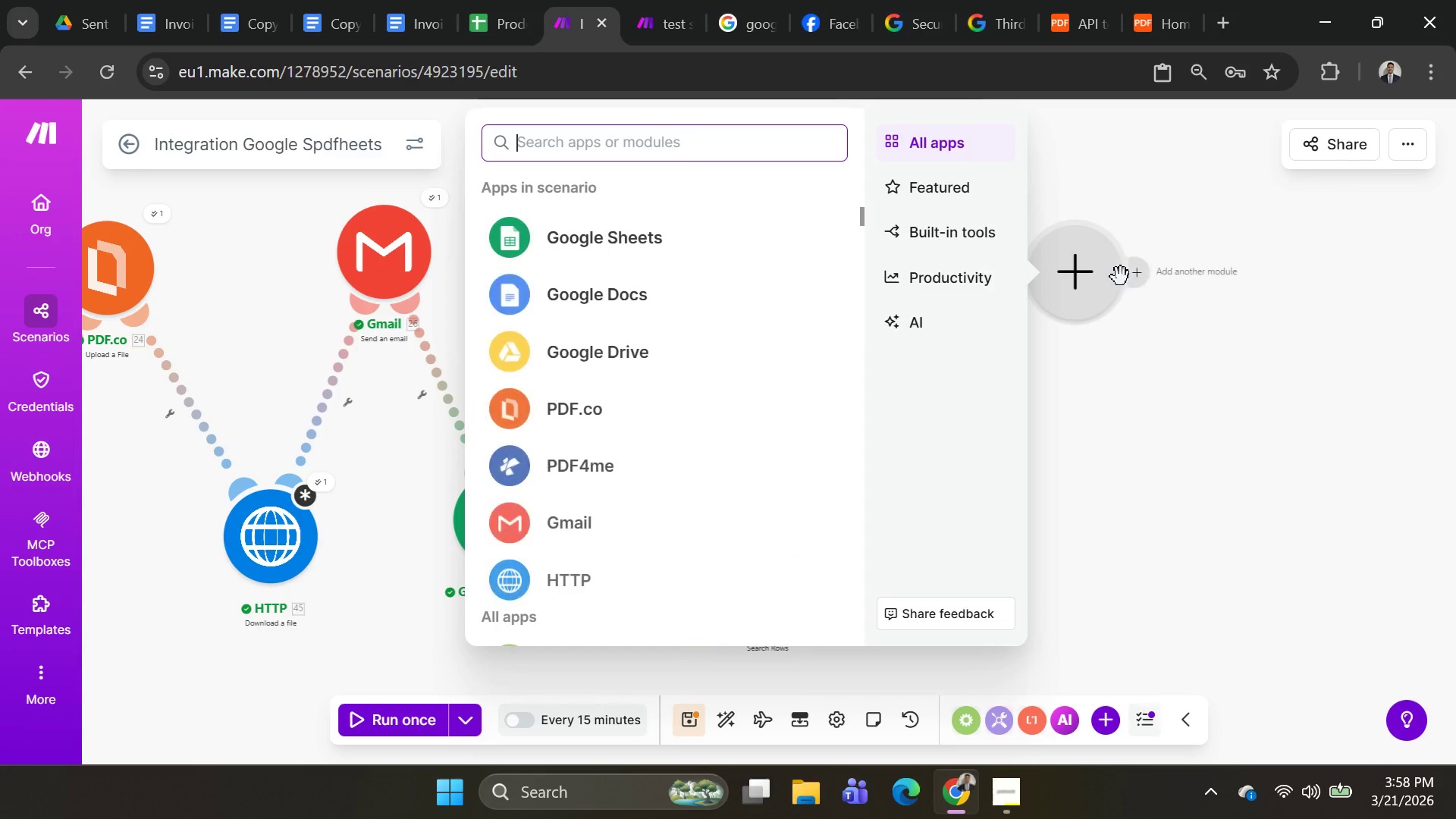 
left_click([1119, 231])
 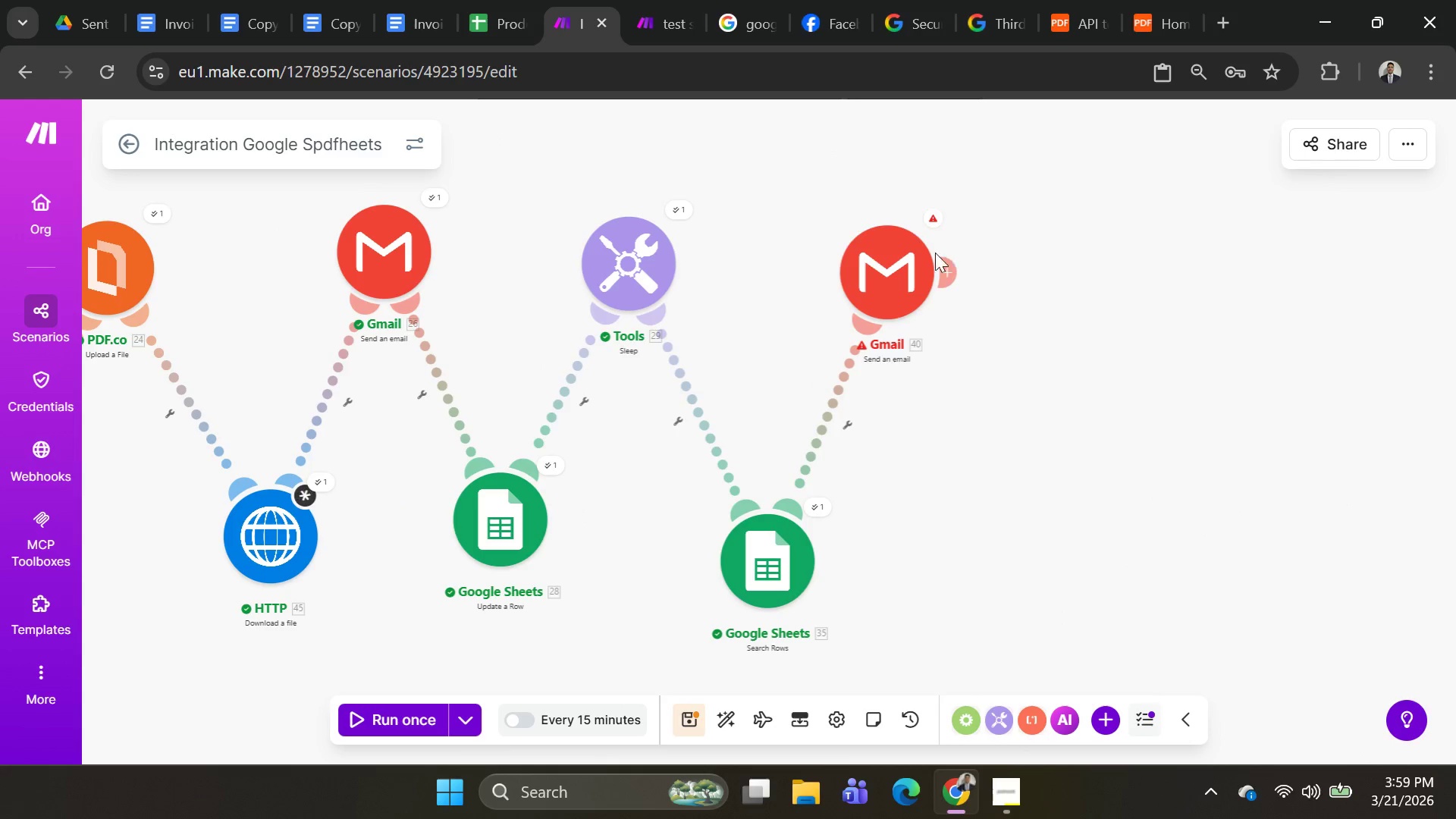 
left_click([916, 259])
 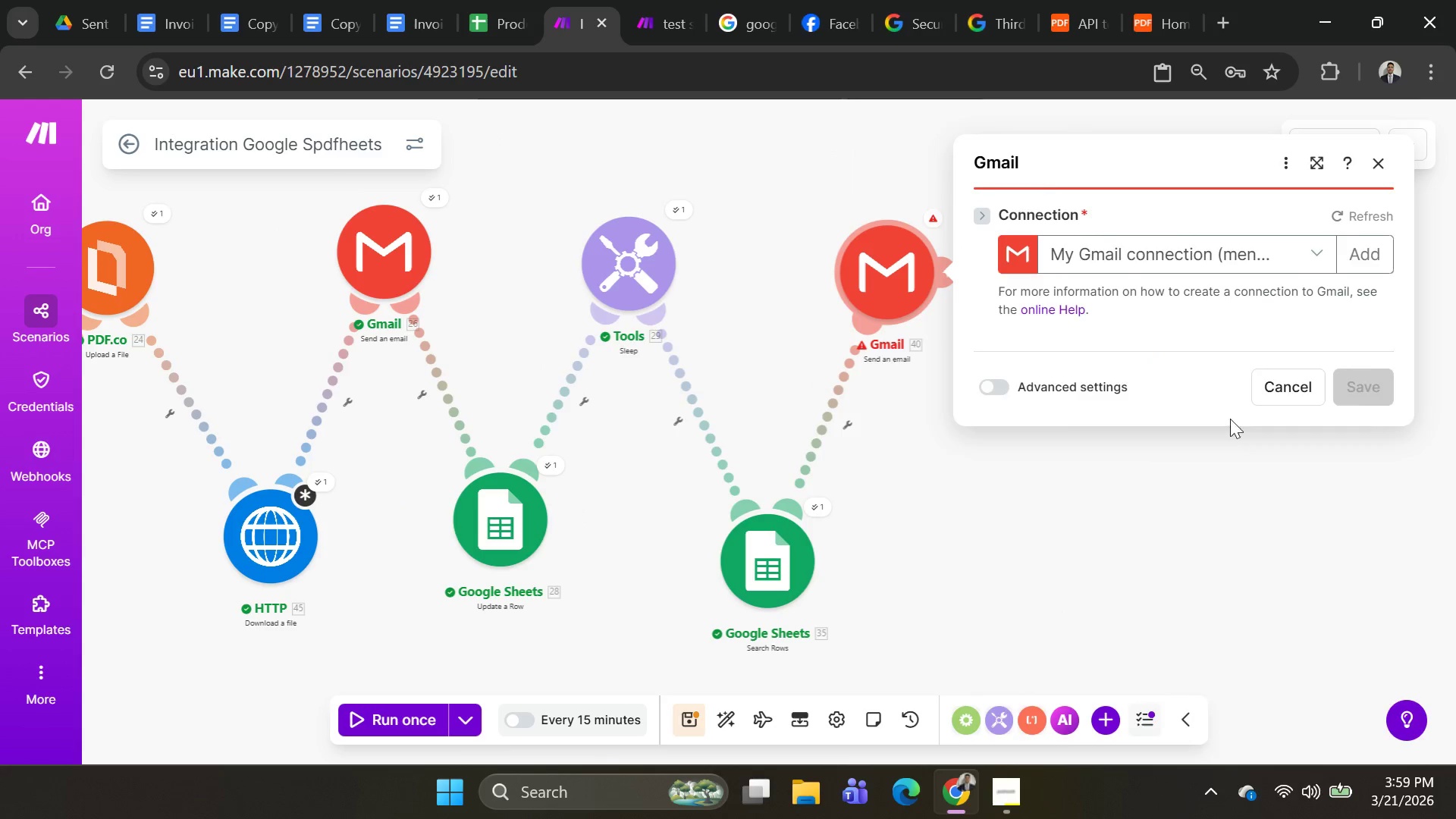 
scroll: coordinate [1235, 407], scroll_direction: down, amount: 4.0
 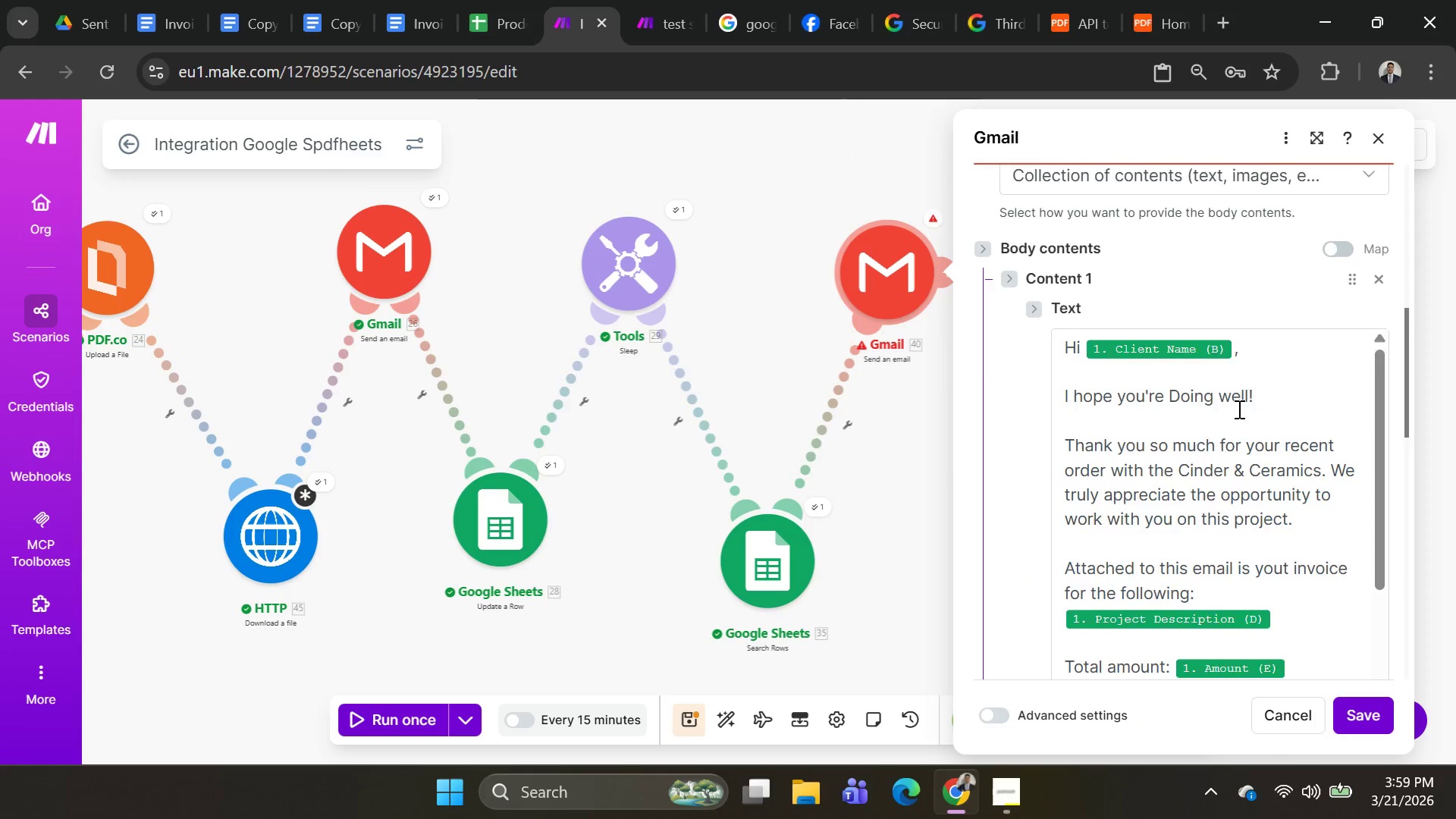 
scroll: coordinate [1239, 409], scroll_direction: up, amount: 3.0
 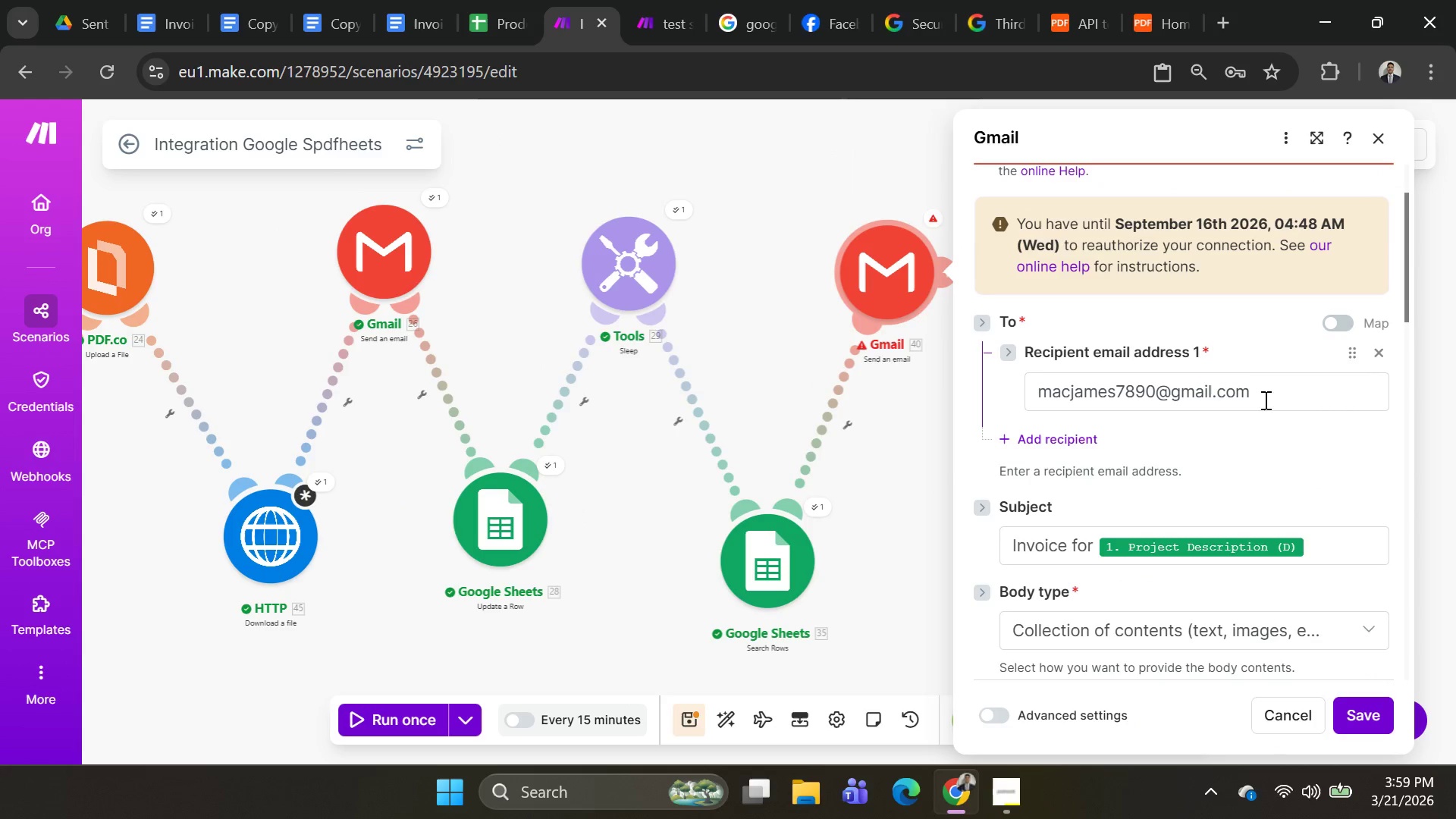 
left_click([1276, 394])
 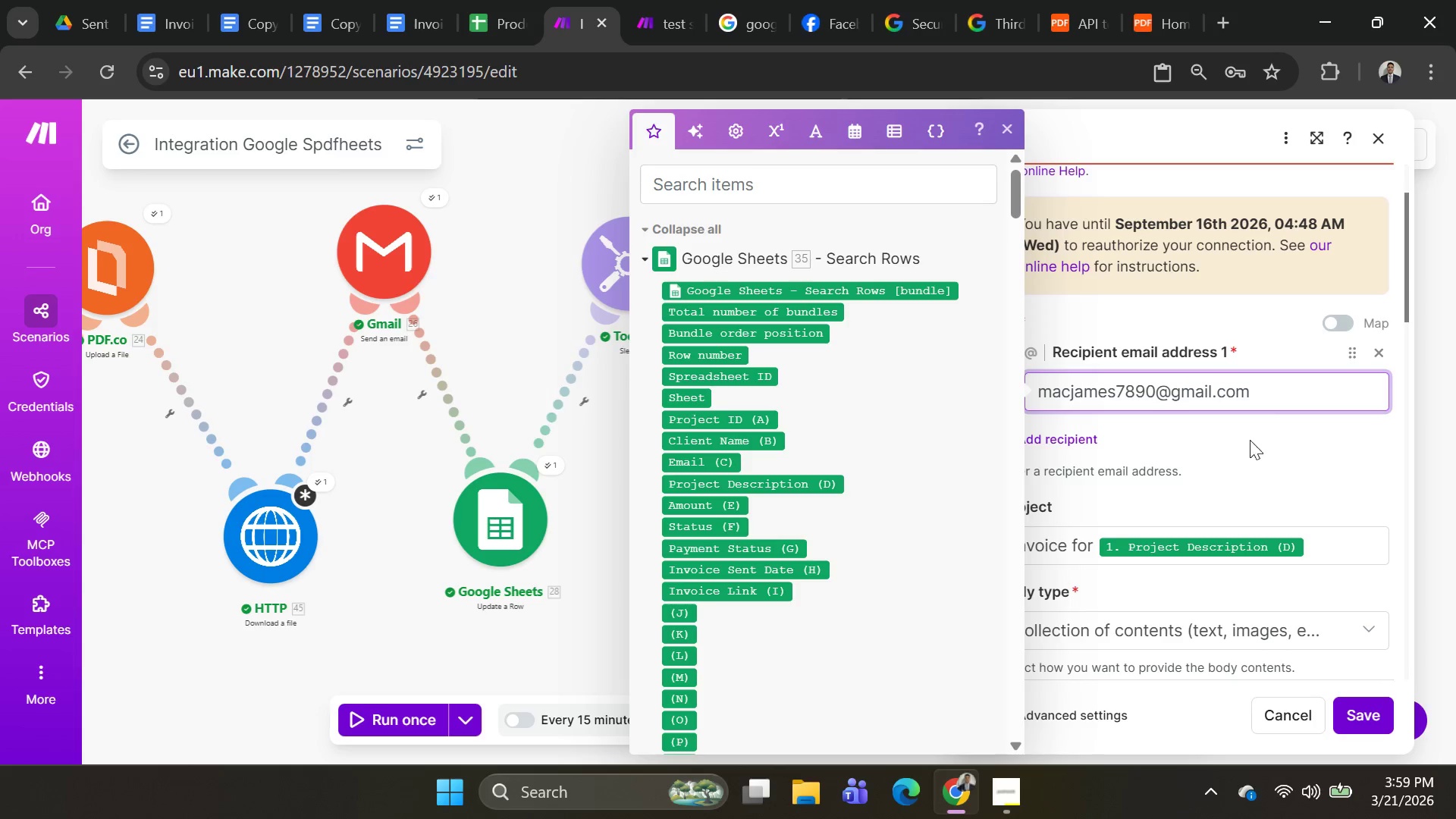 
left_click([1372, 723])
 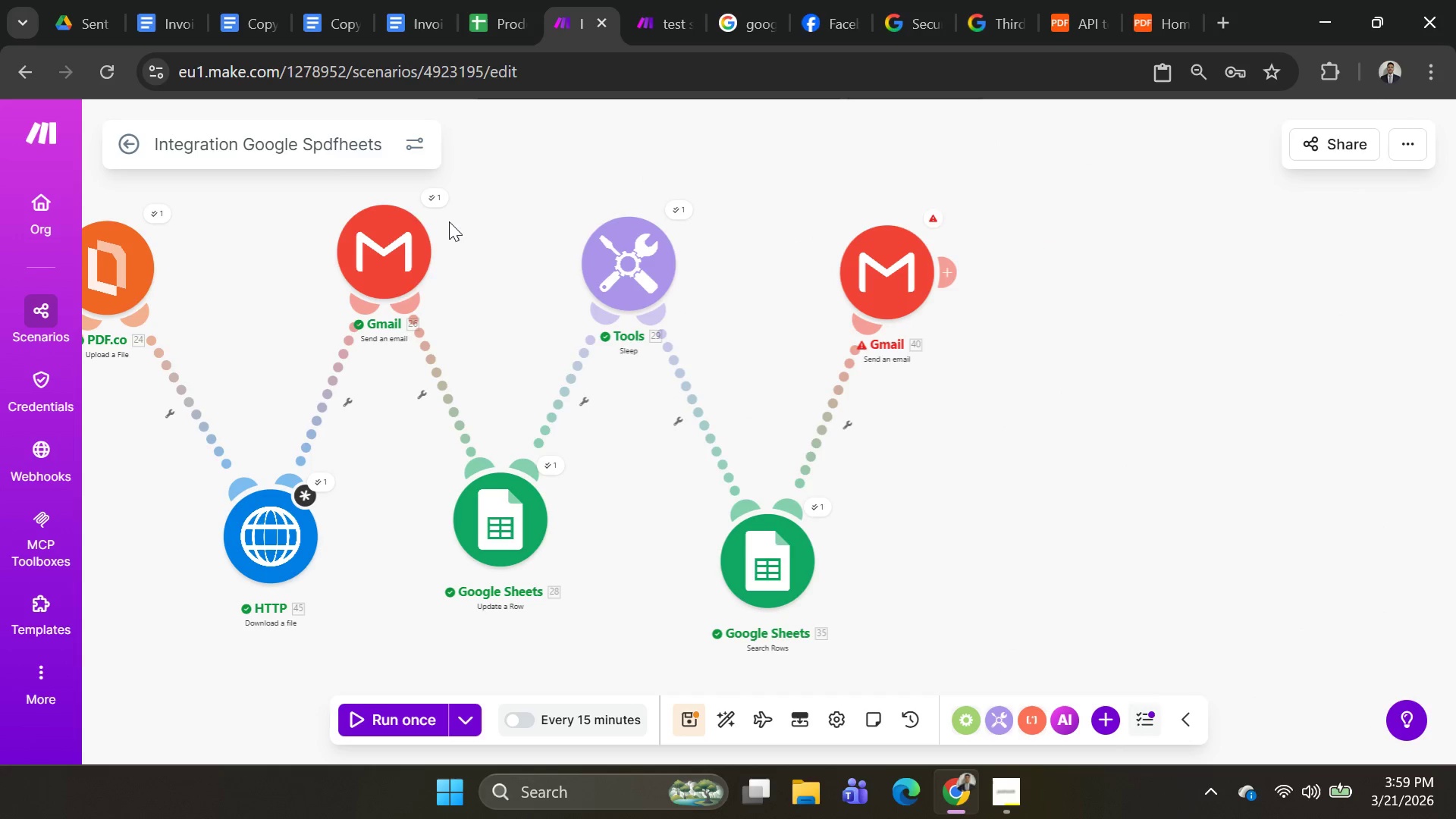 
right_click([396, 222])
 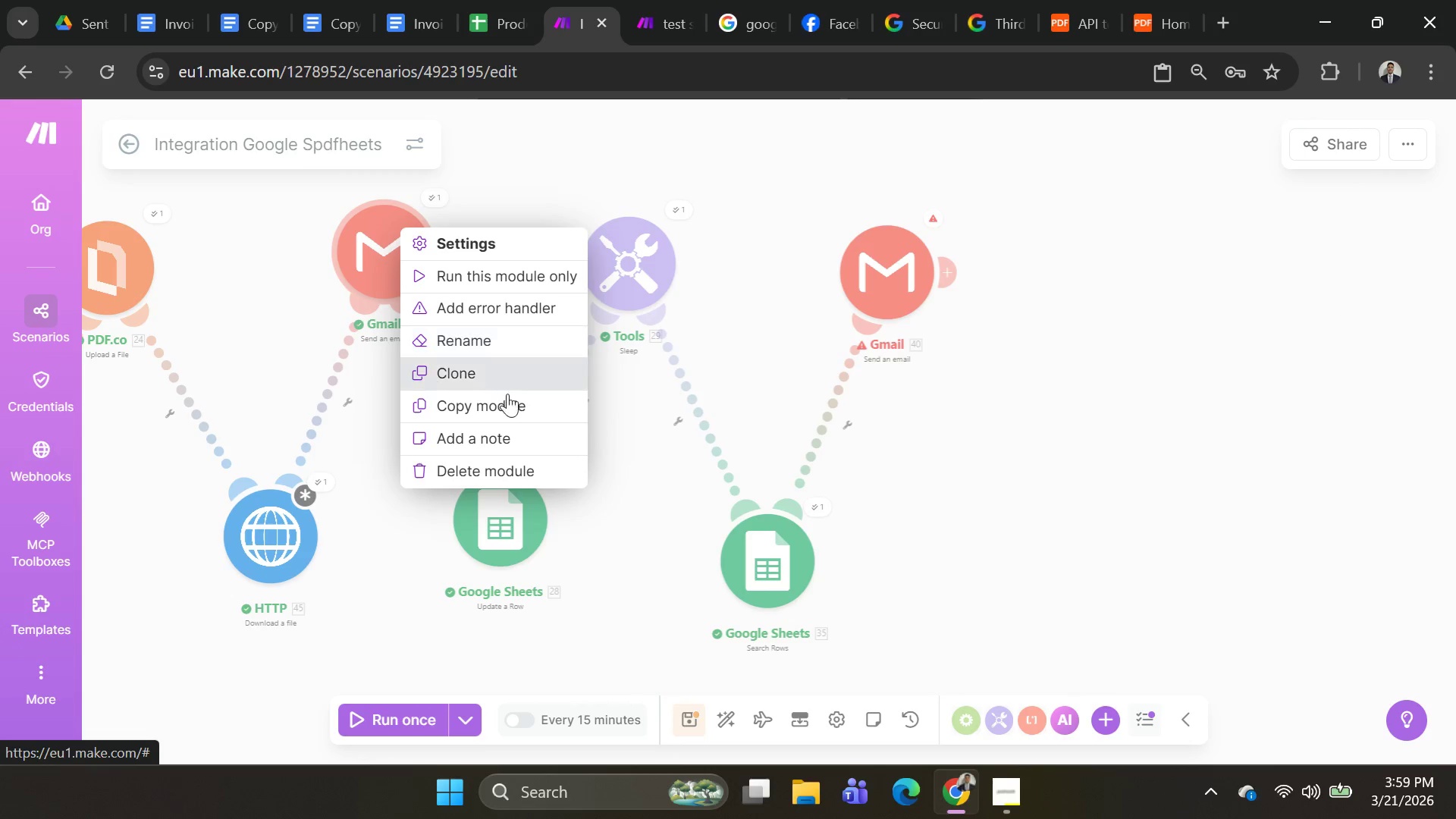 
left_click([513, 414])
 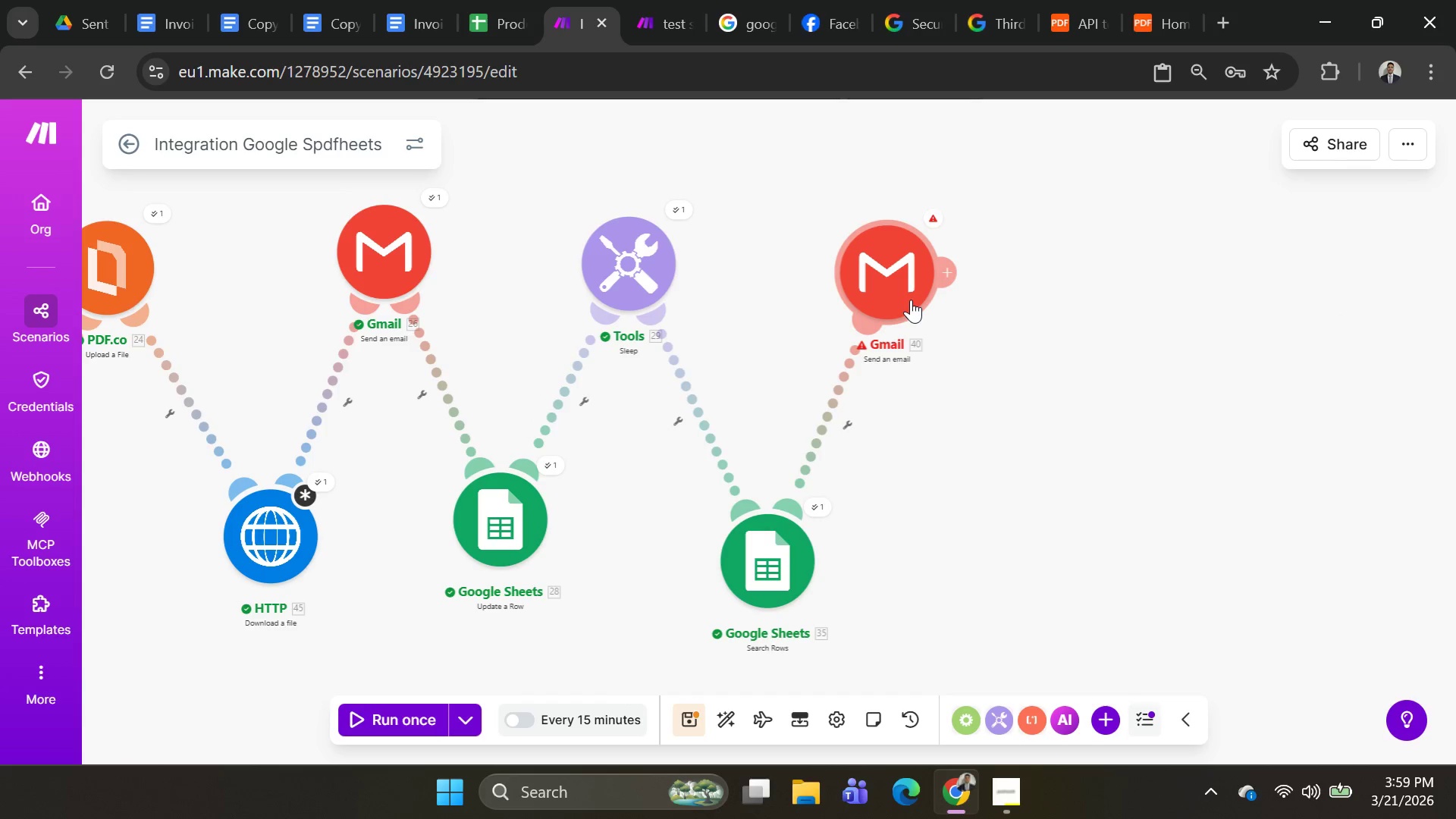 
right_click([911, 300])
 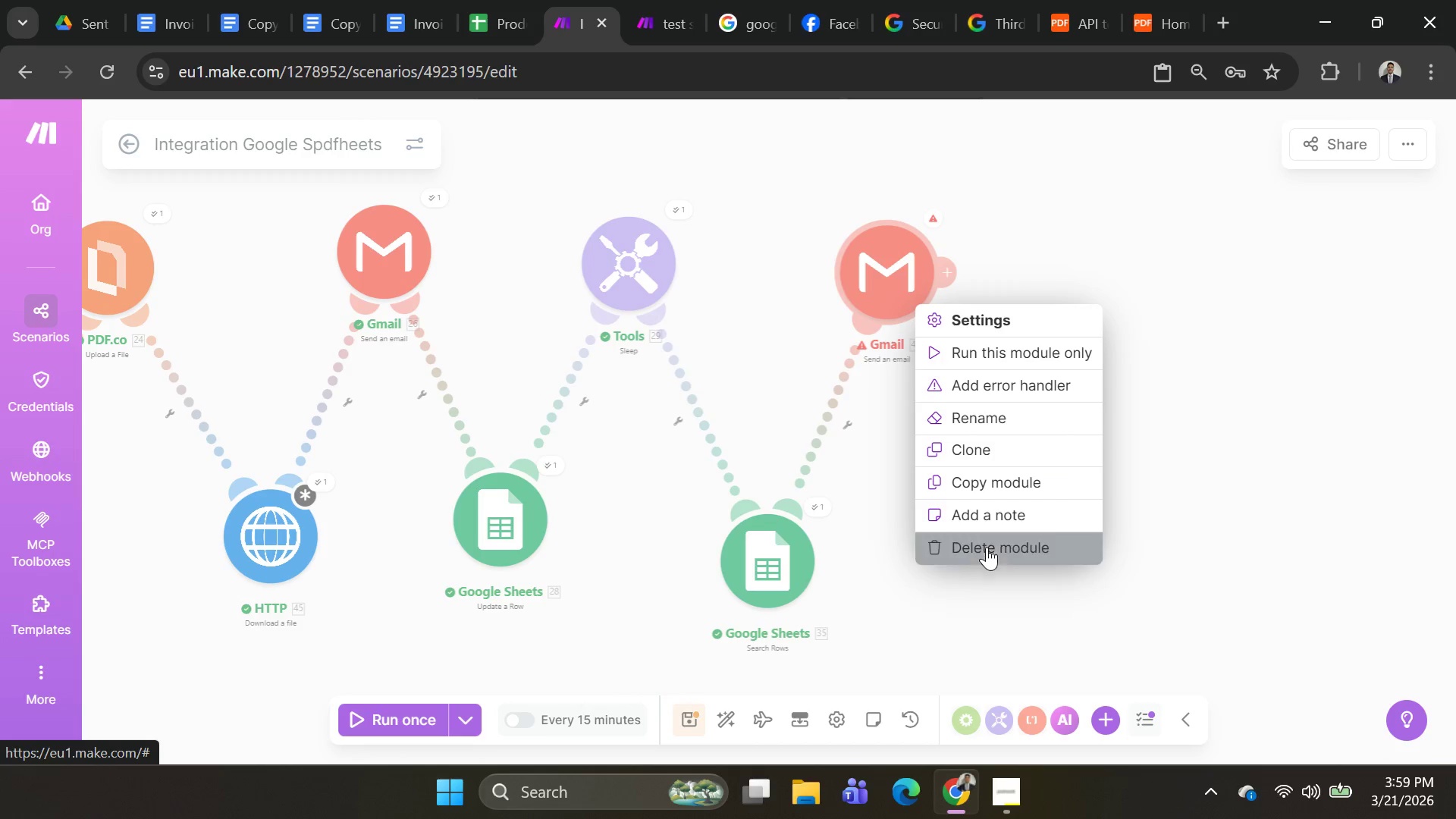 
right_click([903, 287])
 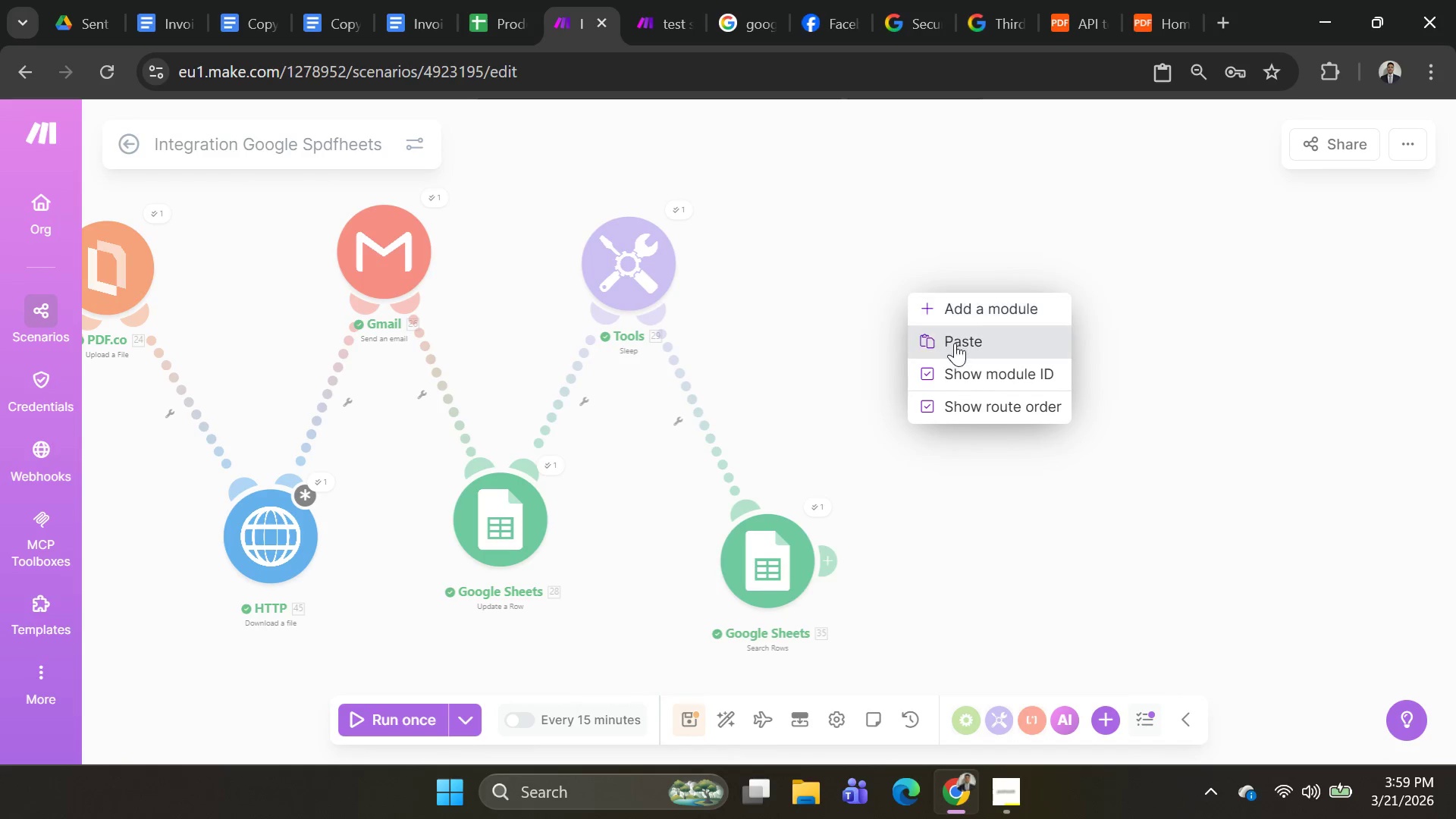 
left_click([955, 344])
 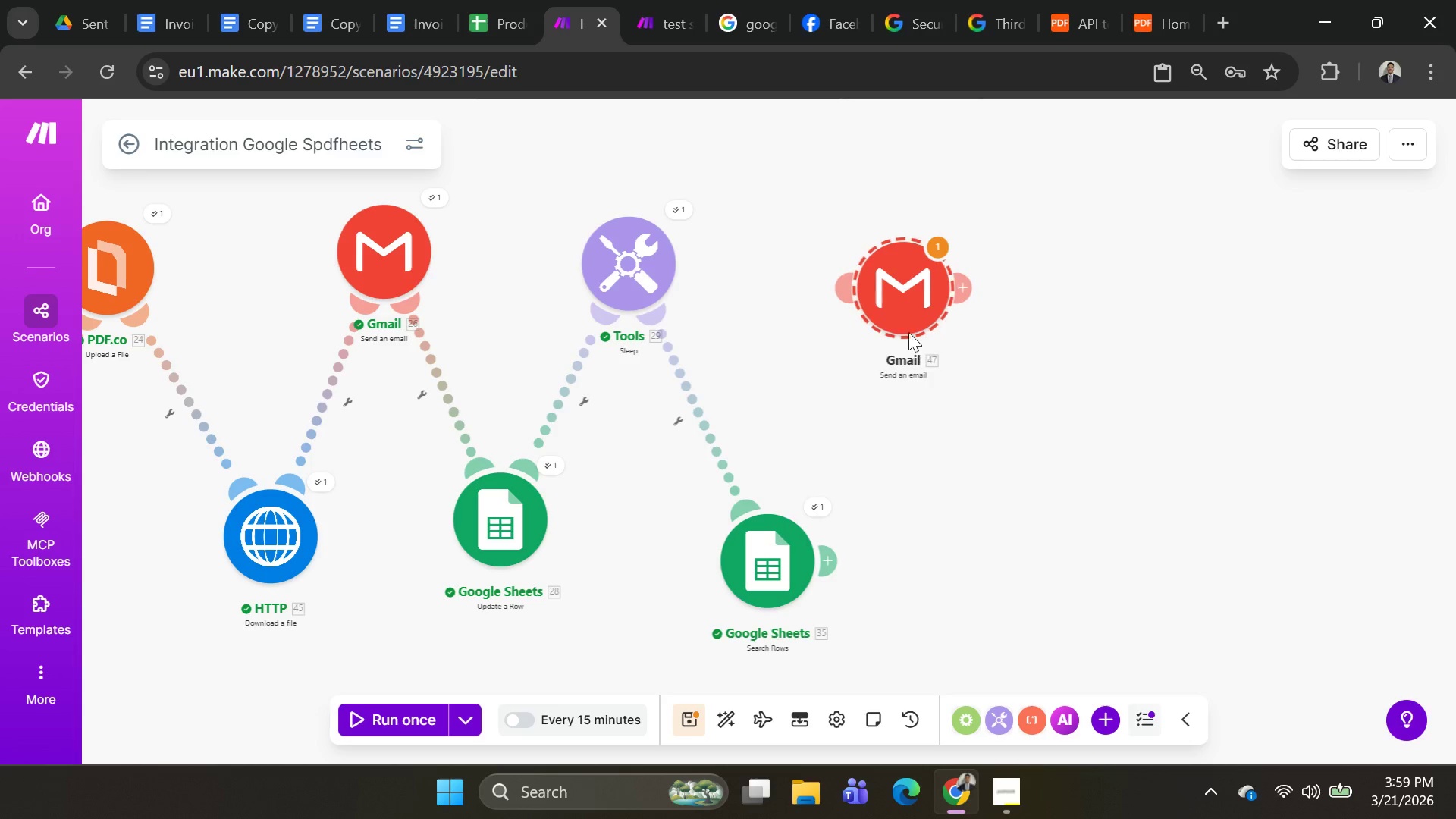 
left_click_drag(start_coordinate=[902, 318], to_coordinate=[977, 610])
 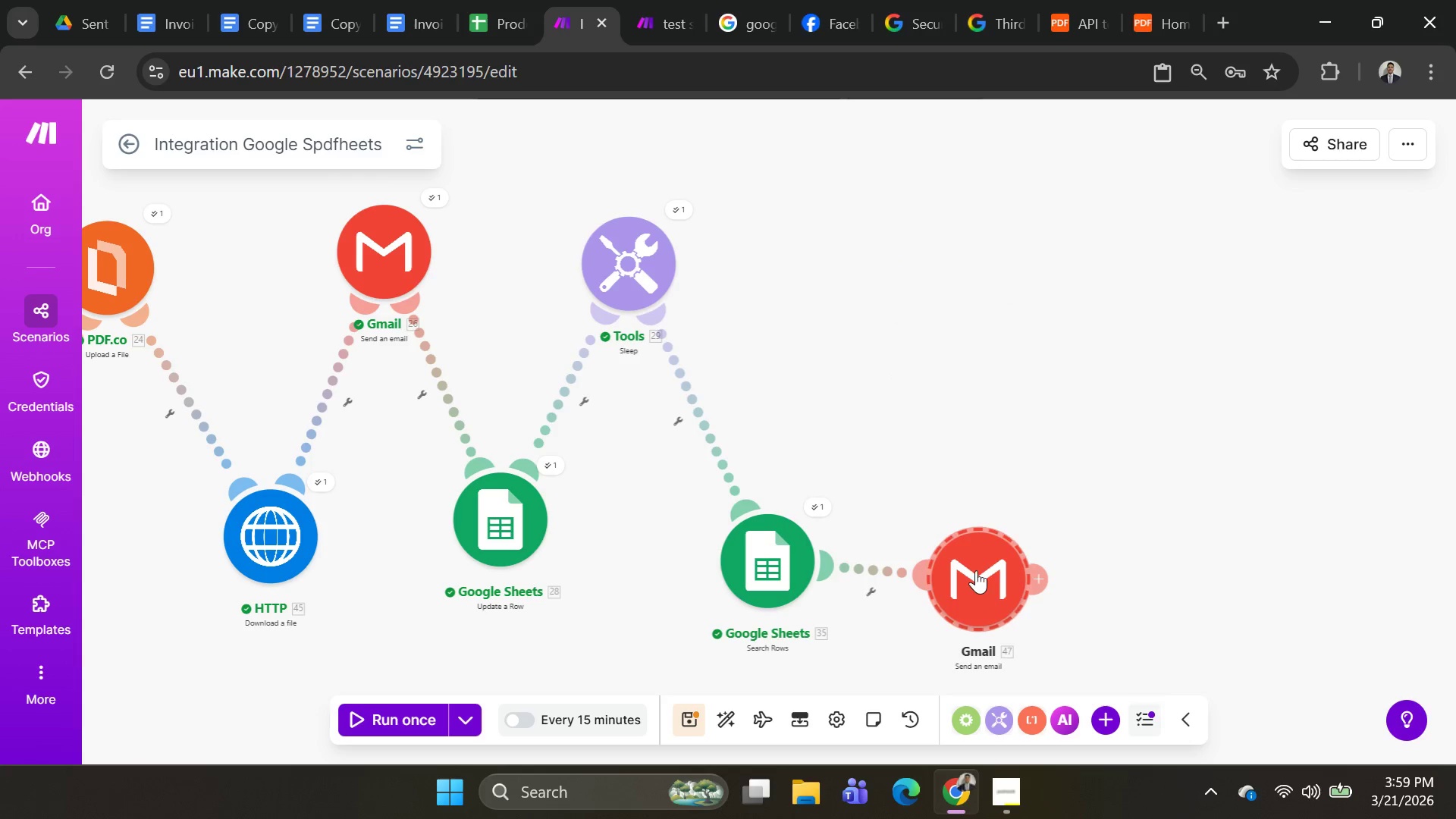 
left_click_drag(start_coordinate=[975, 570], to_coordinate=[955, 293])
 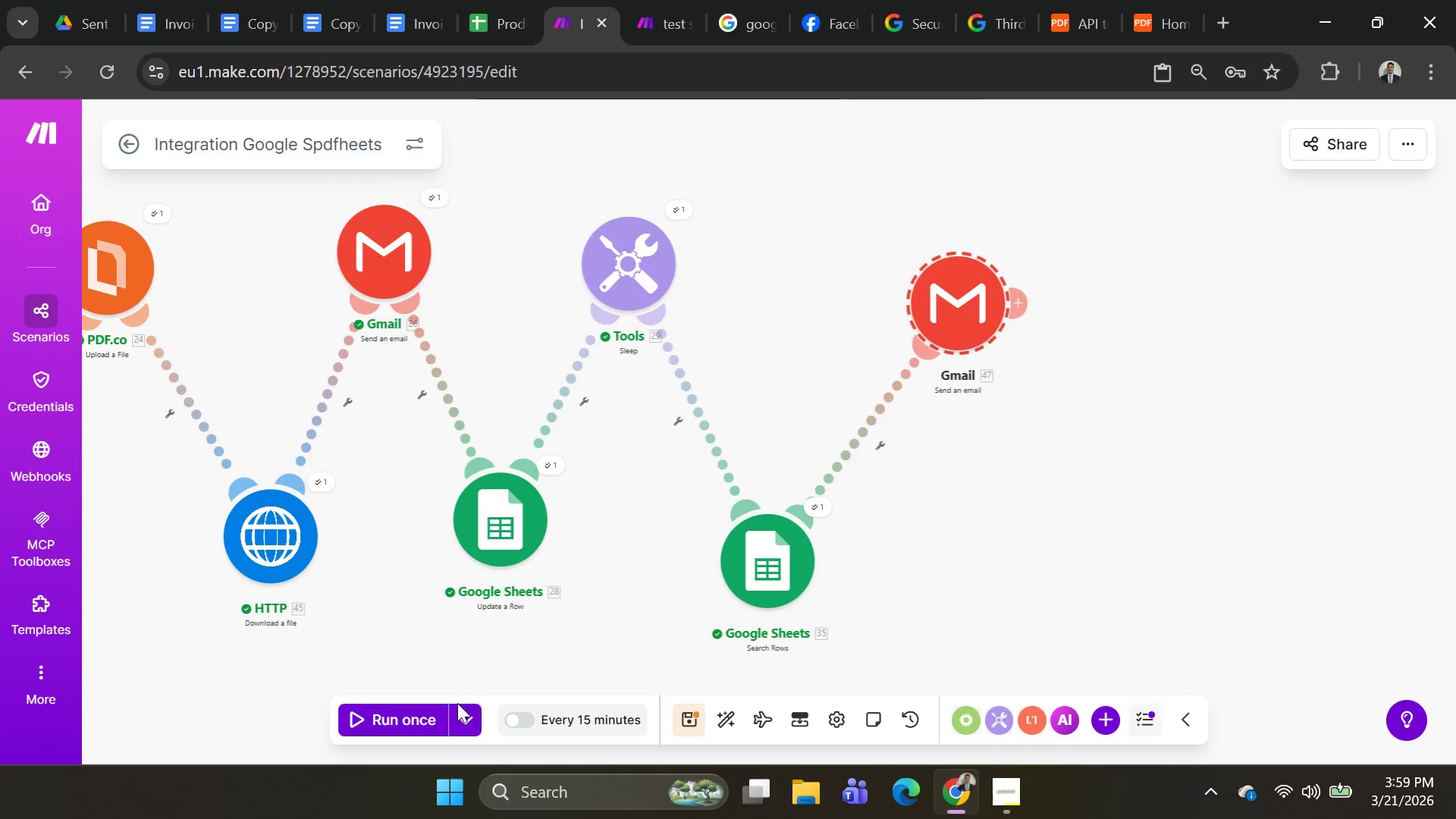 
left_click([472, 721])
 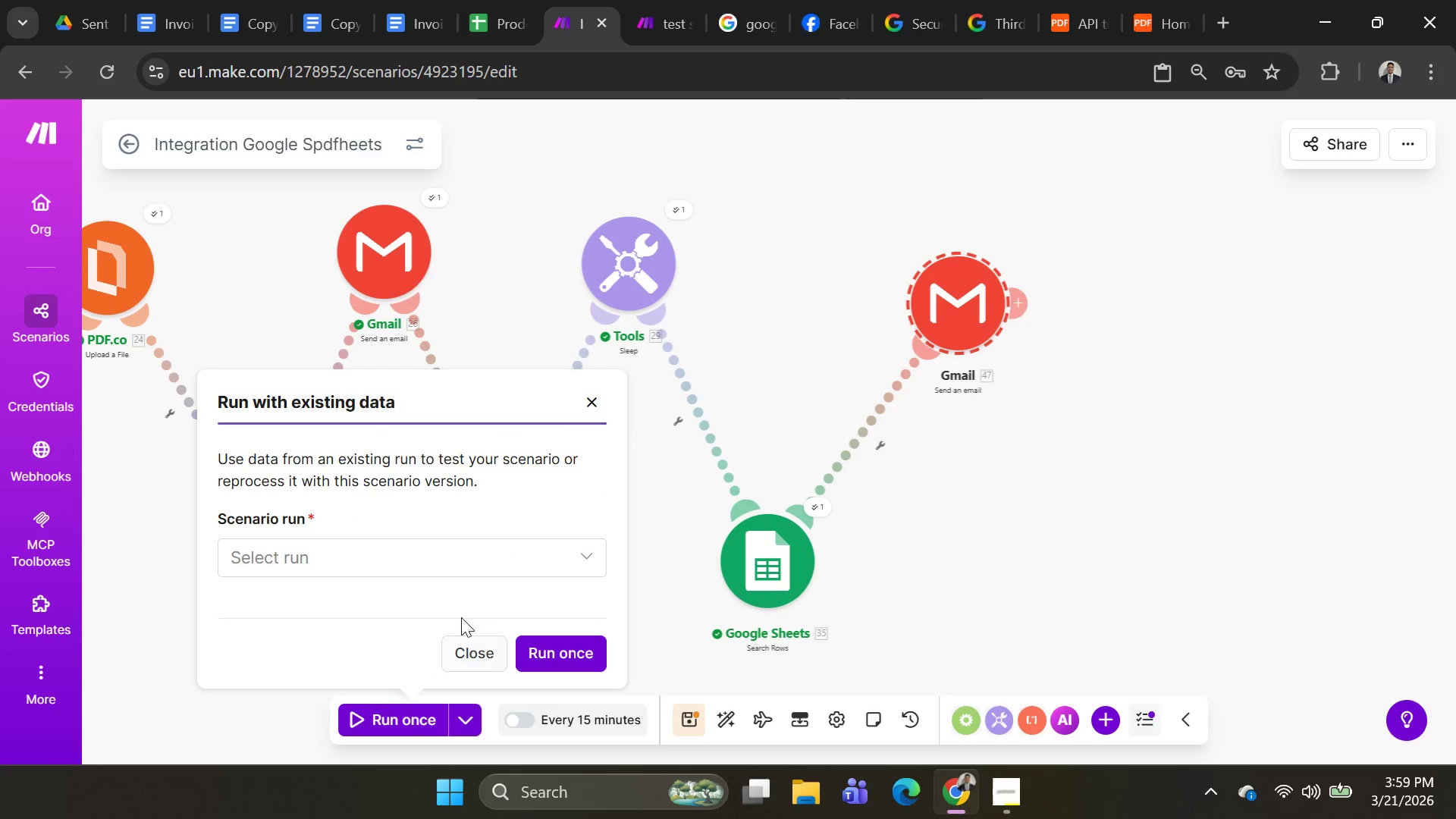 
left_click([470, 577])
 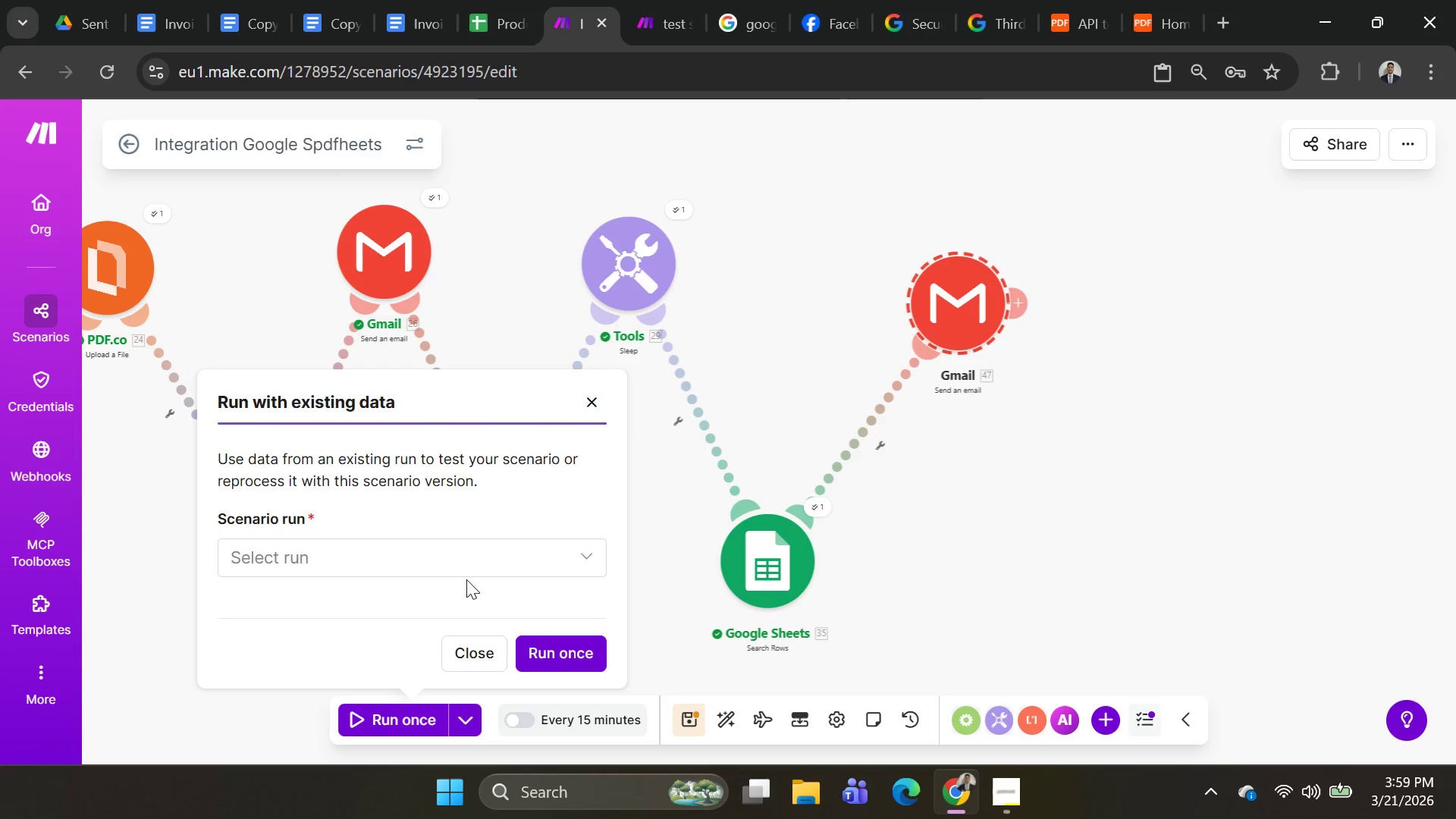 
left_click([466, 575])
 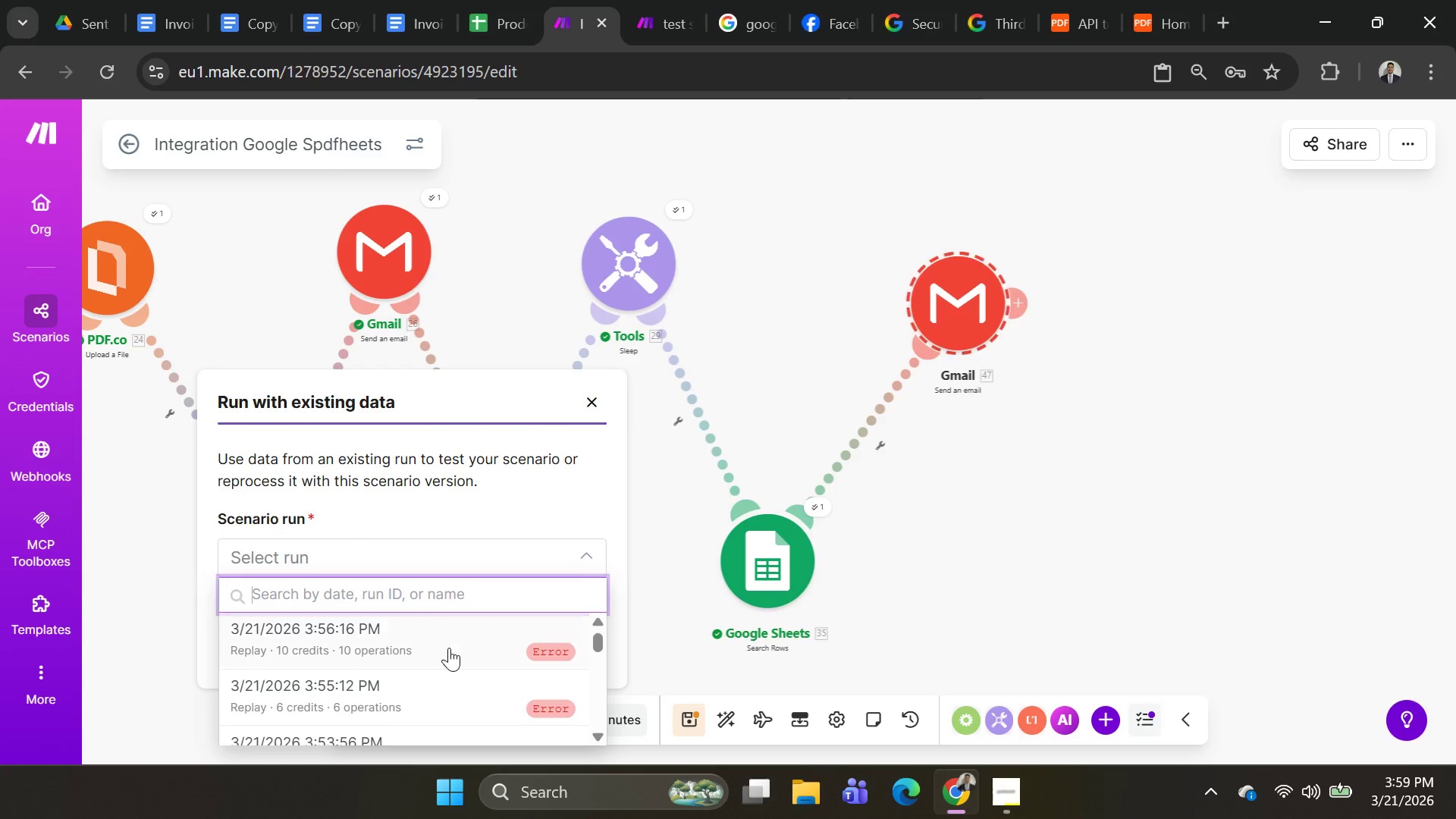 
left_click([449, 648])
 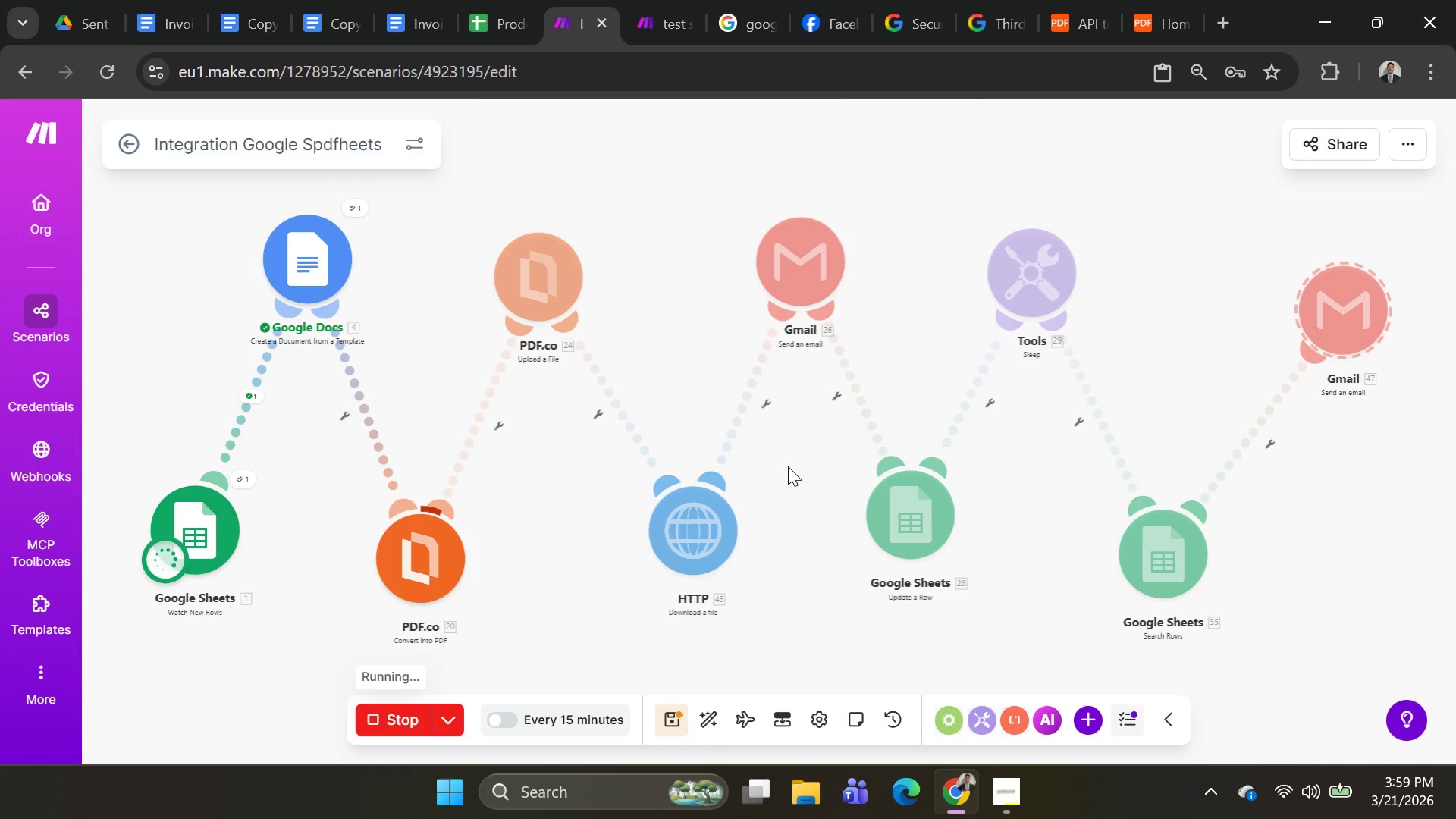 
wait(29.56)
 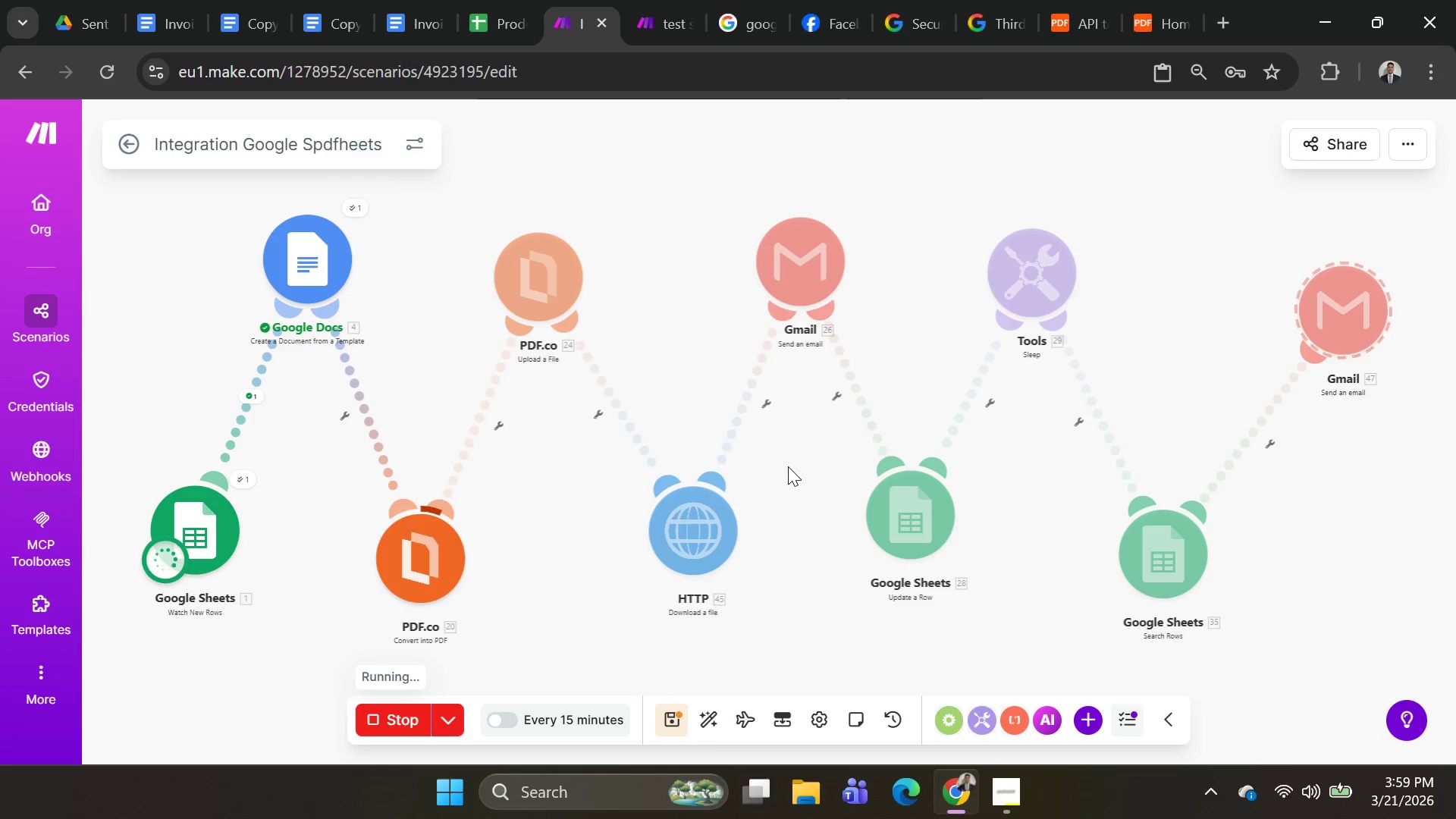 
mouse_move([777, 484])
 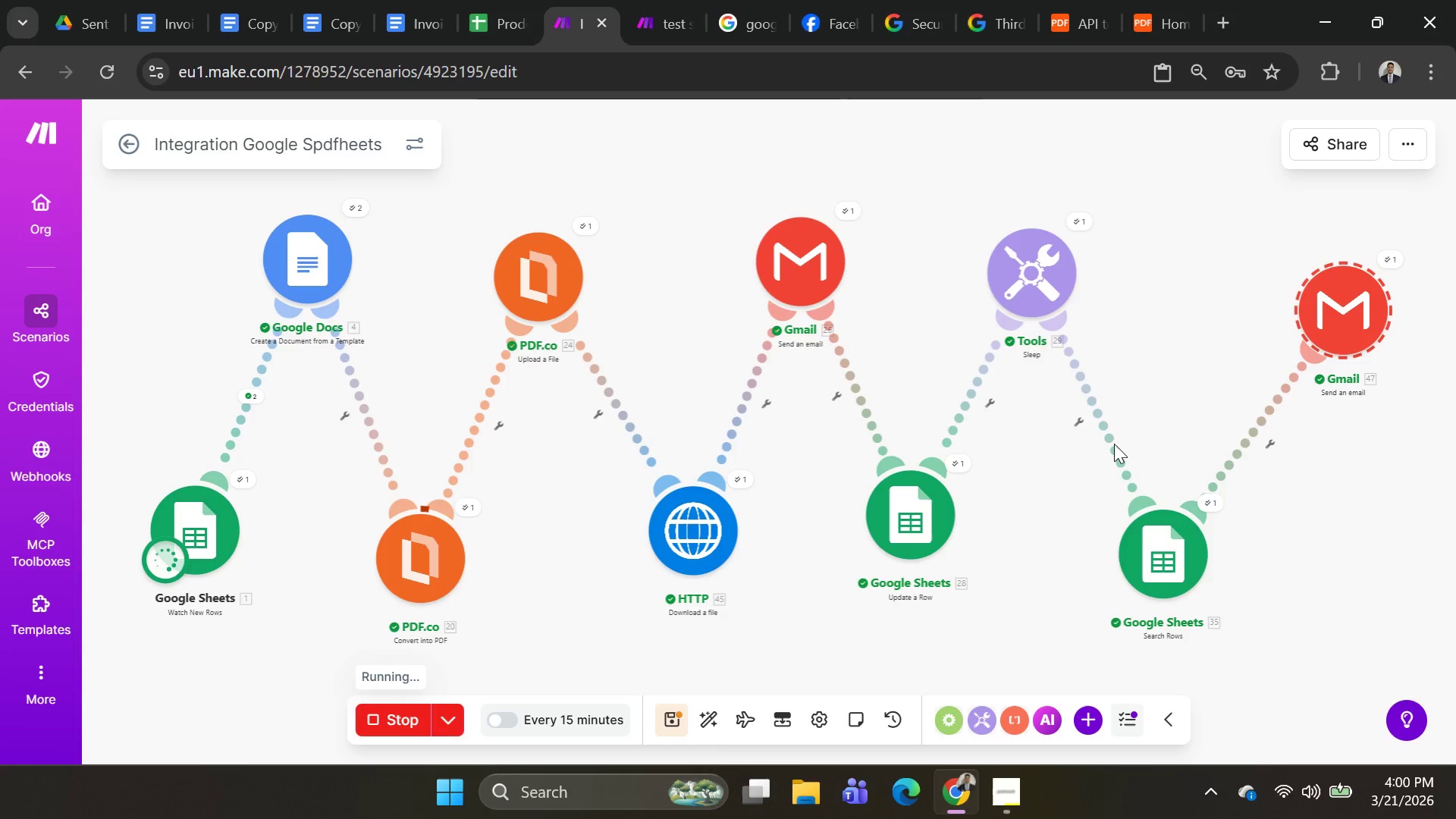 
wait(24.09)
 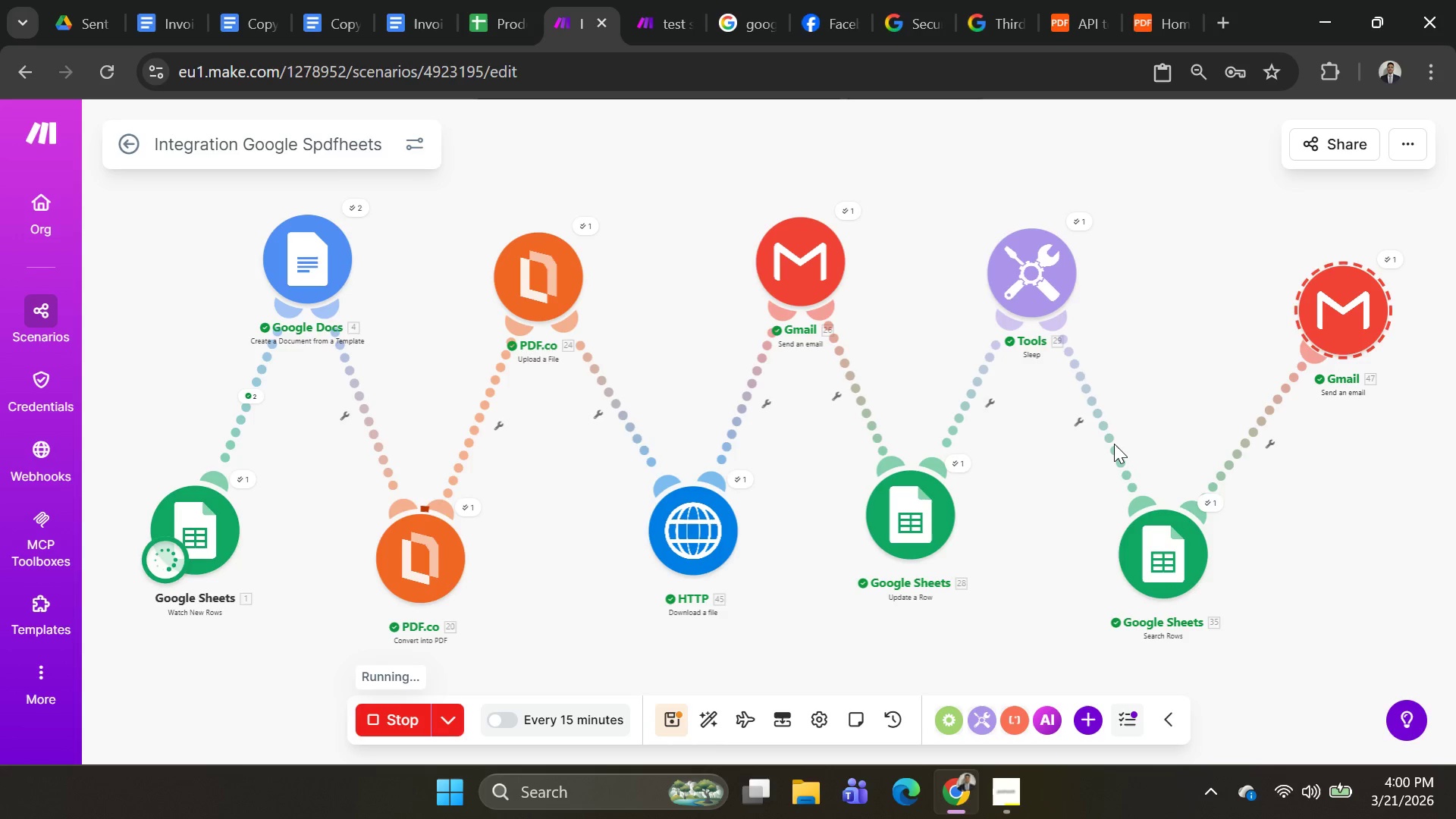 
left_click([802, 277])
 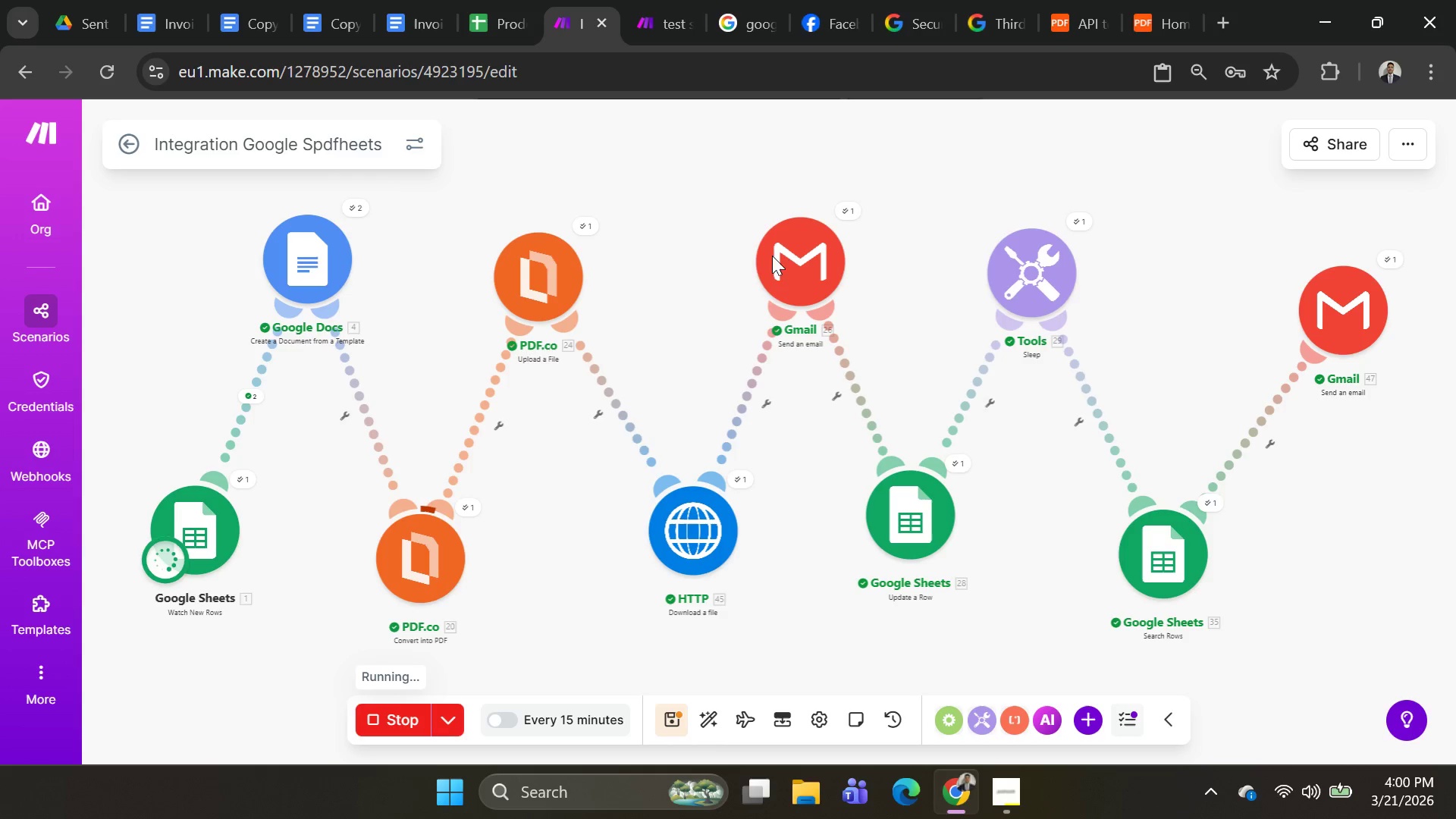 
left_click([783, 284])
 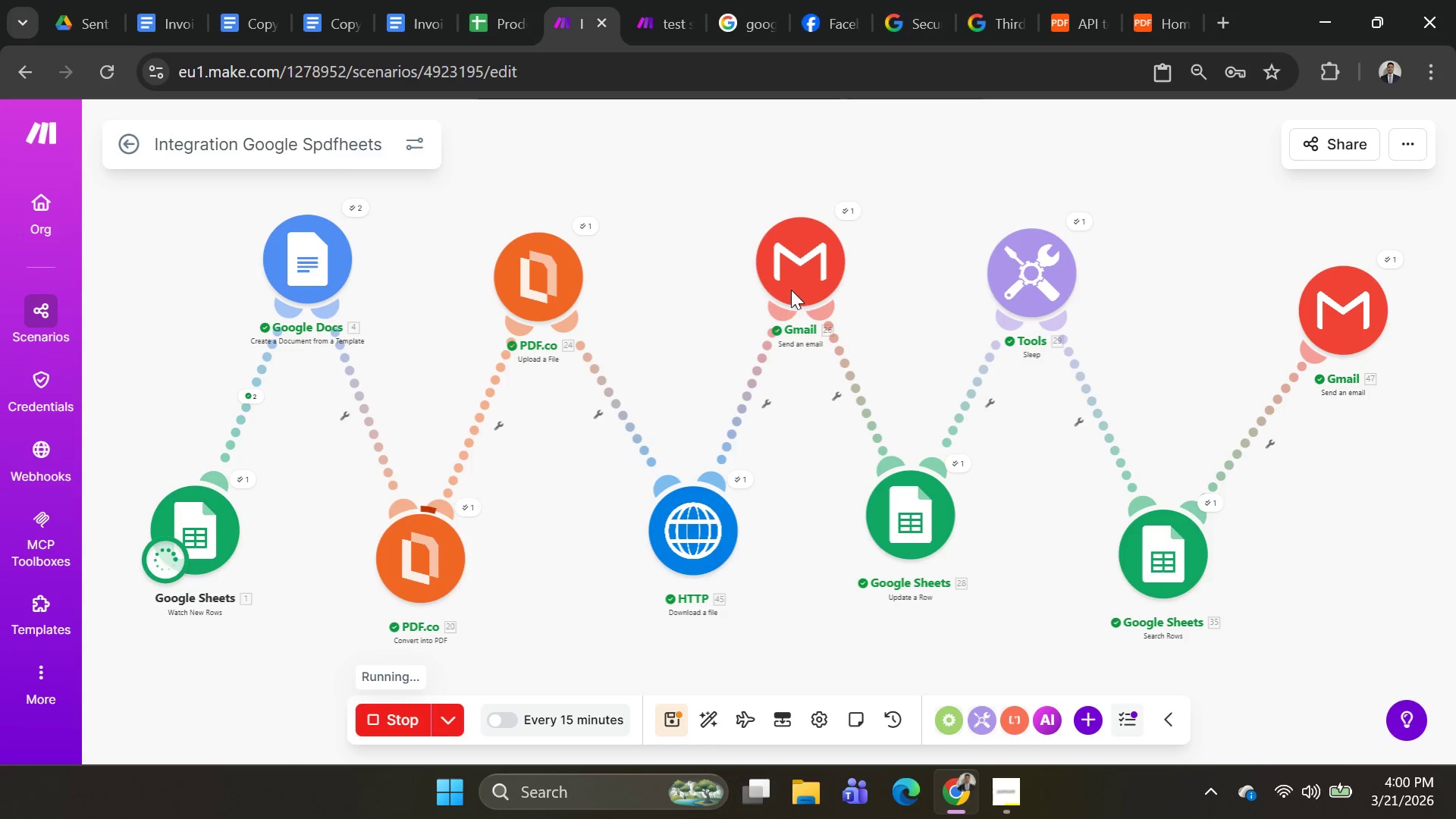 
scroll: coordinate [805, 314], scroll_direction: none, amount: 0.0
 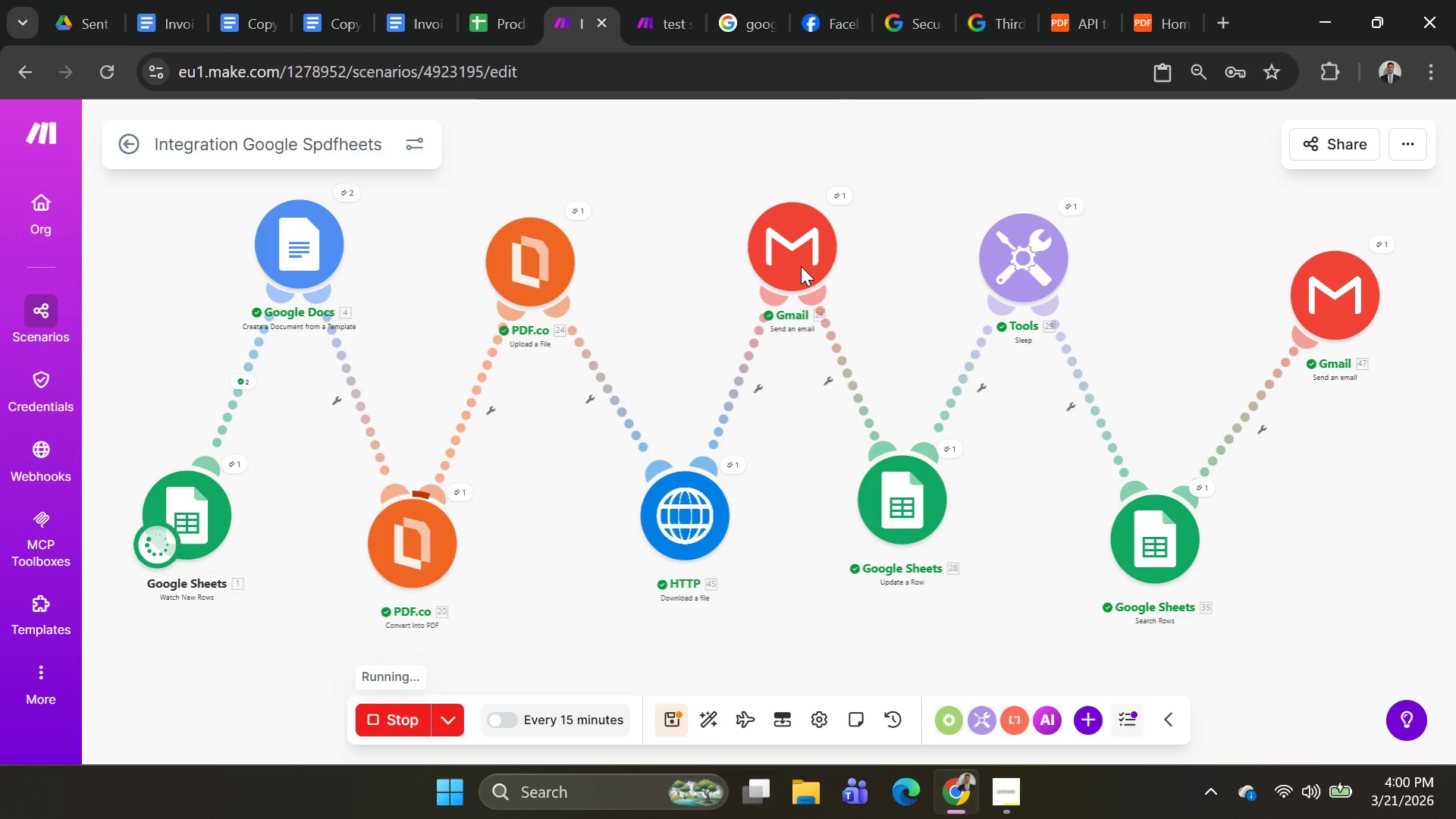 
left_click([801, 266])
 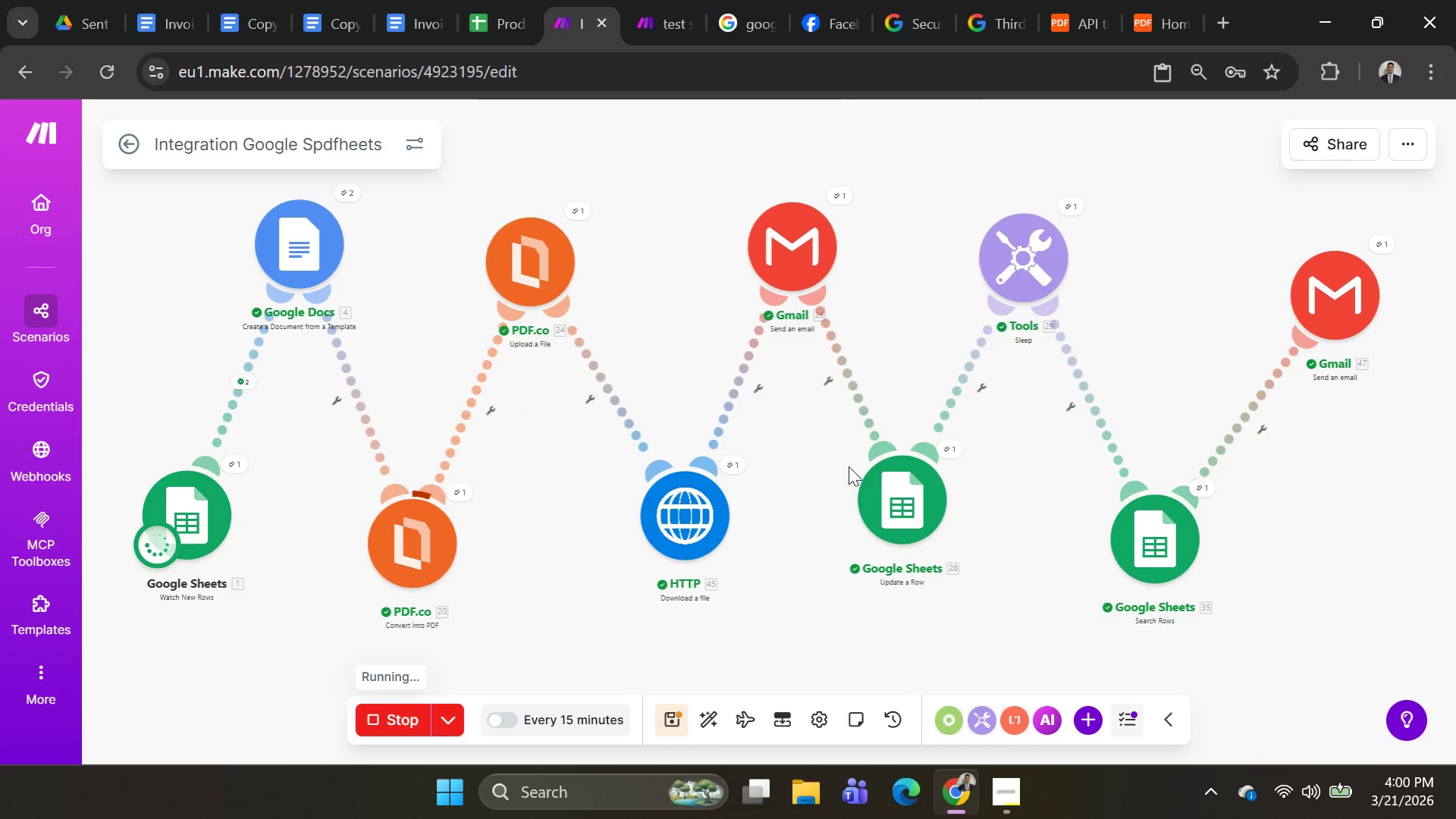 
left_click([893, 506])
 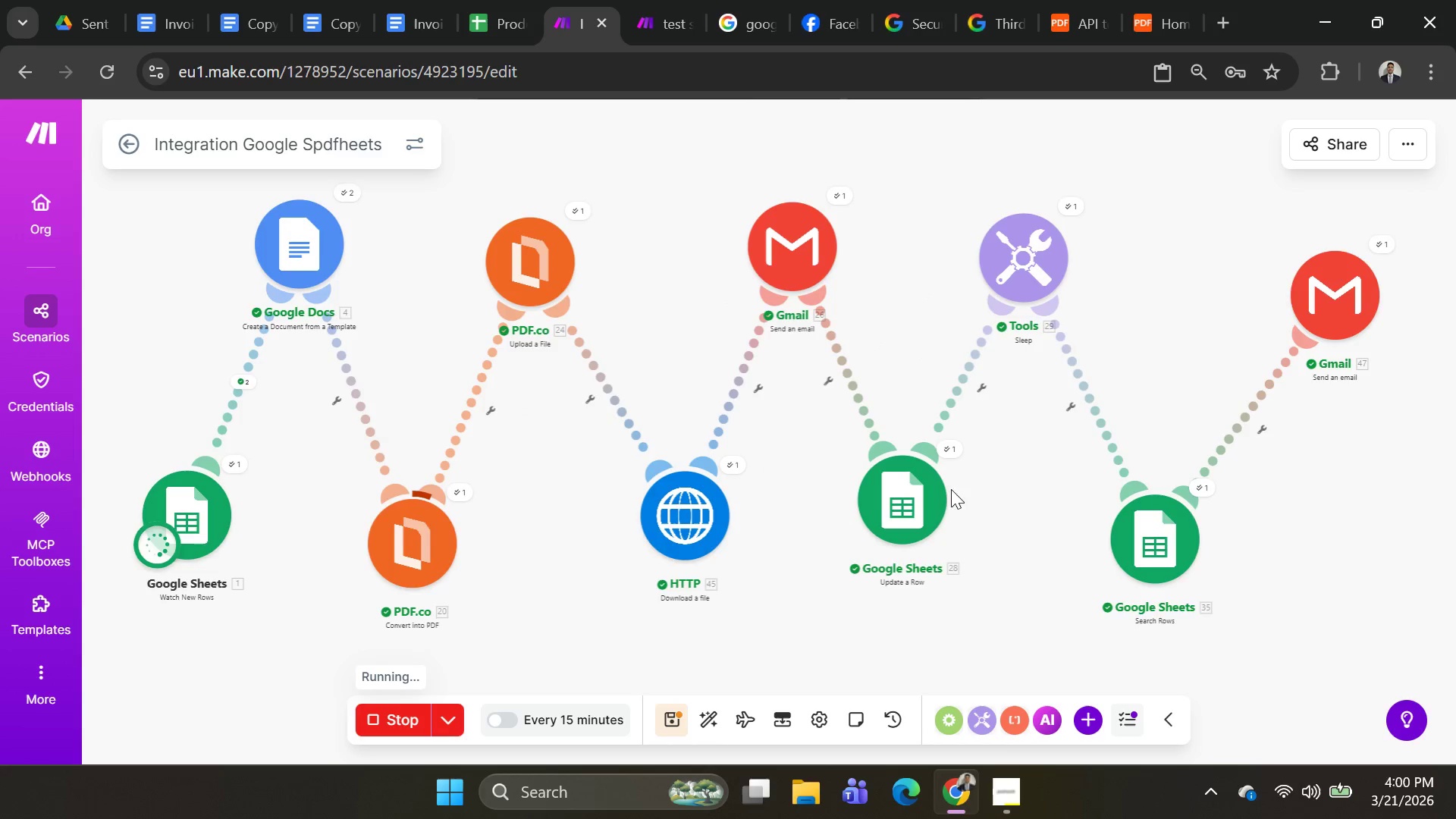 
scroll: coordinate [959, 481], scroll_direction: up, amount: 1.0
 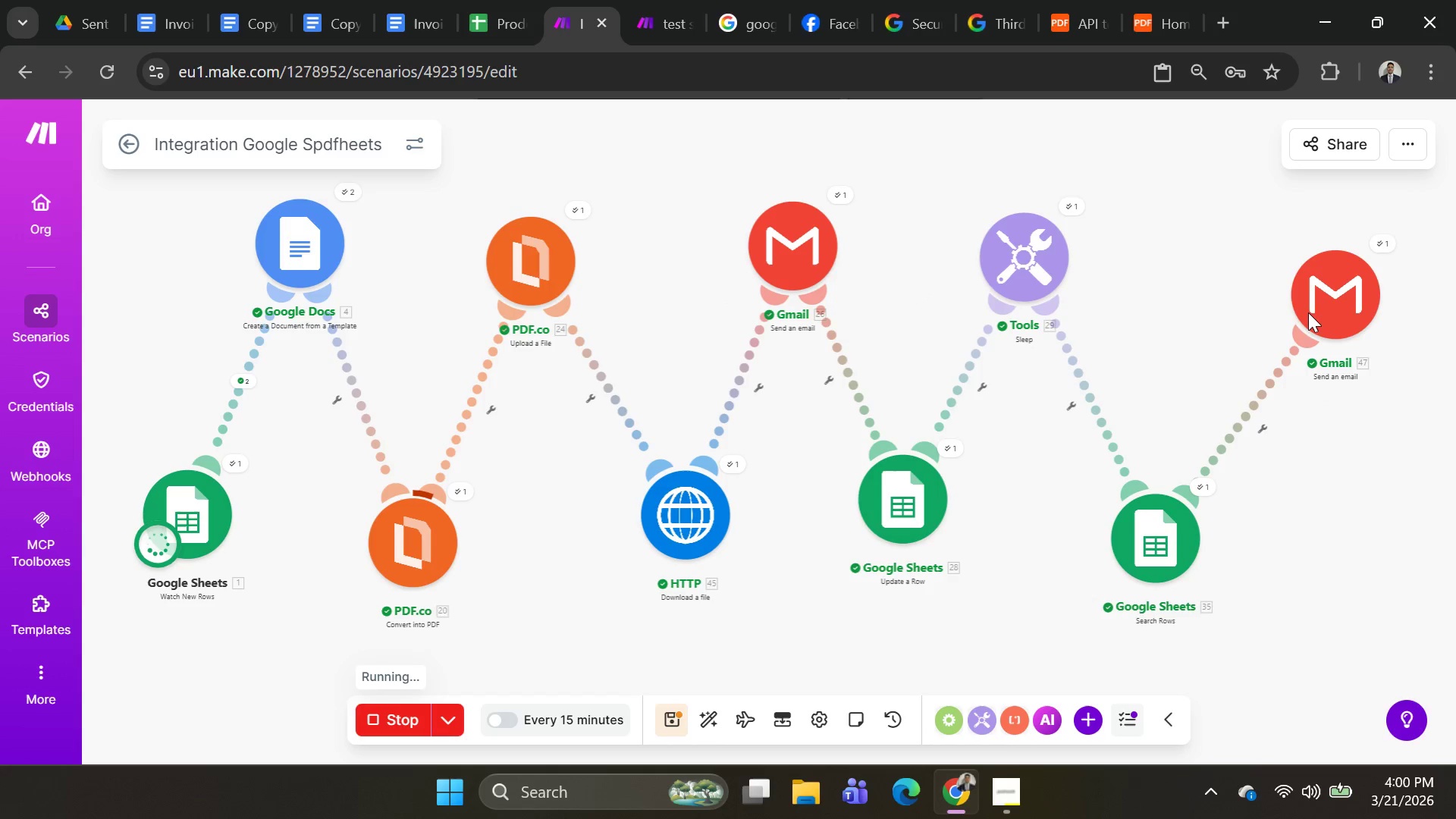 
left_click([1310, 312])
 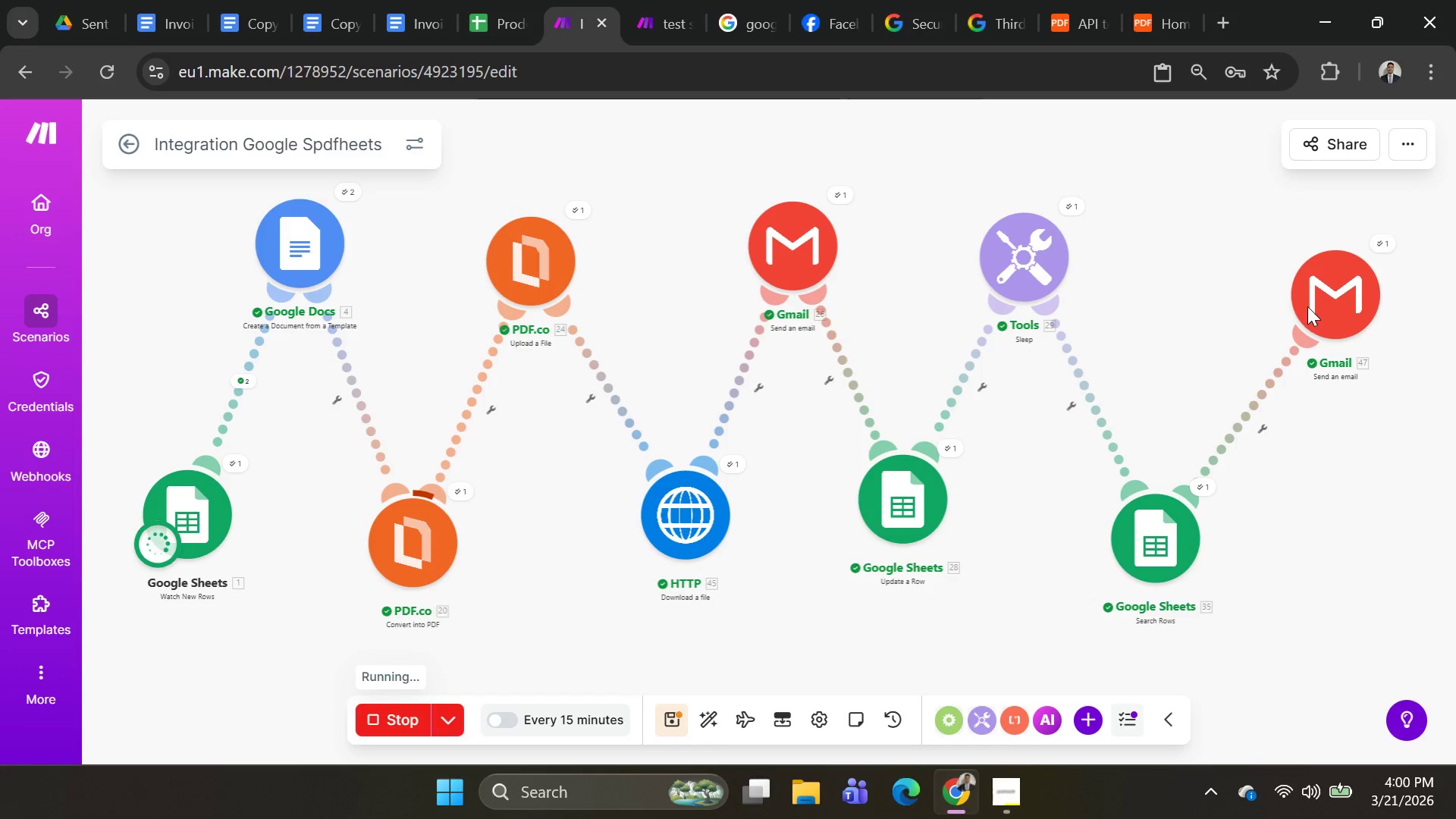 
scroll: coordinate [1213, 288], scroll_direction: up, amount: 1.0
 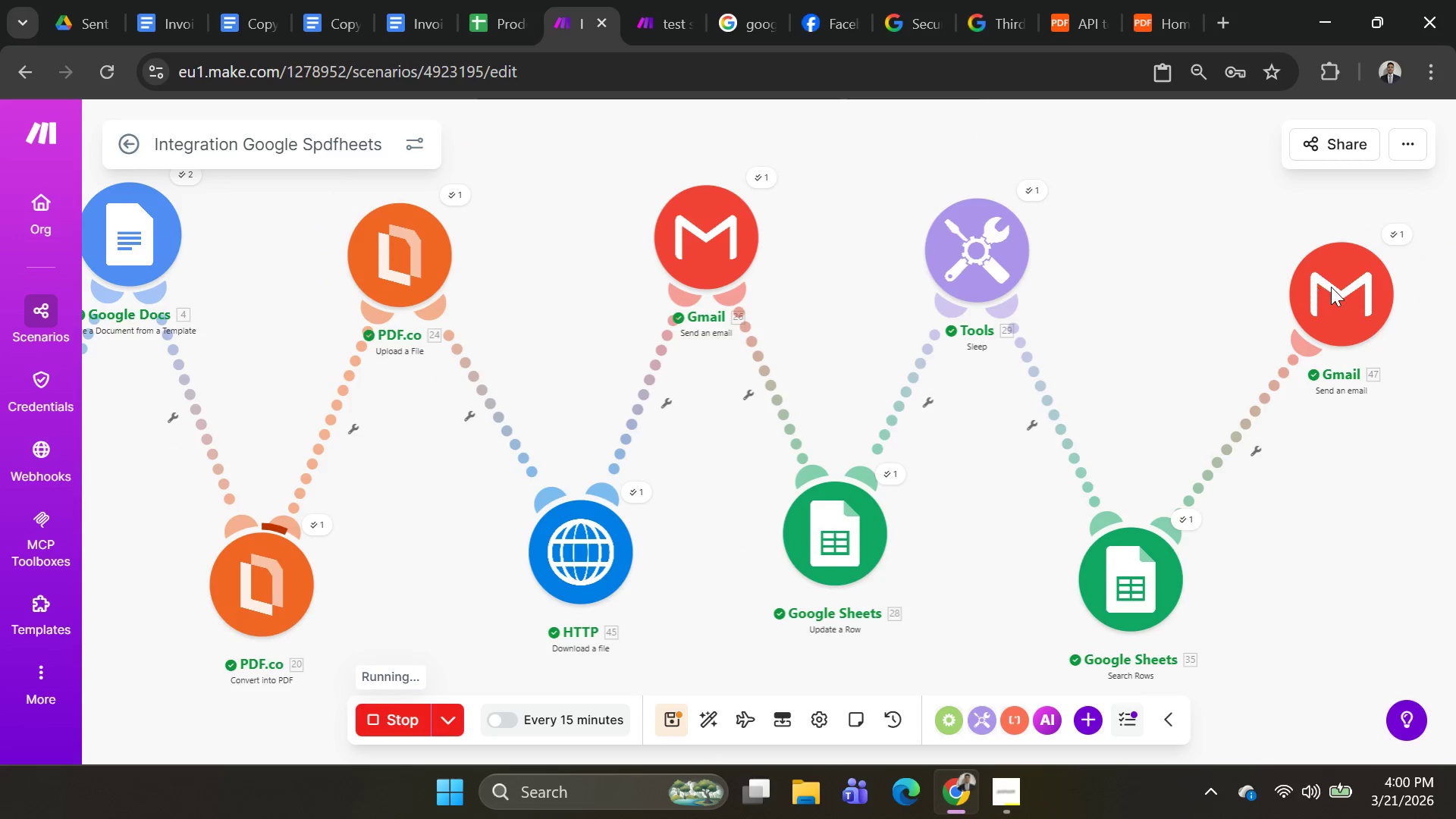 
left_click_drag(start_coordinate=[1331, 287], to_coordinate=[1455, 355])
 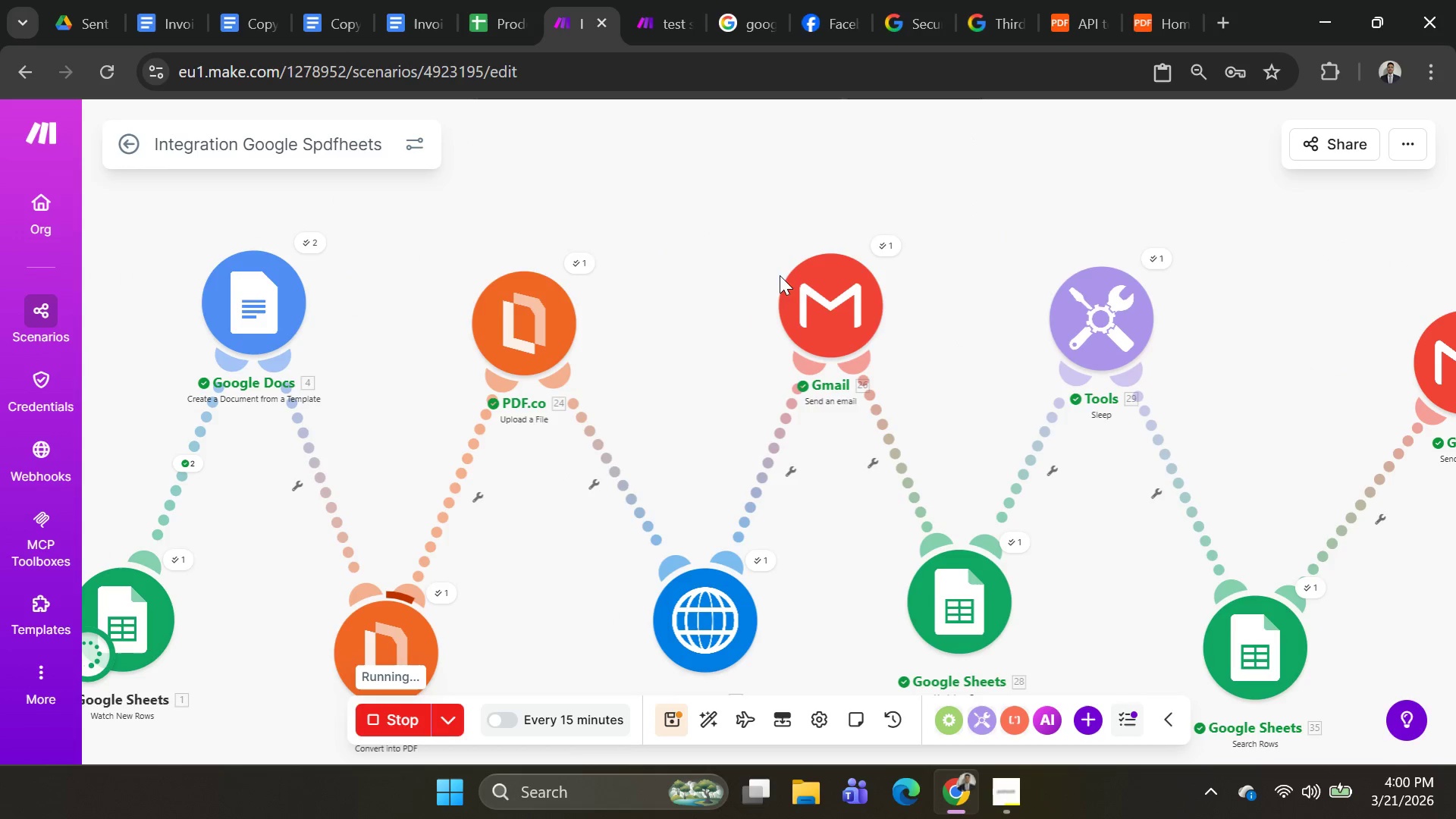 
left_click_drag(start_coordinate=[829, 300], to_coordinate=[834, 231])
 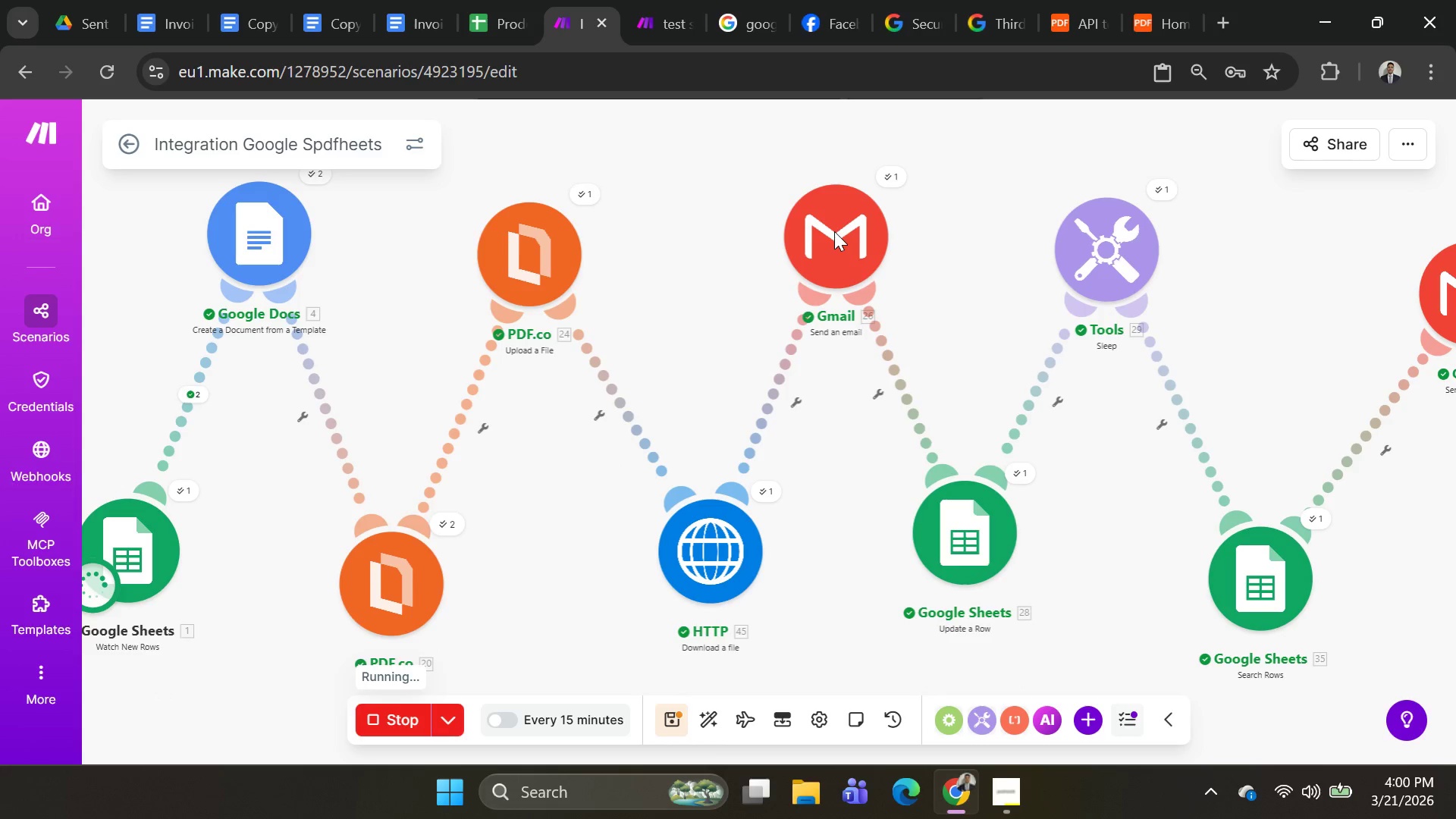 
right_click([834, 231])
 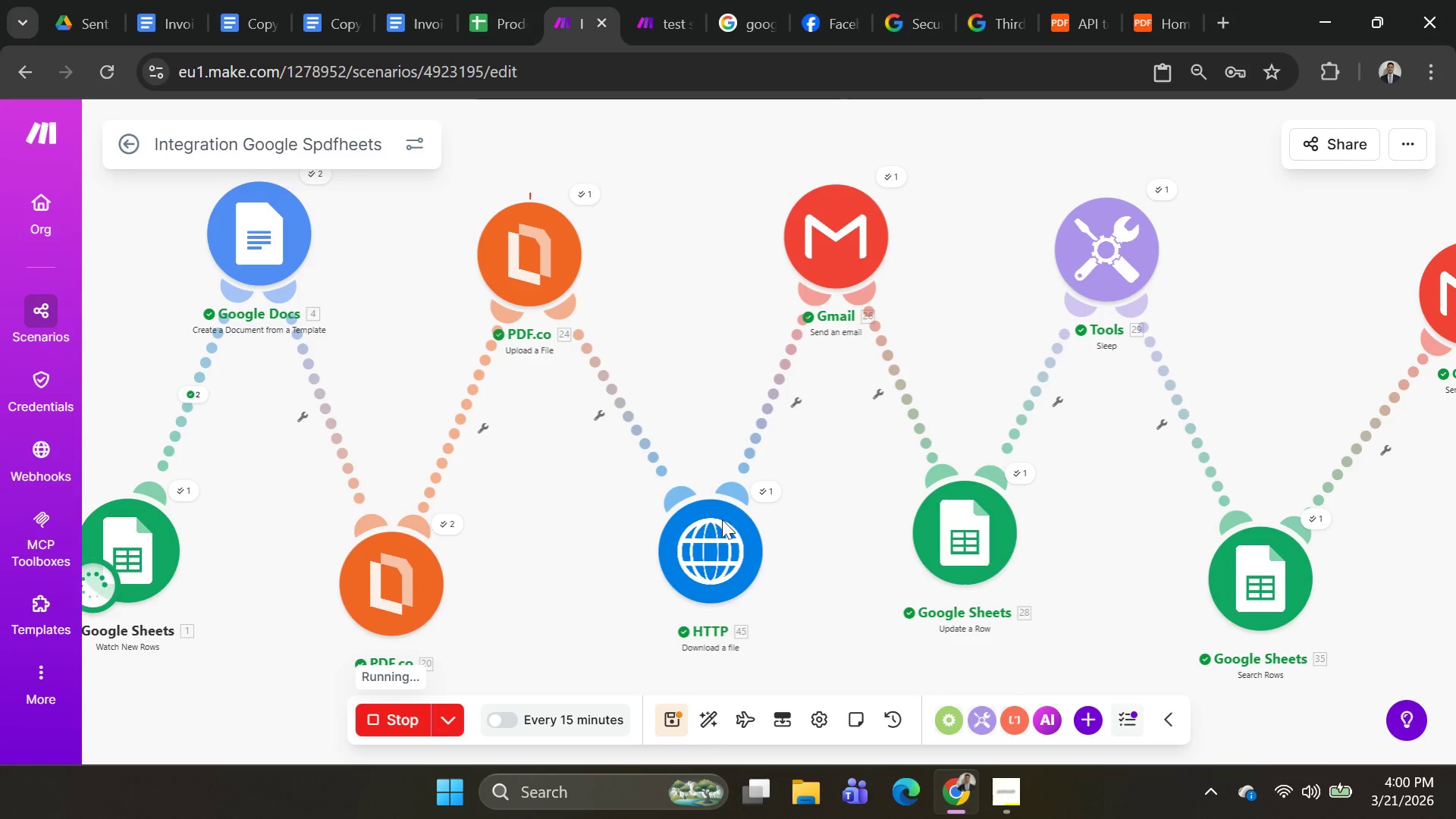 
double_click([718, 519])
 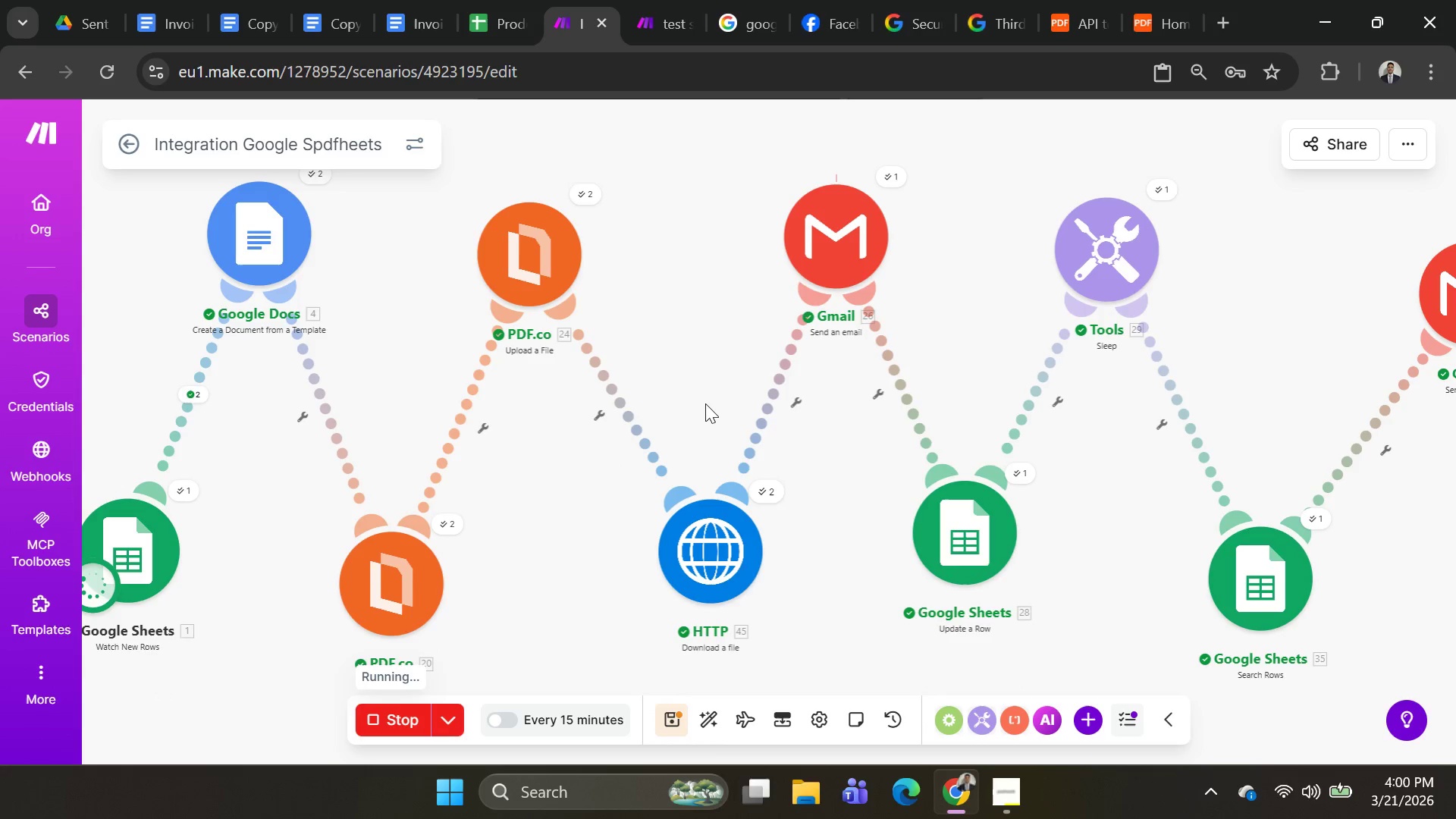 
scroll: coordinate [705, 384], scroll_direction: down, amount: 2.0
 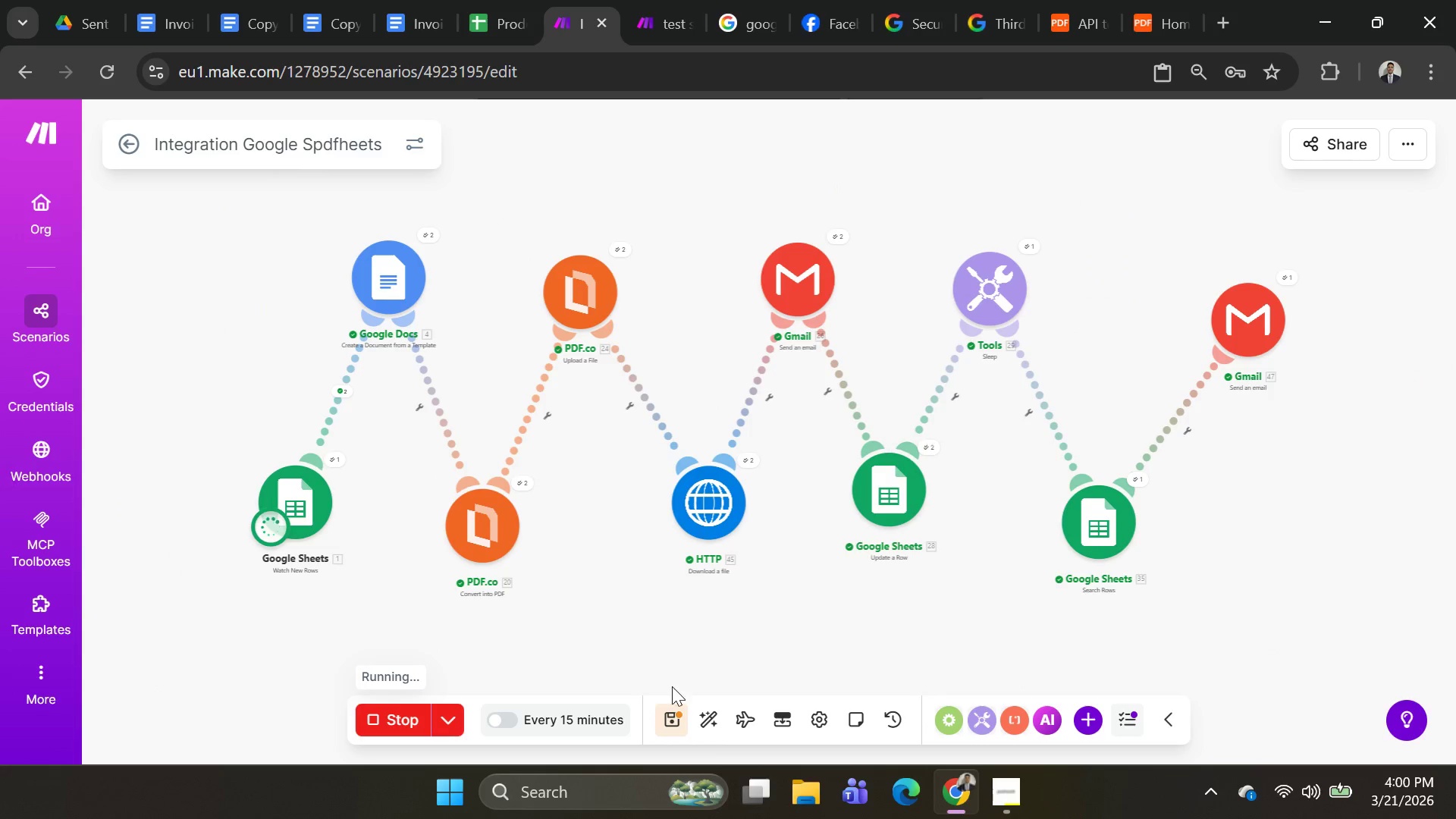 
left_click([666, 717])
 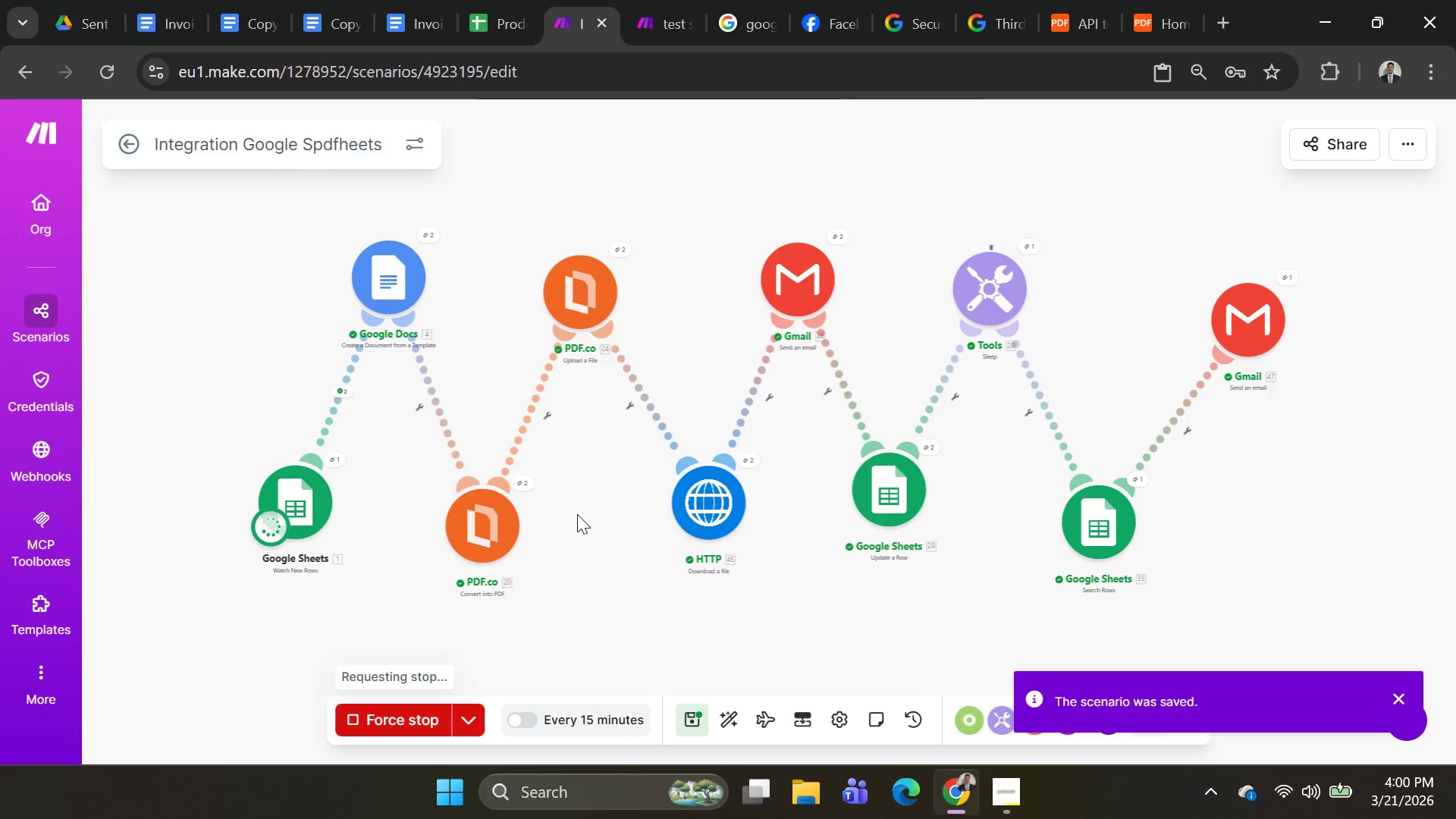 
left_click([430, 718])
 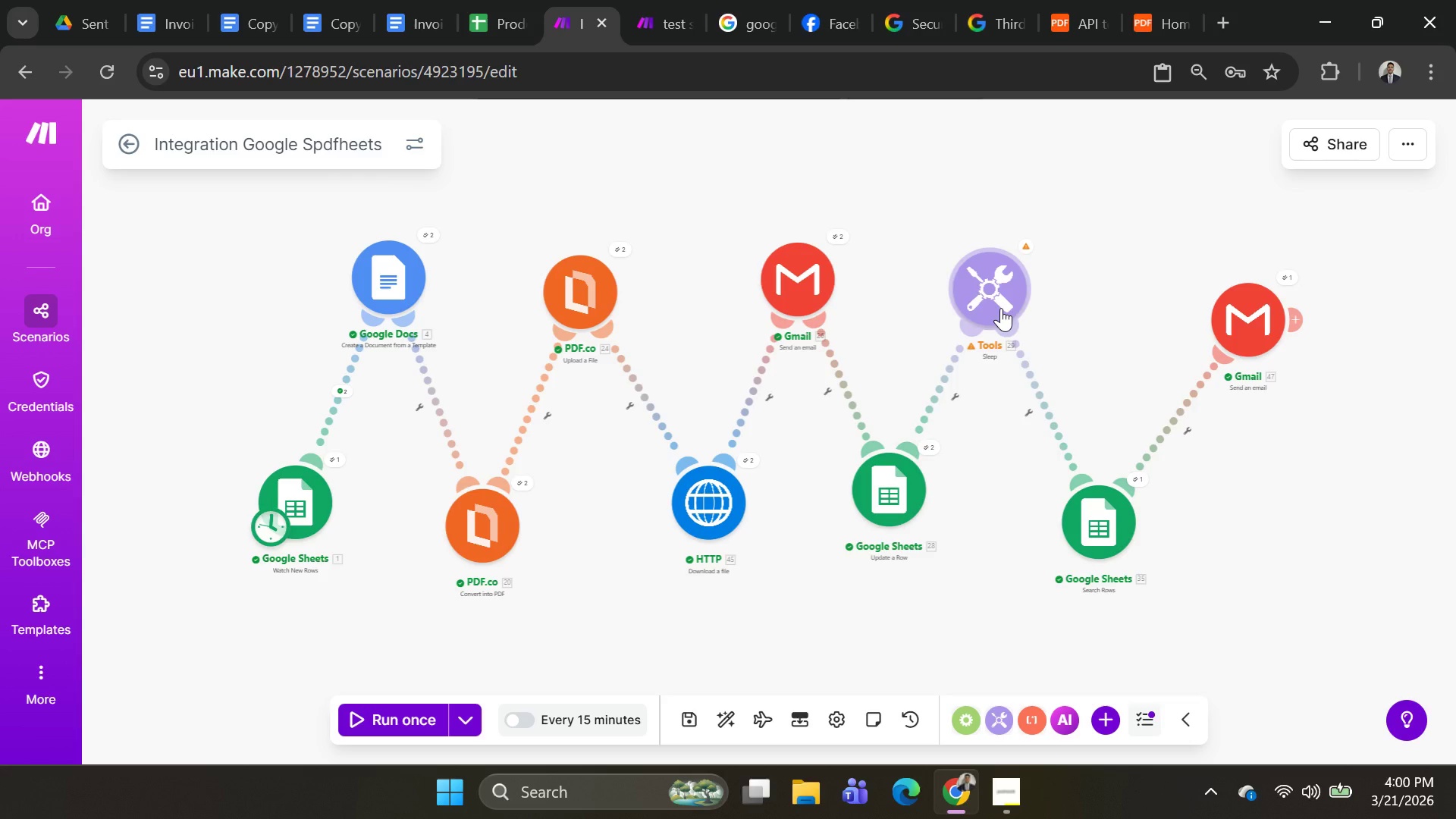 
wait(7.08)
 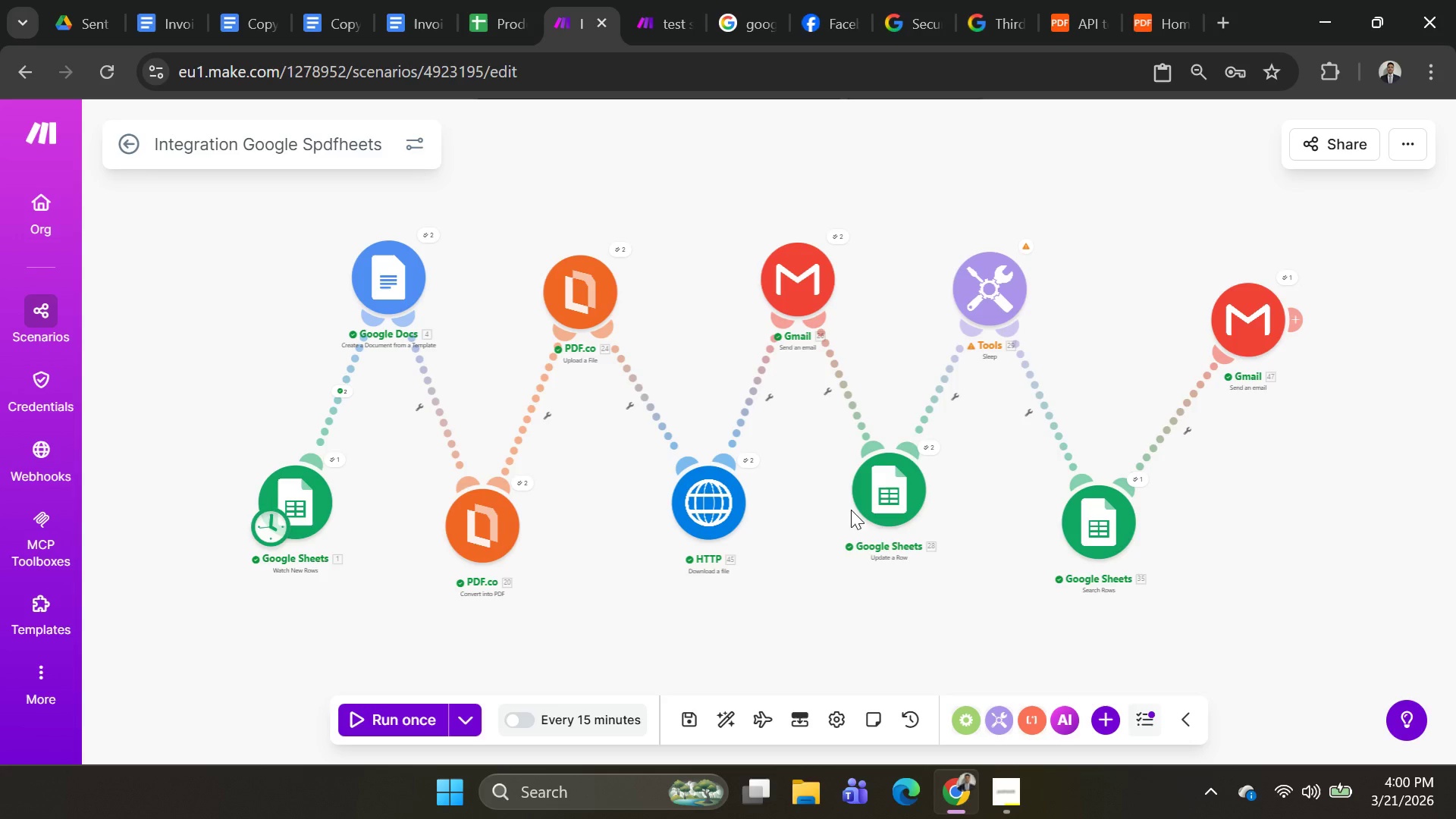 
left_click([1001, 305])
 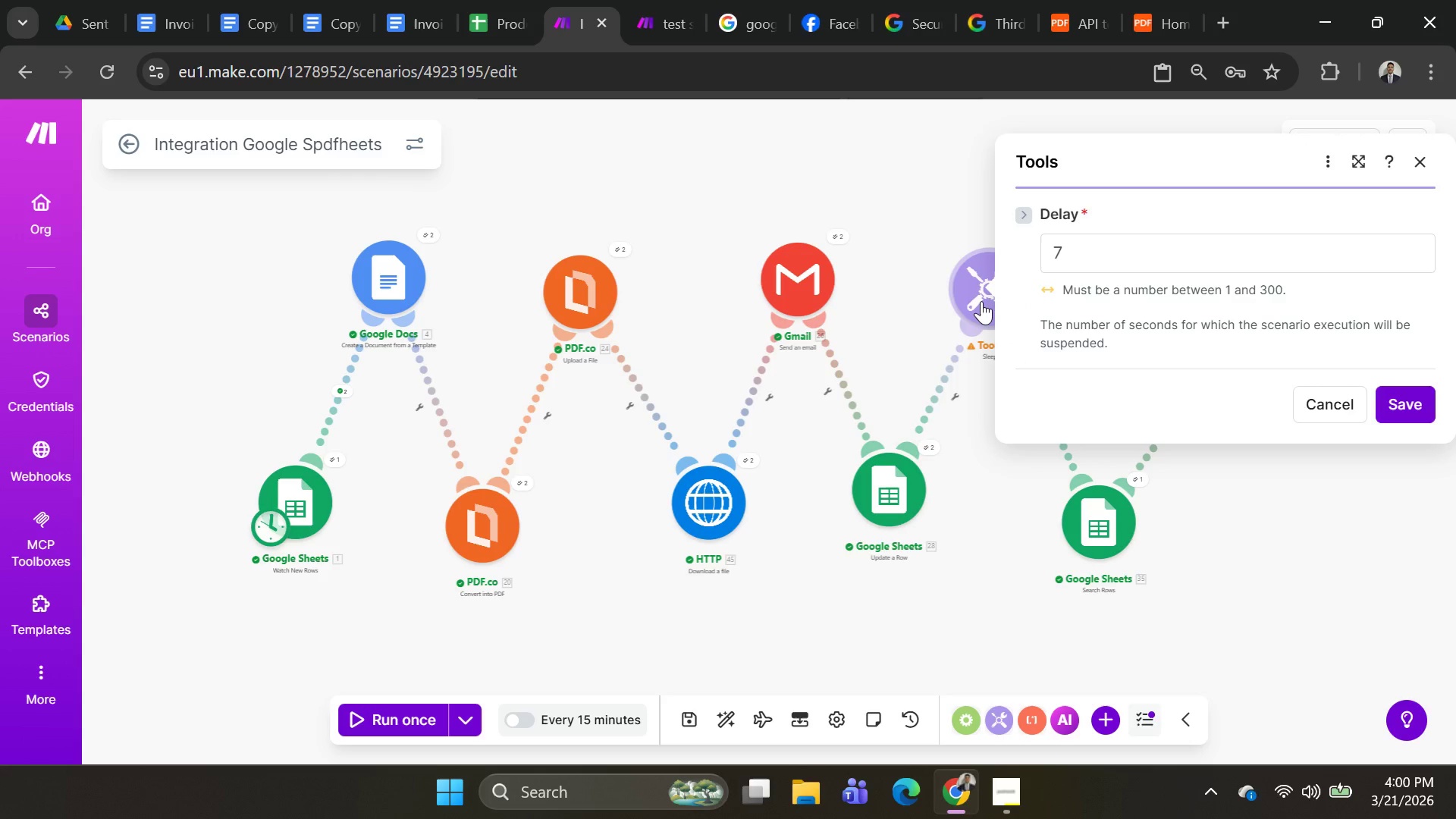 
left_click([981, 301])
 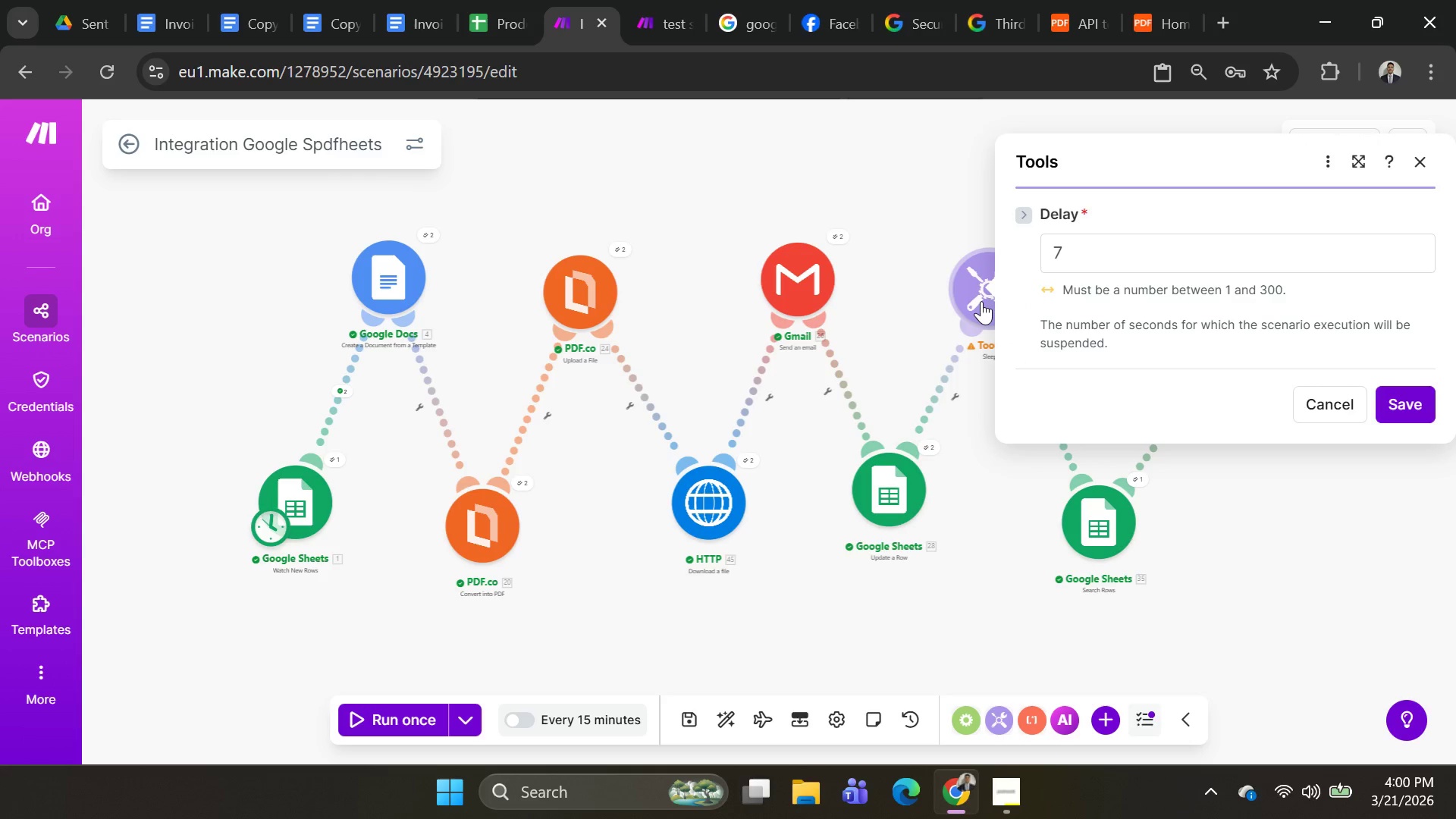 
left_click([981, 301])
 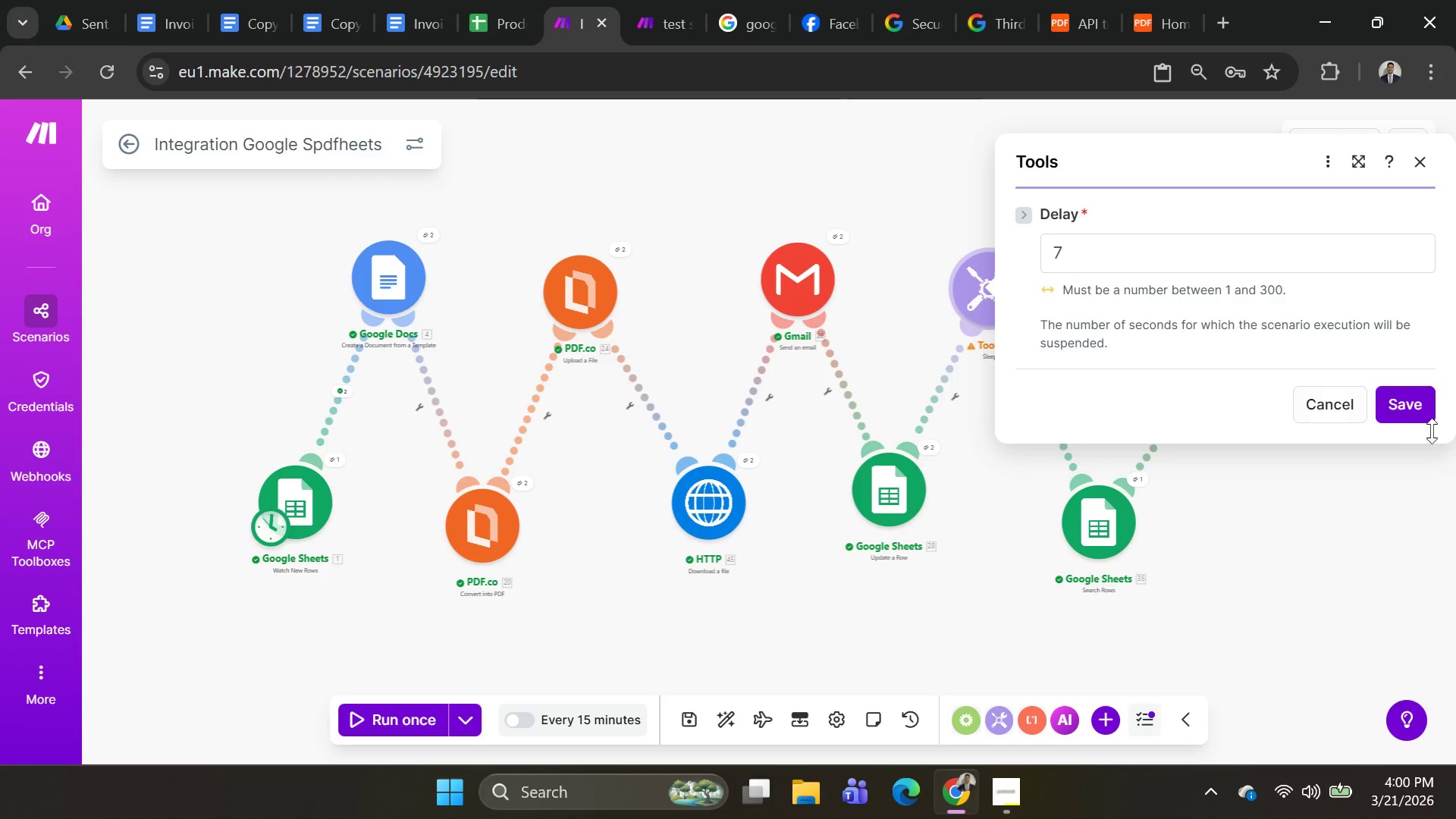 
left_click_drag(start_coordinate=[1410, 413], to_coordinate=[1402, 411])
 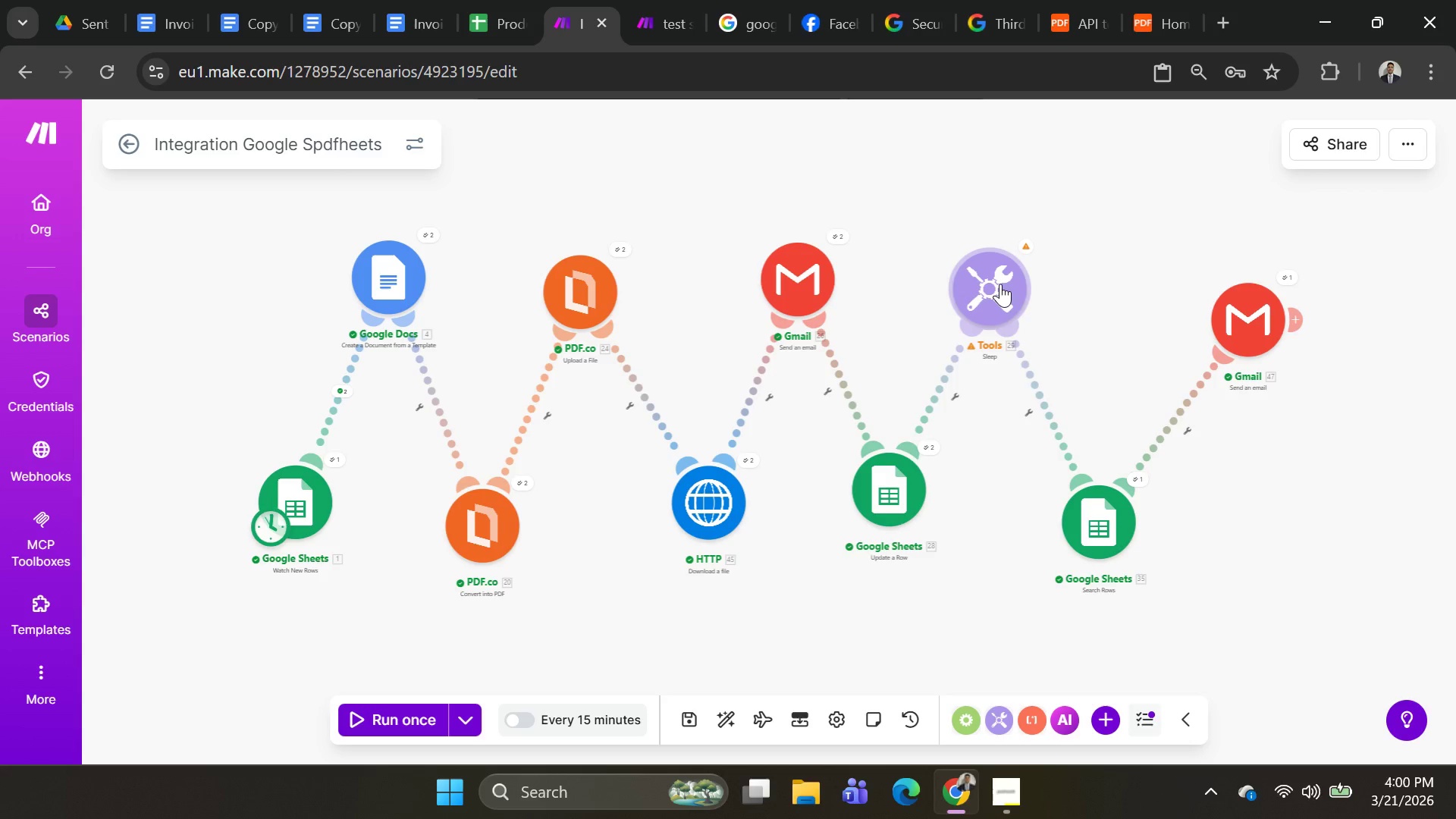 
right_click([1000, 284])
 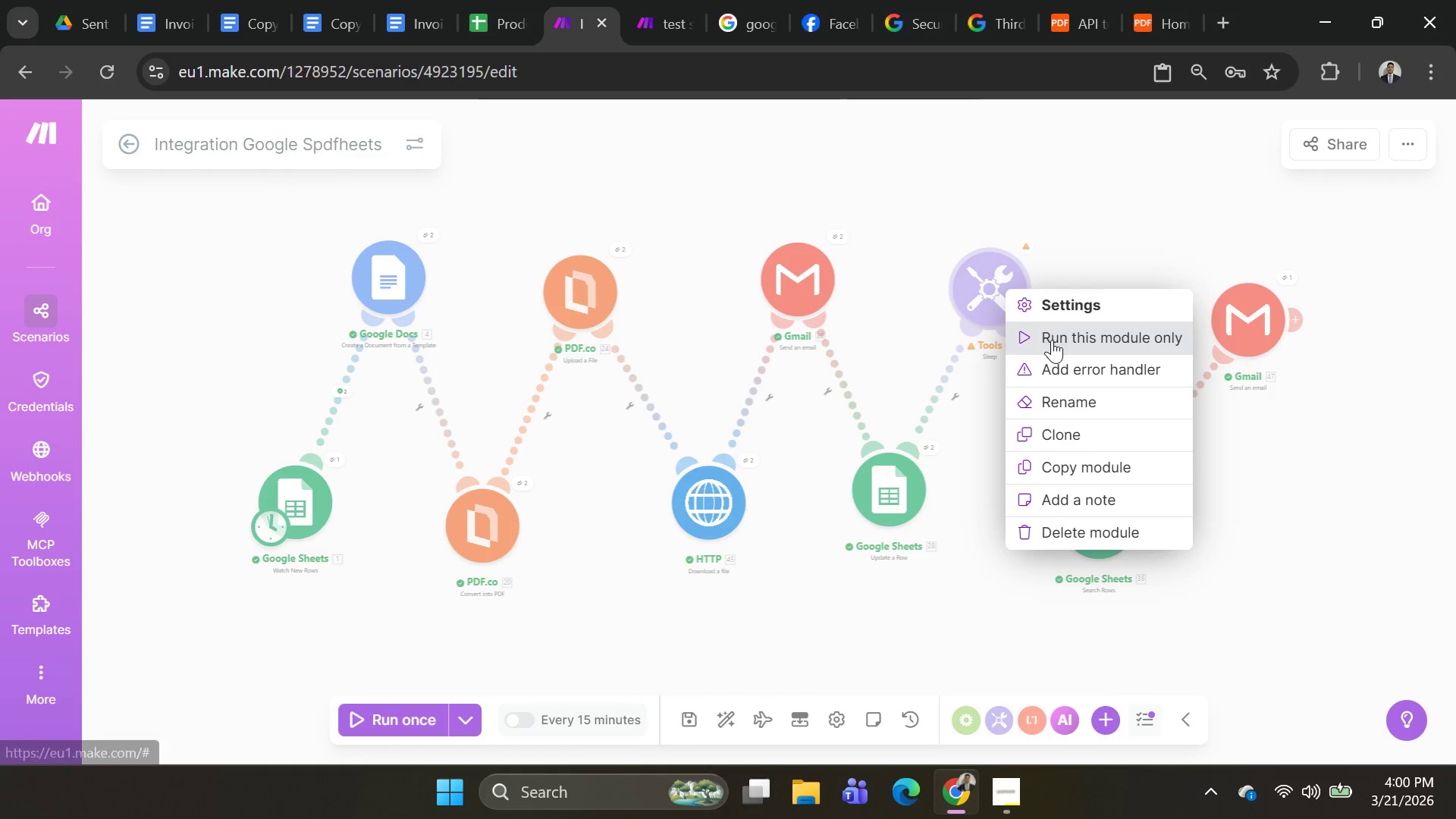 
left_click([1051, 340])
 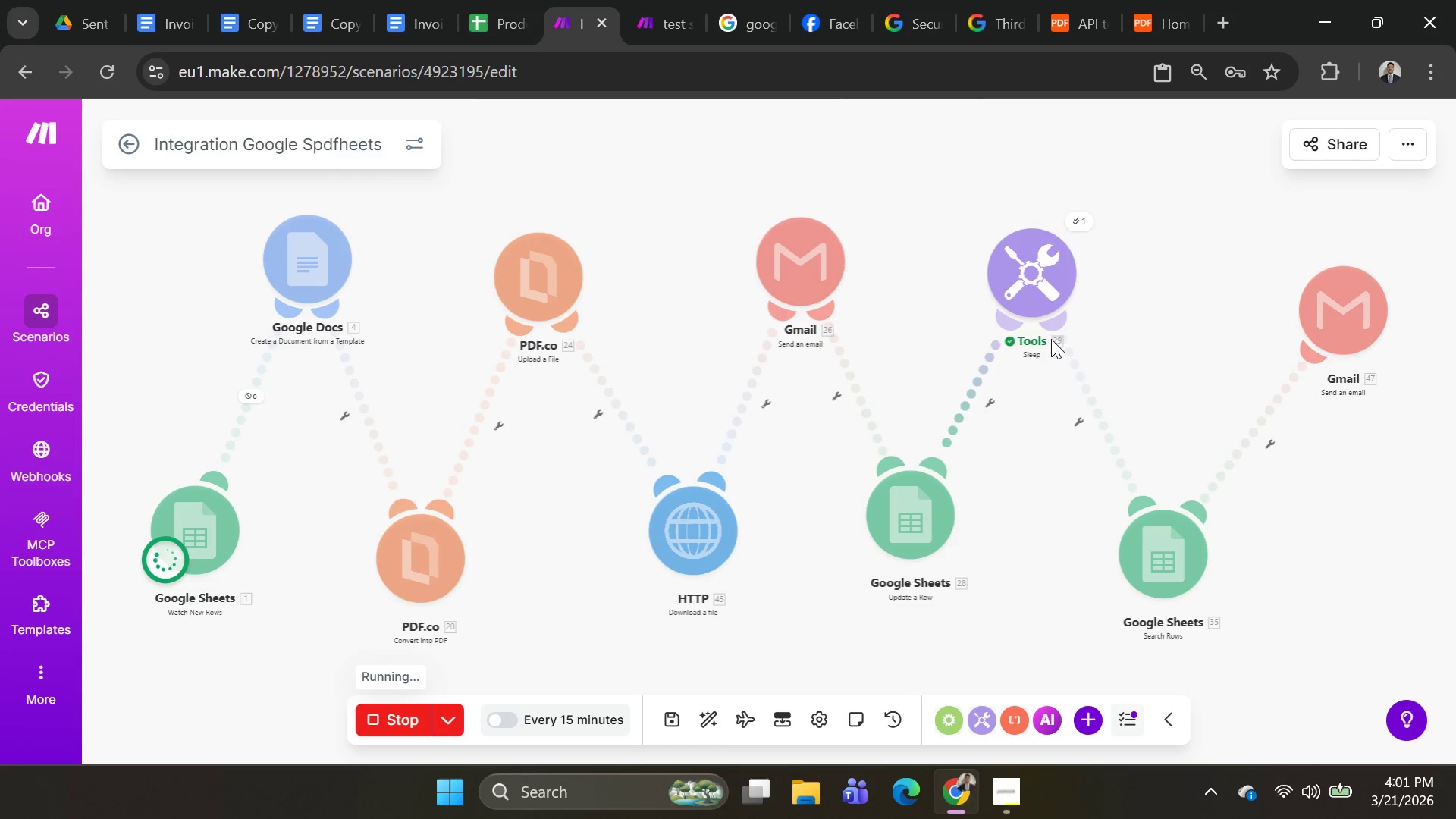 
wait(12.56)
 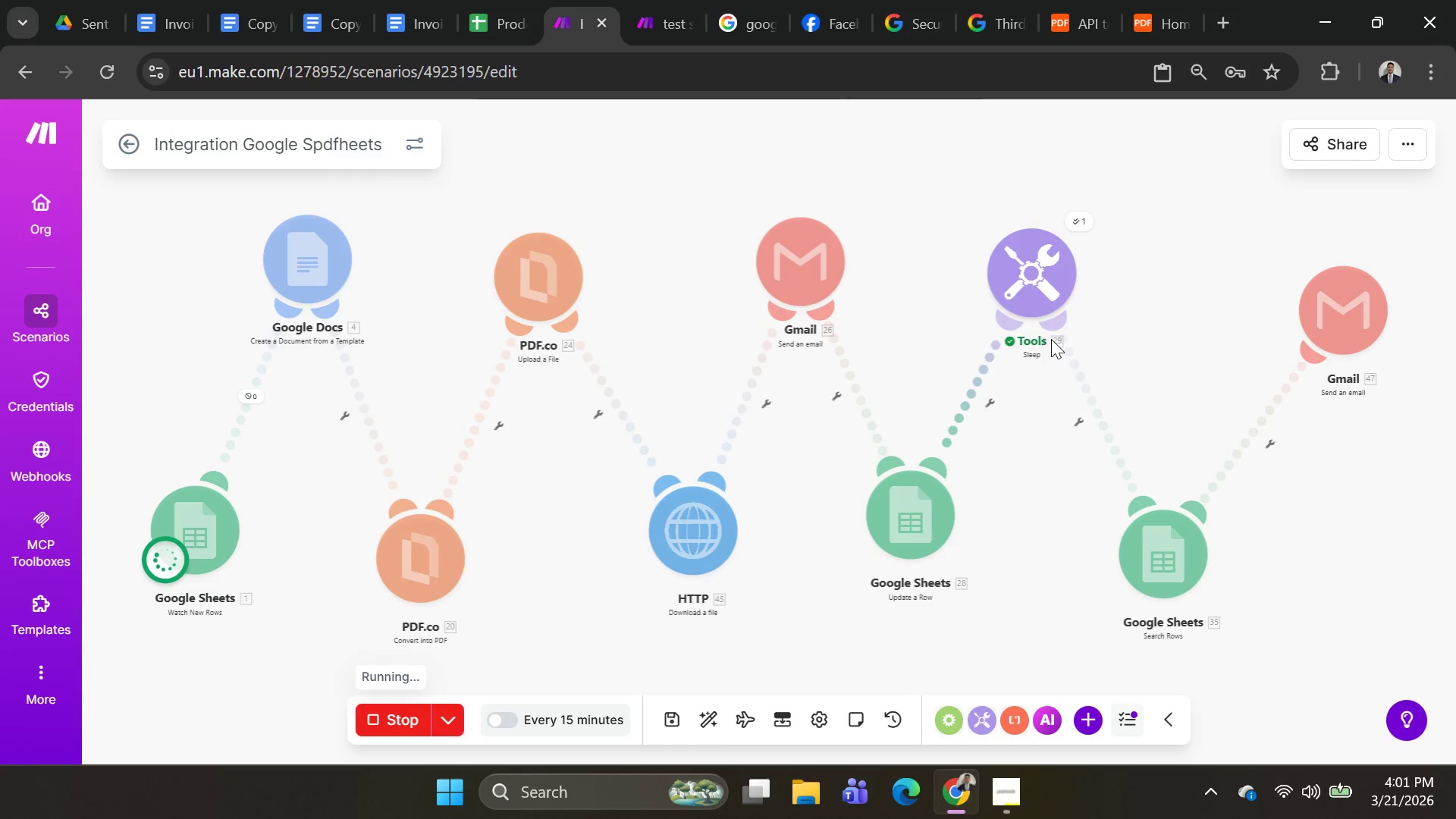 
left_click([1027, 143])
 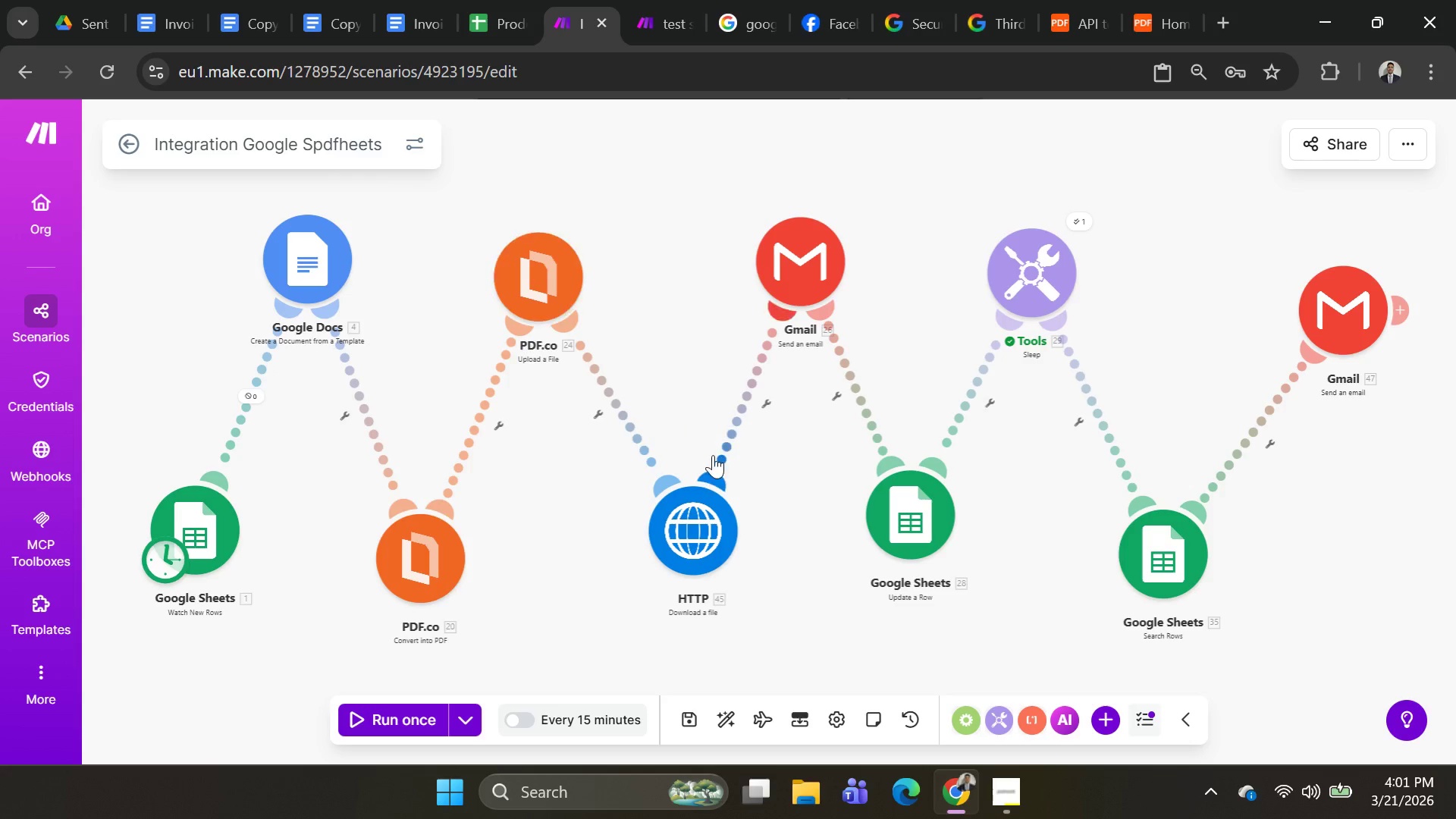 
wait(6.16)
 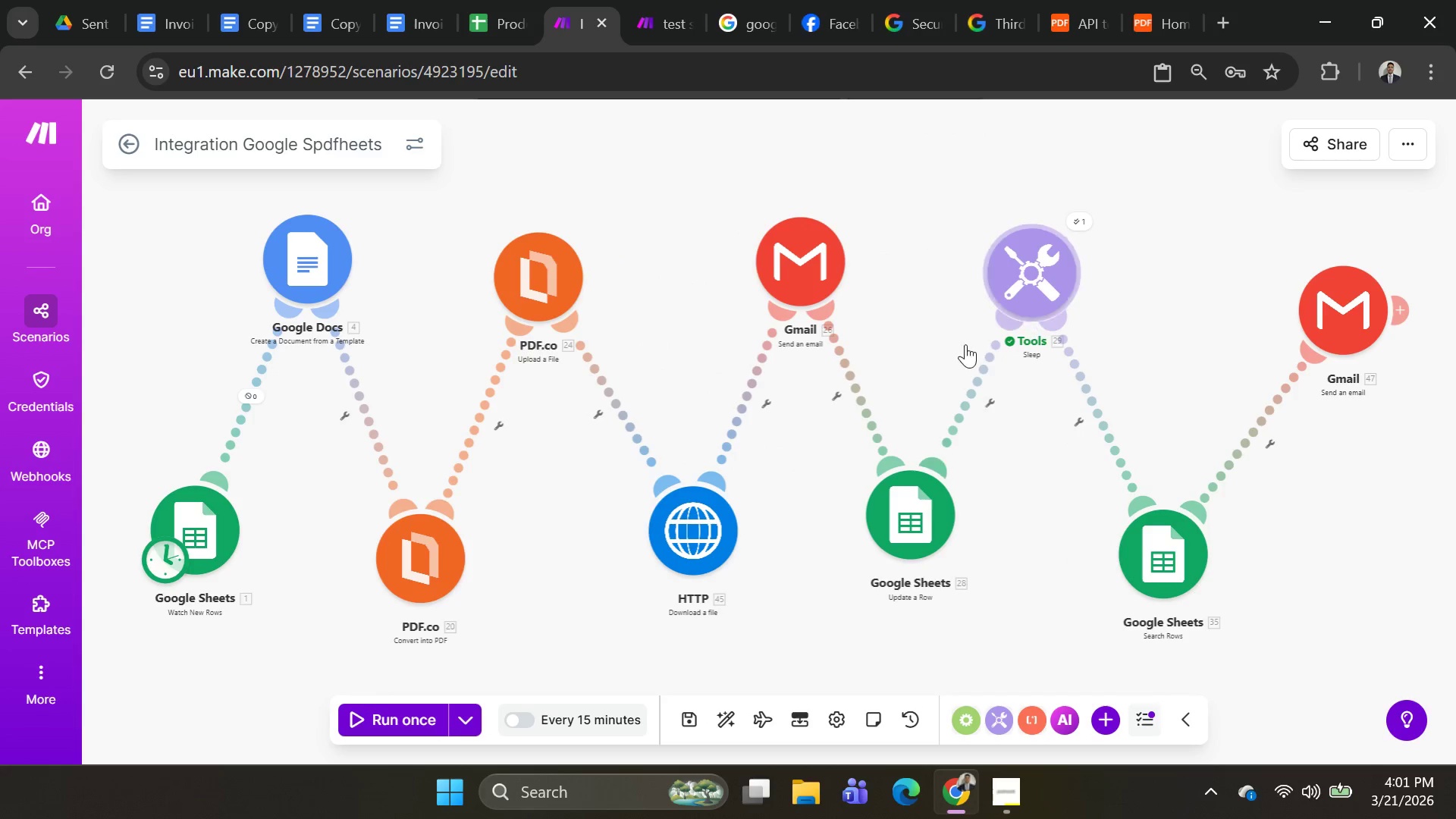 
left_click([811, 280])
 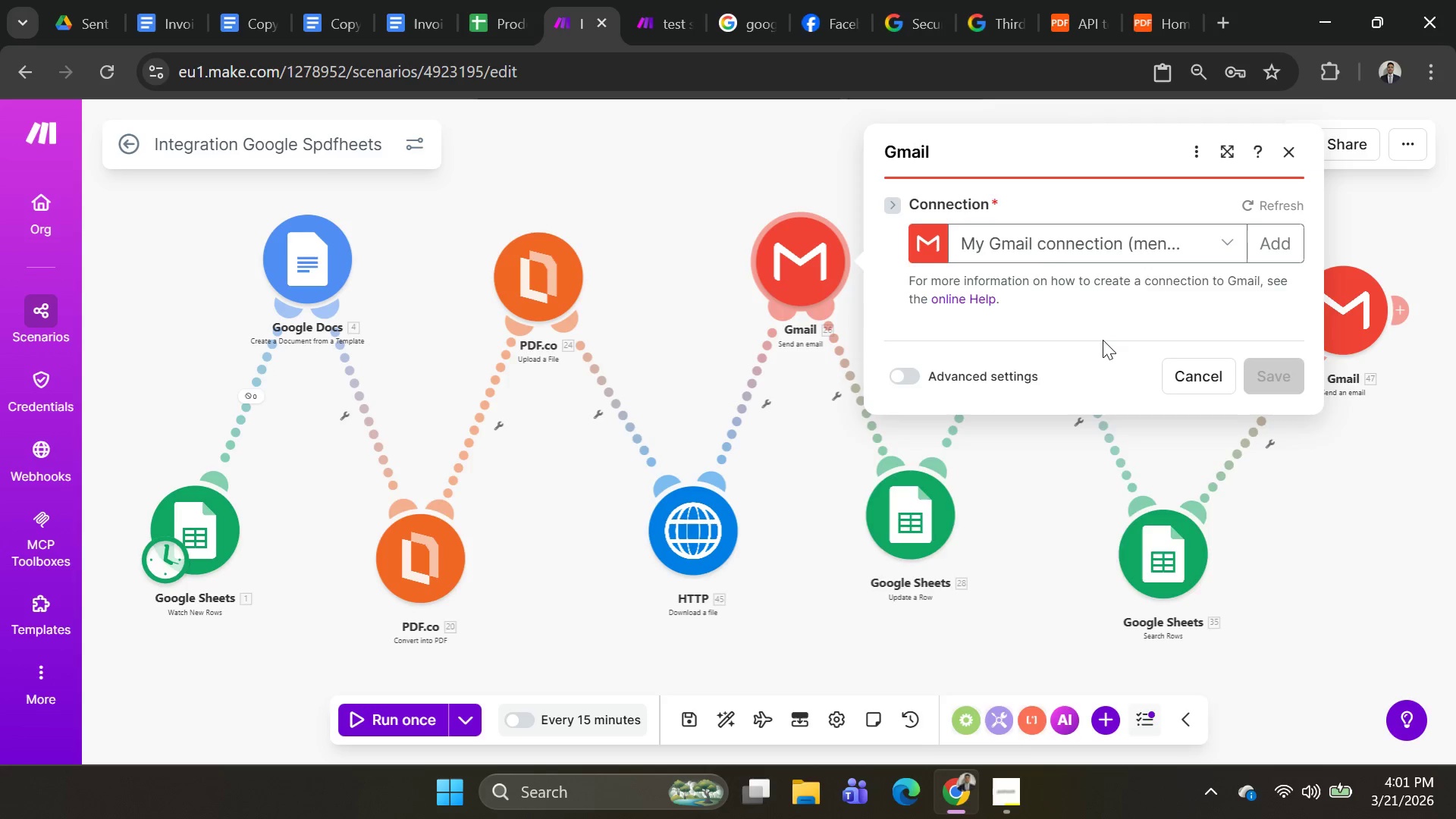 
scroll: coordinate [1139, 398], scroll_direction: down, amount: 11.0
 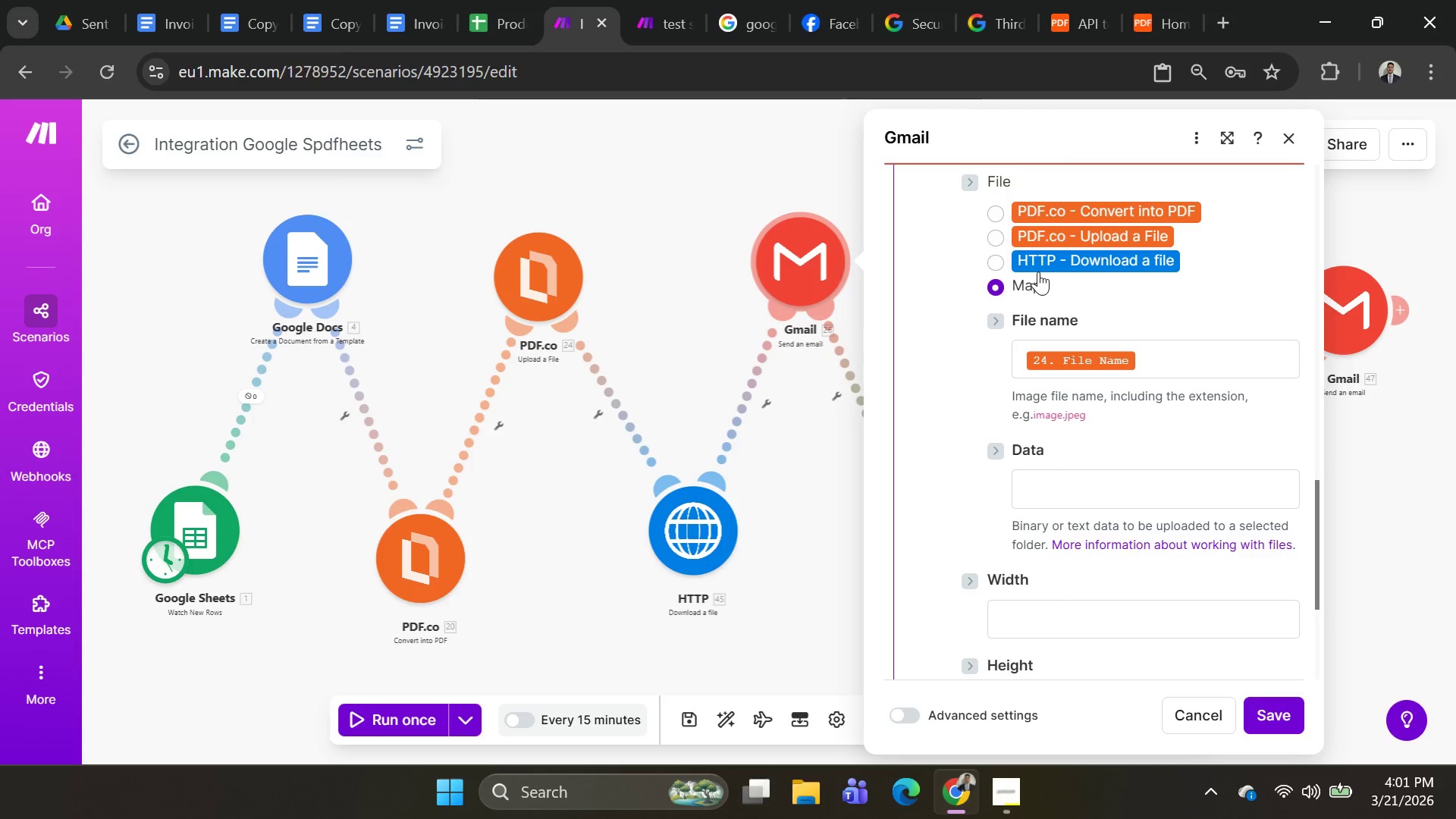 
wait(9.19)
 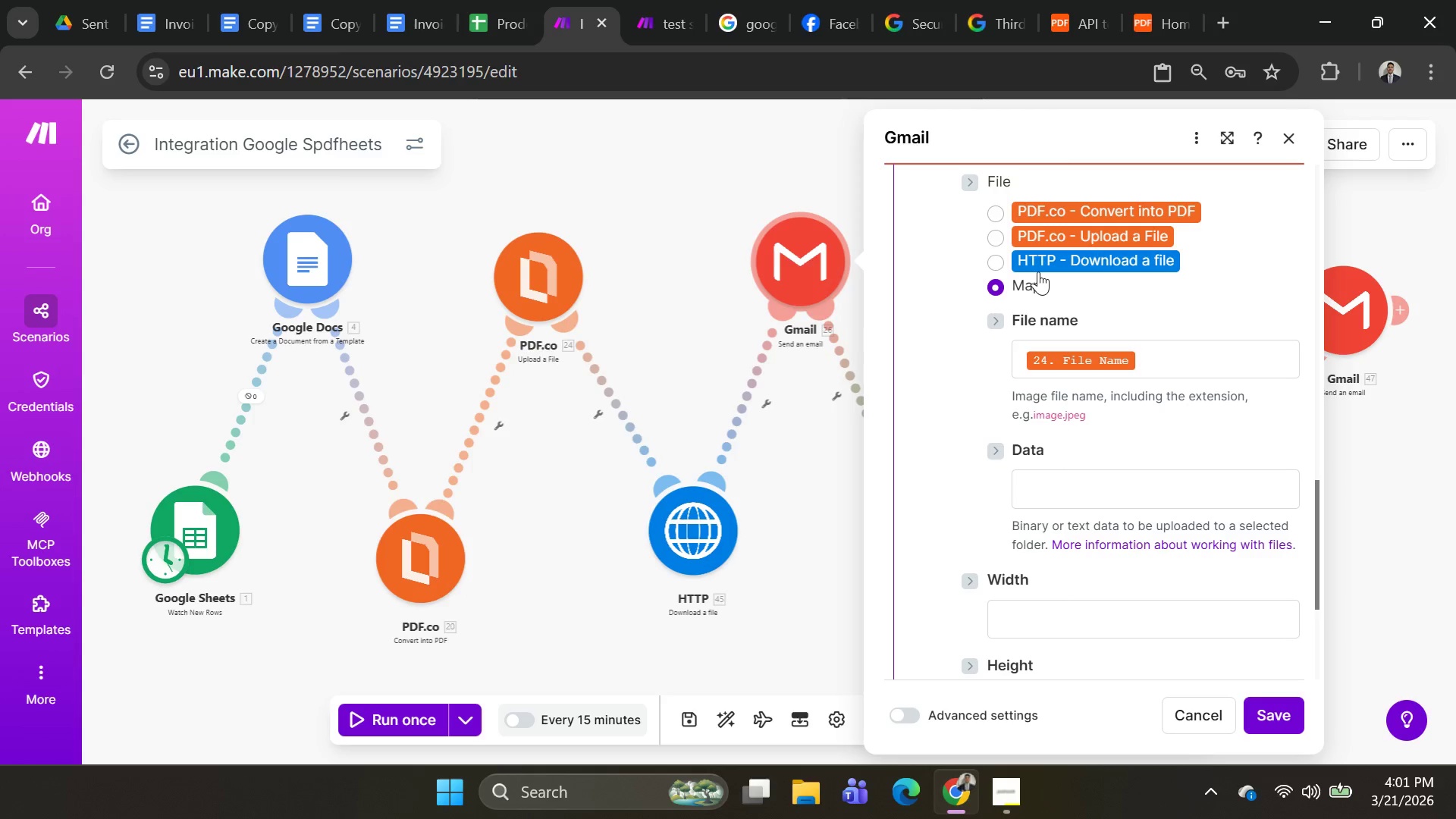 
left_click([997, 215])
 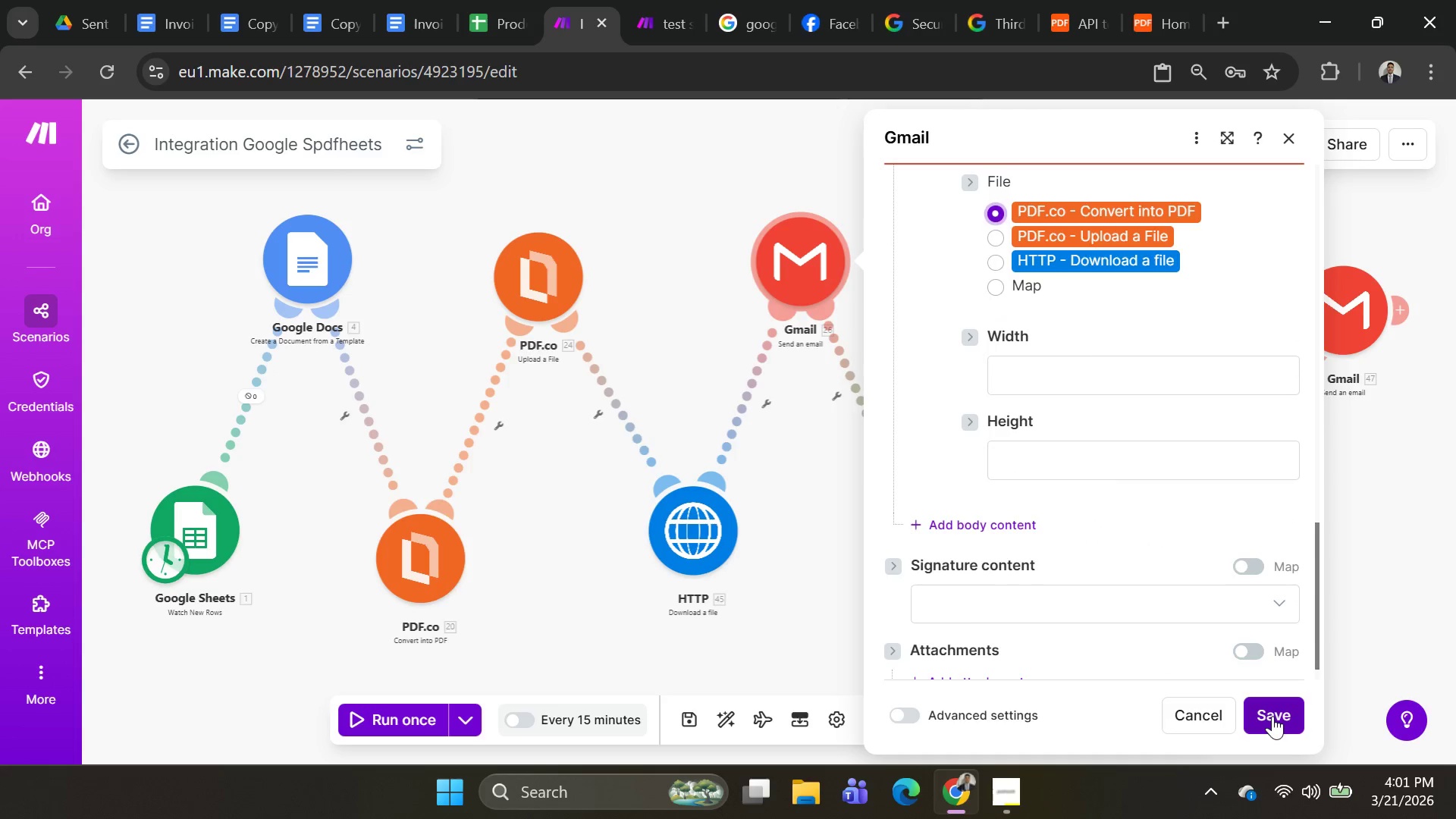 
wait(5.06)
 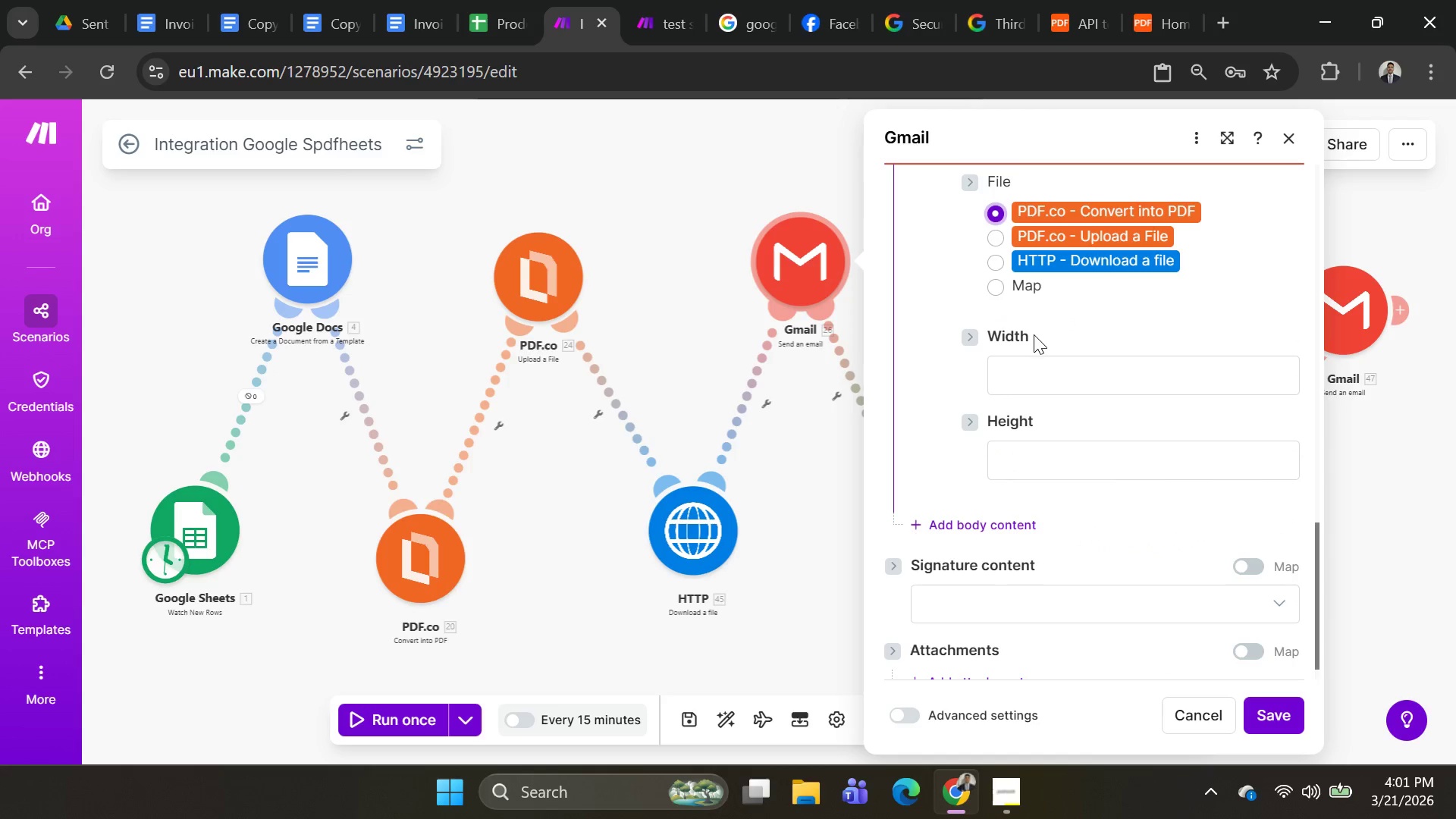 
left_click([1361, 313])
 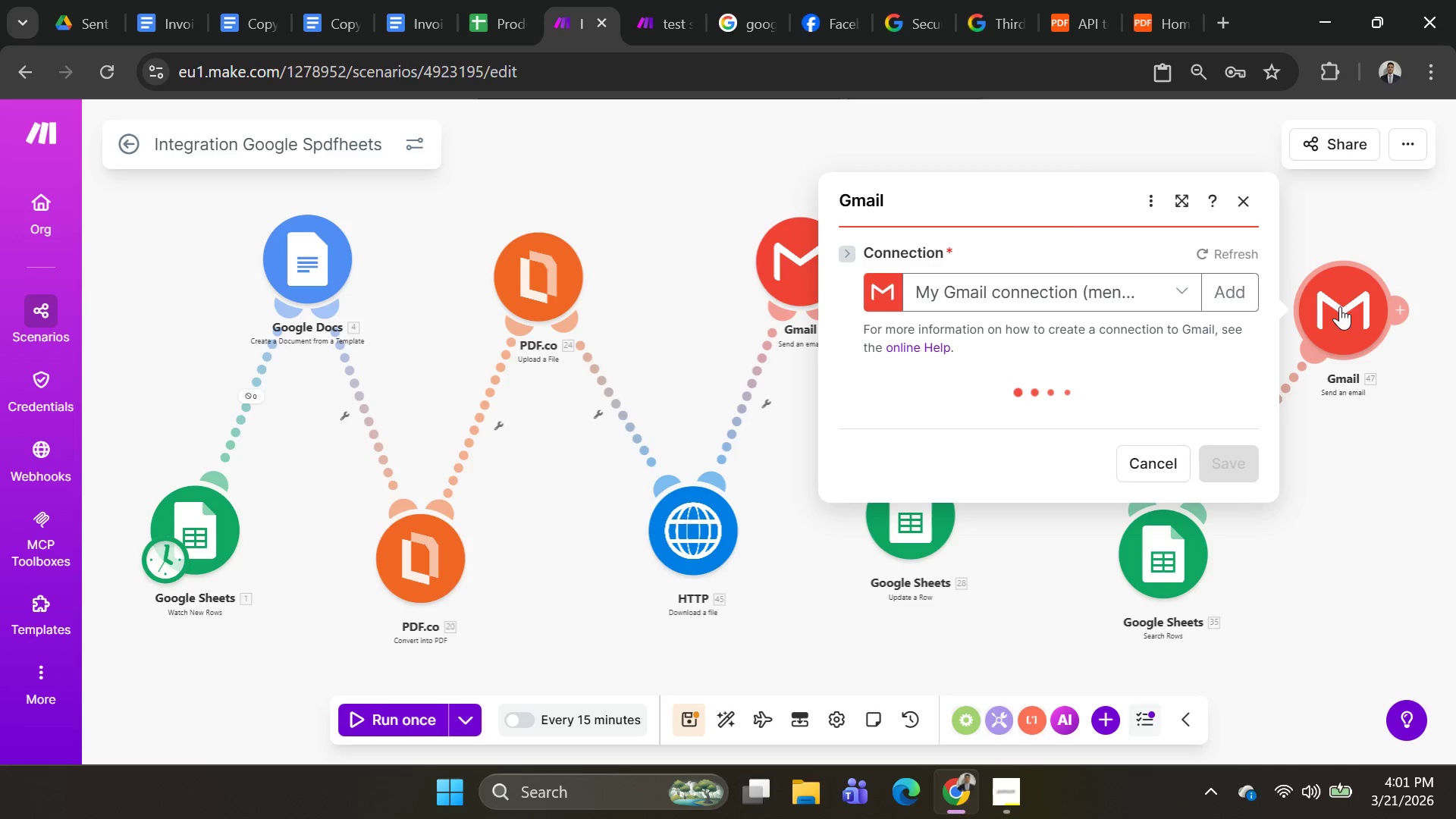 
scroll: coordinate [1164, 466], scroll_direction: down, amount: 32.0
 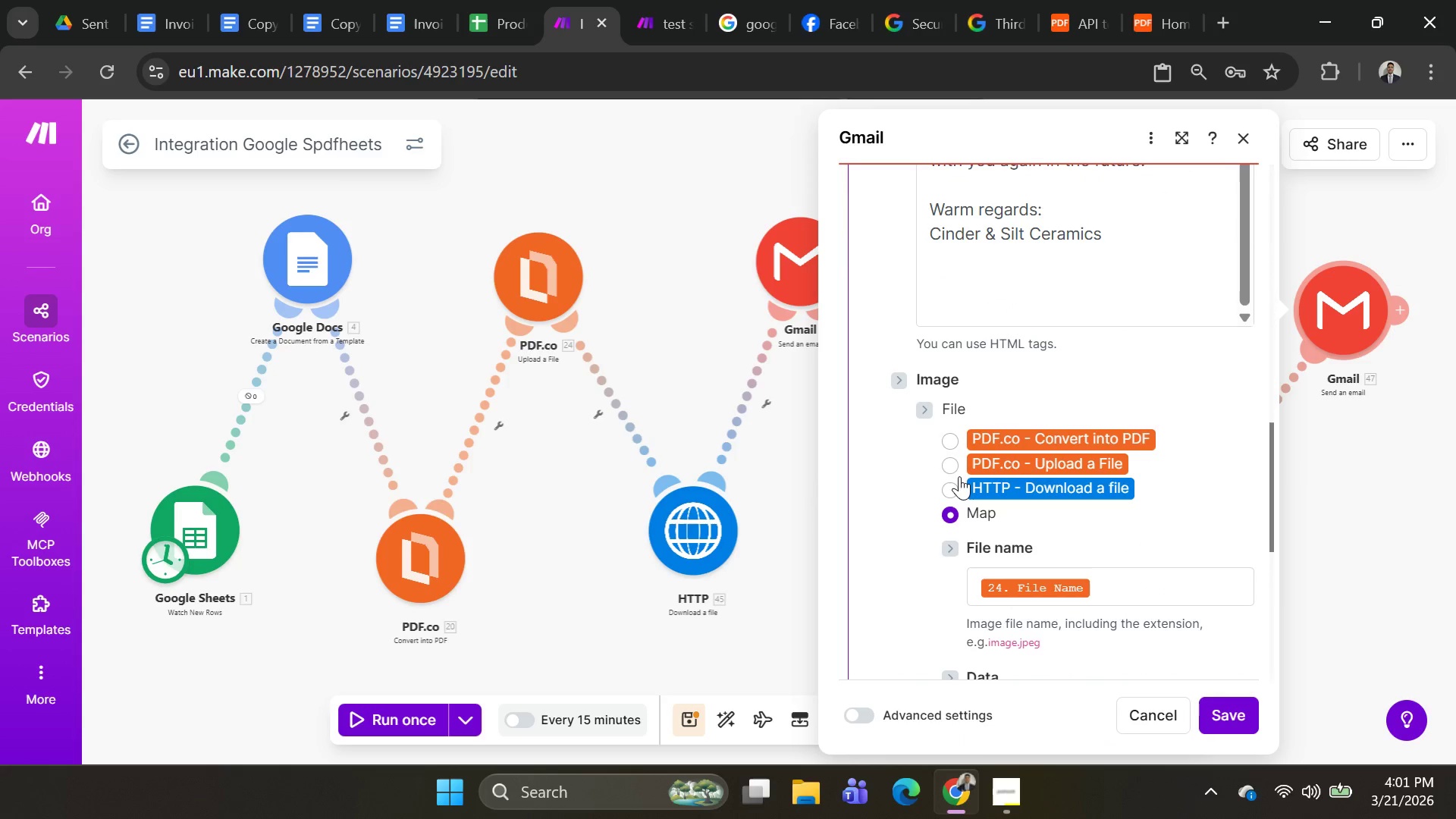 
left_click([953, 447])
 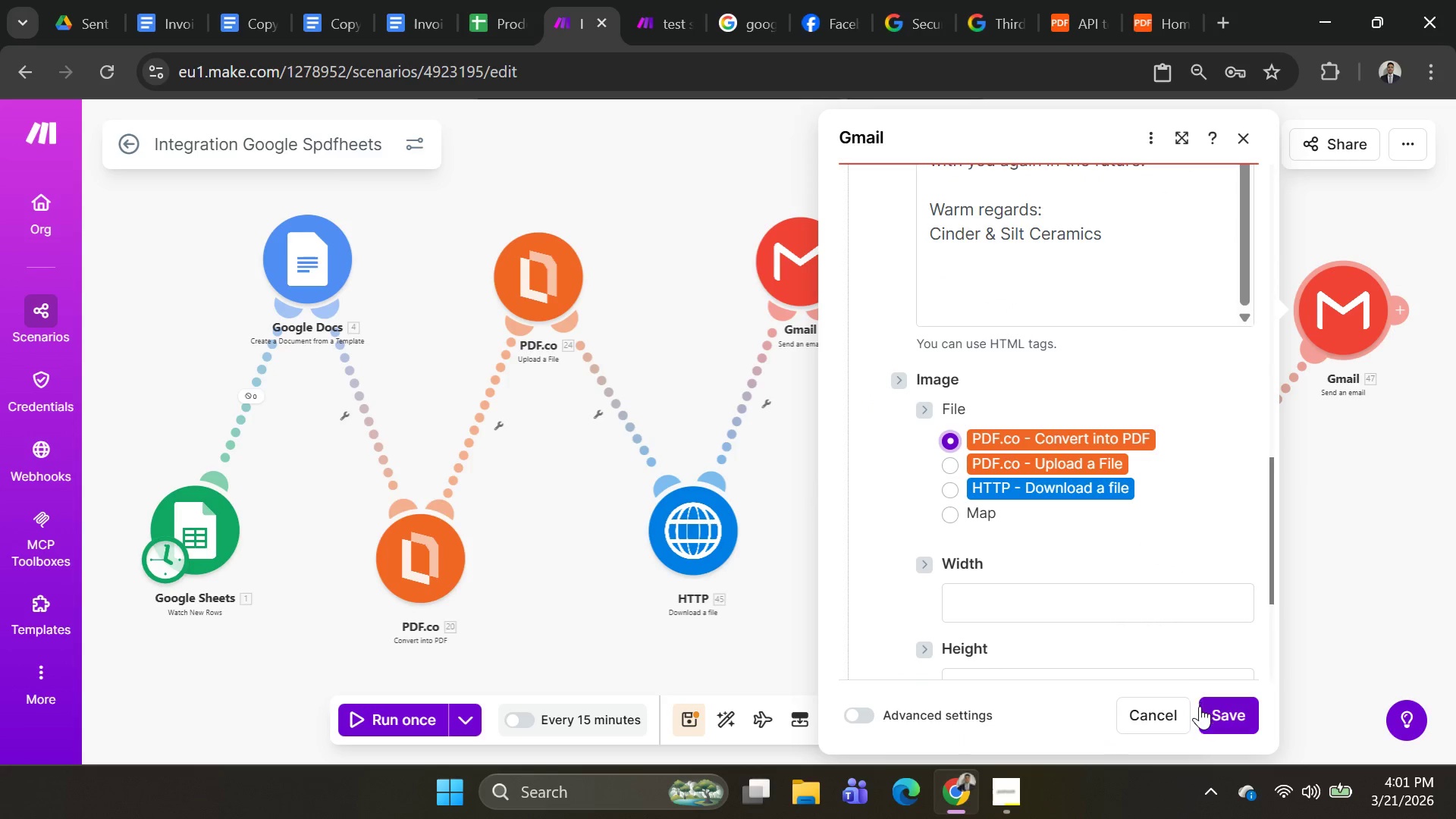 
left_click([1210, 716])
 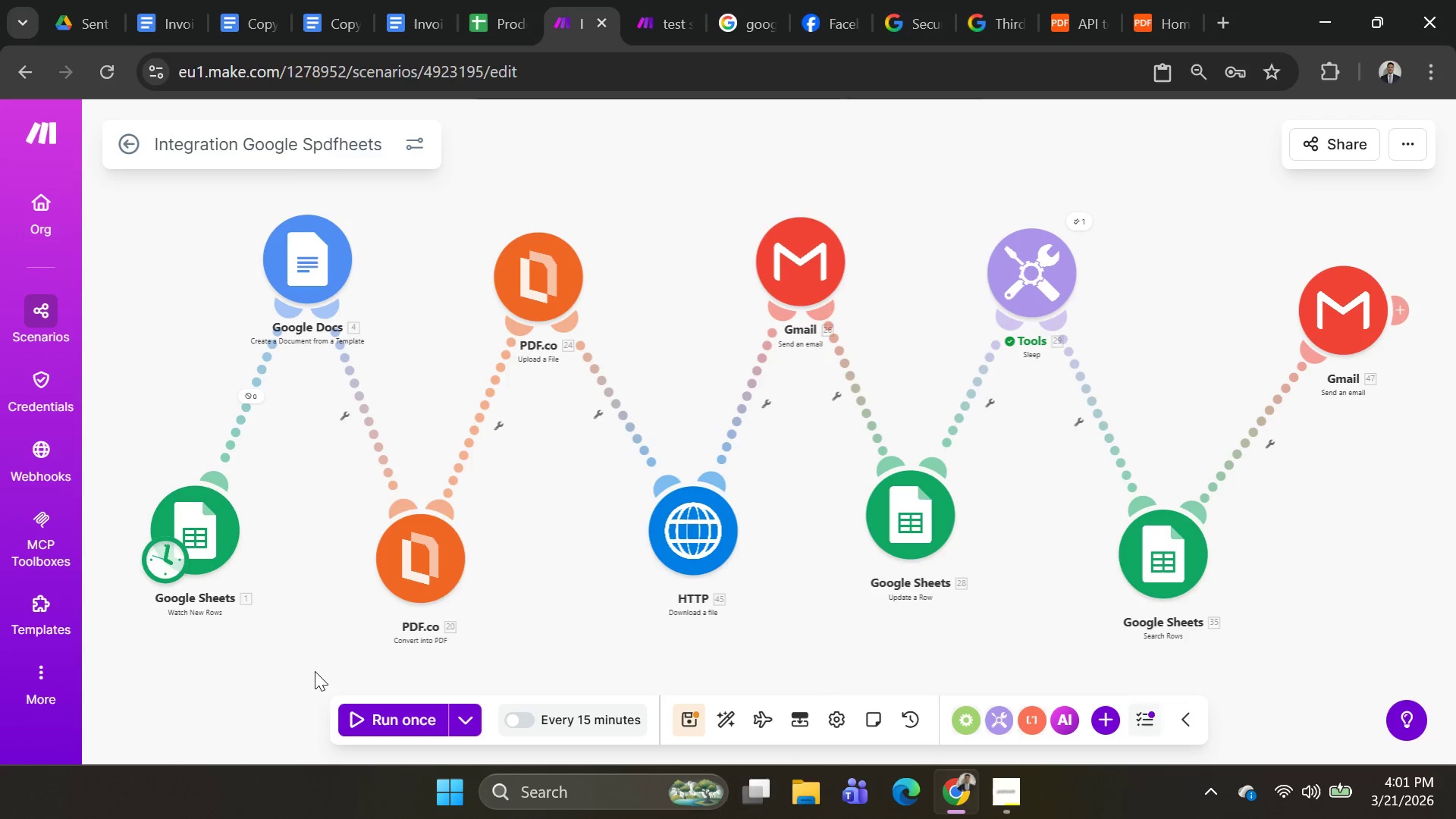 
left_click([456, 710])
 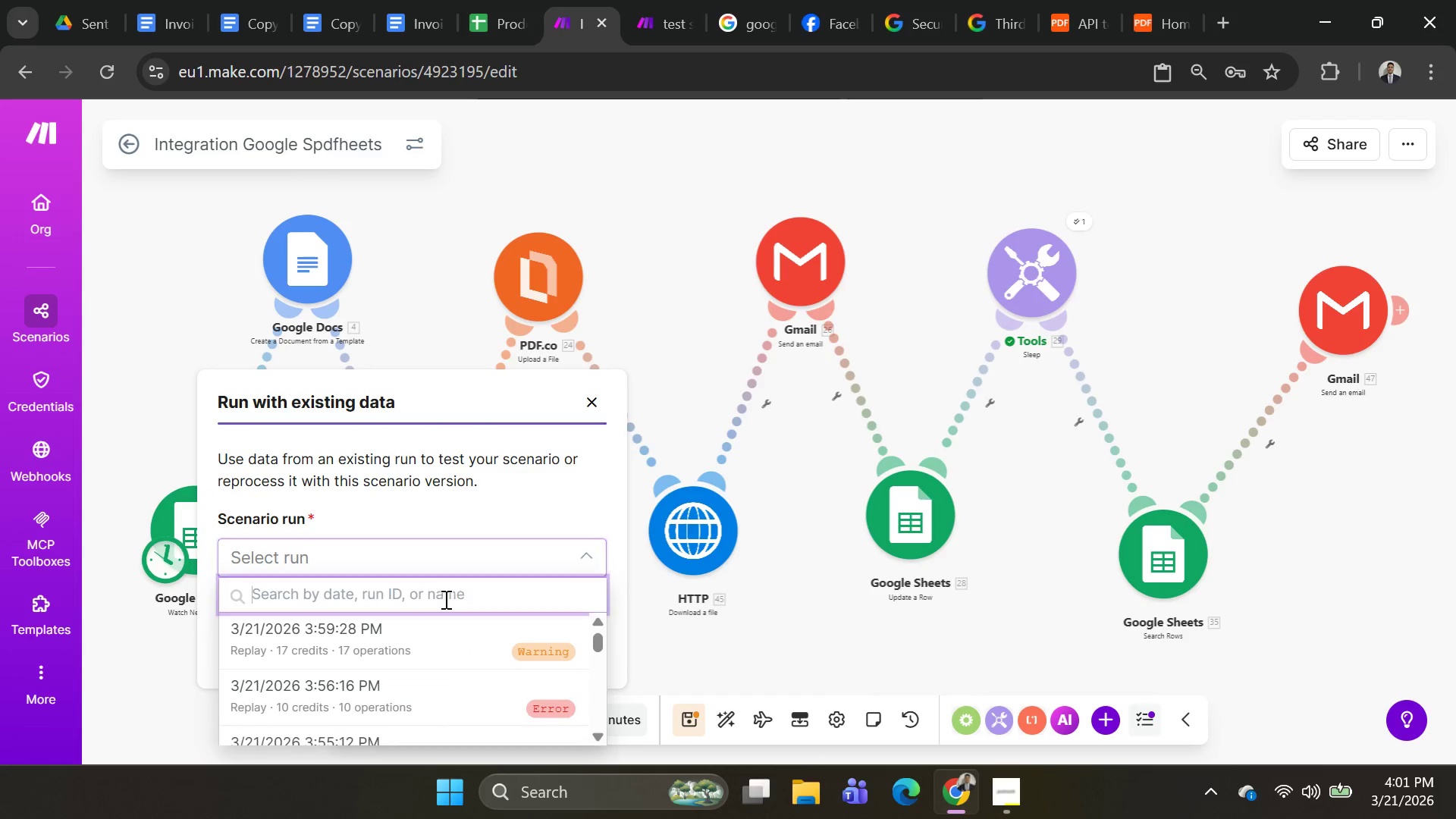 
scroll: coordinate [431, 638], scroll_direction: none, amount: 0.0
 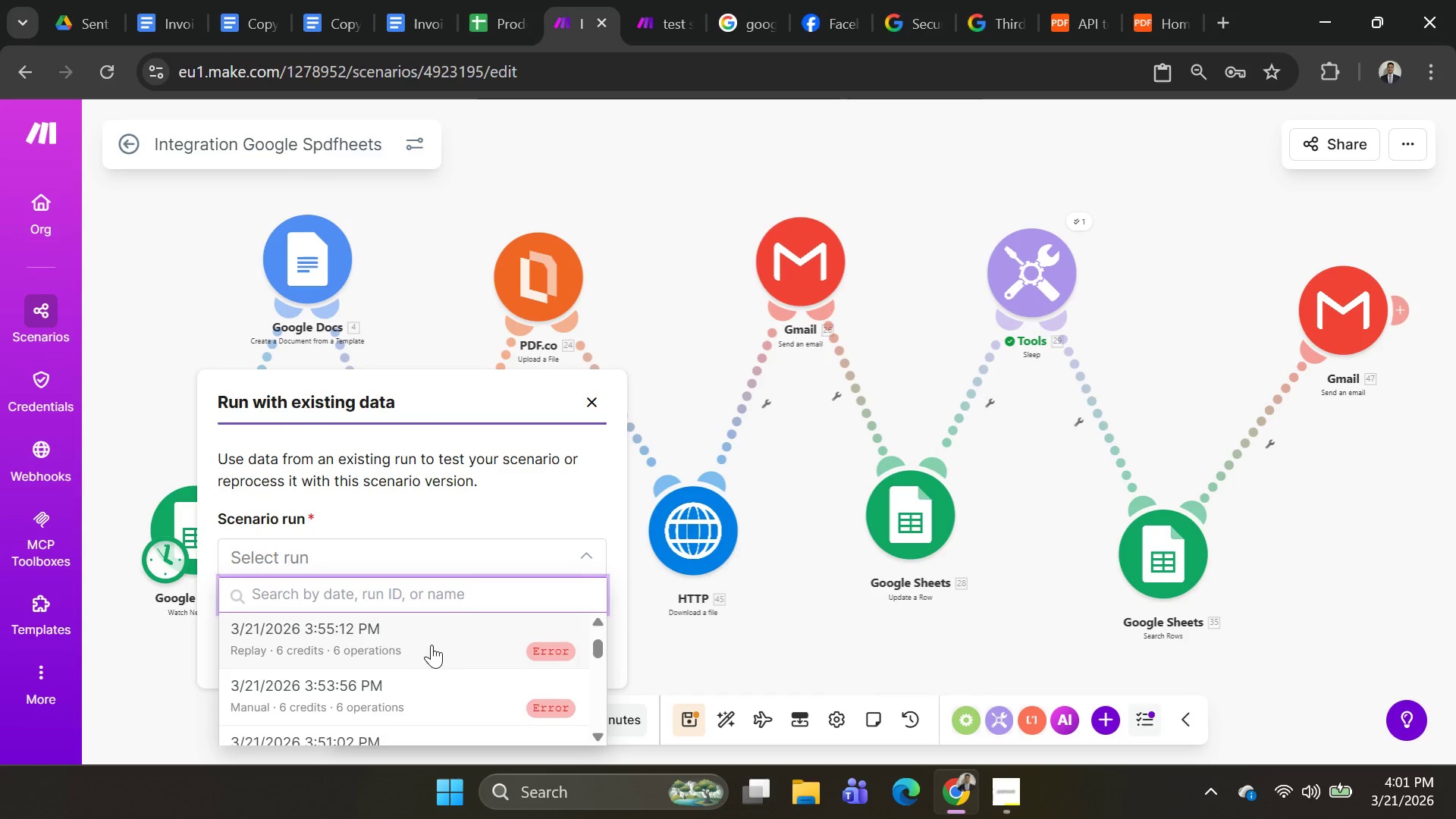 
scroll: coordinate [434, 642], scroll_direction: down, amount: 4.0
 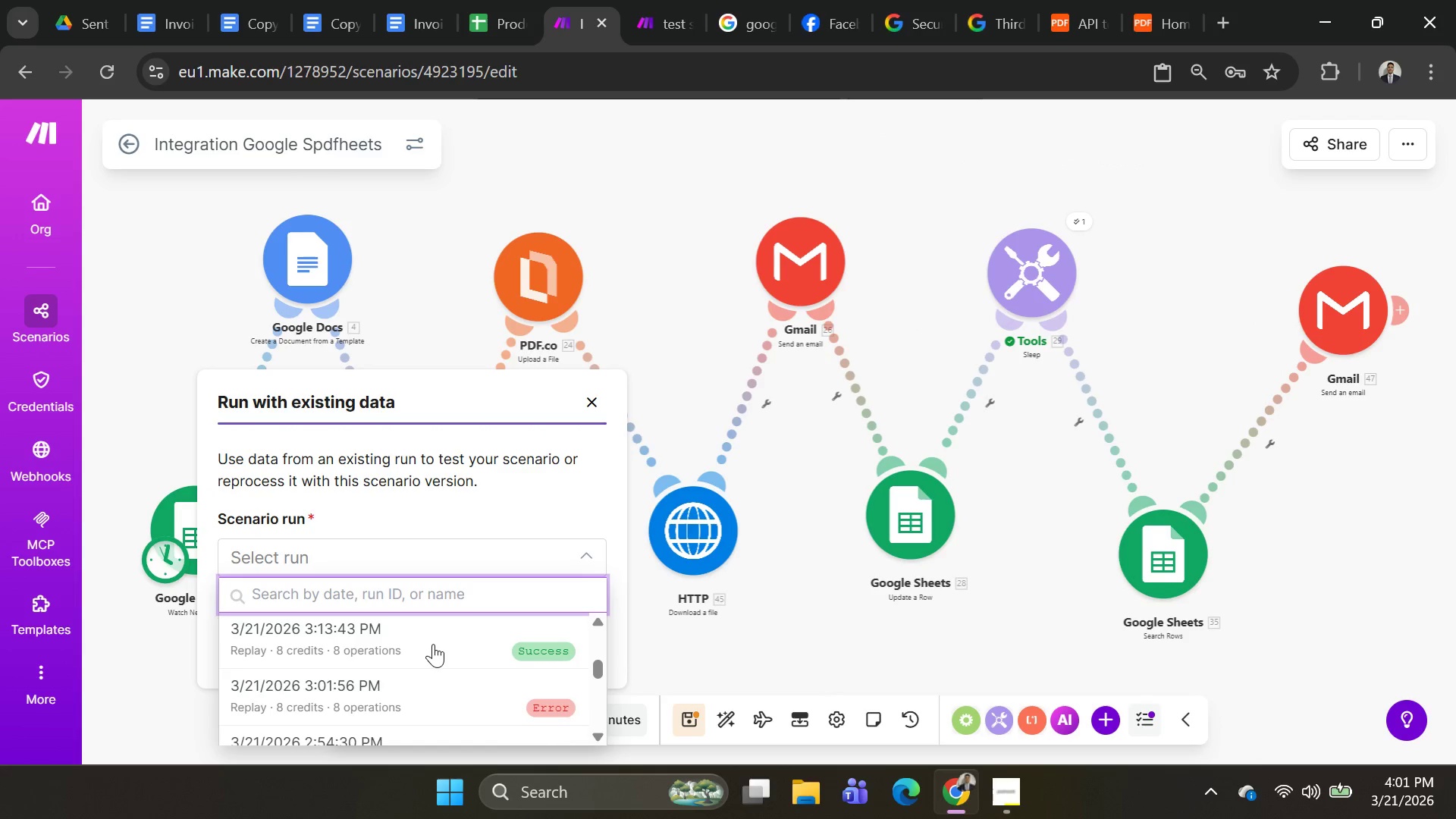 
scroll: coordinate [432, 645], scroll_direction: up, amount: 1.0
 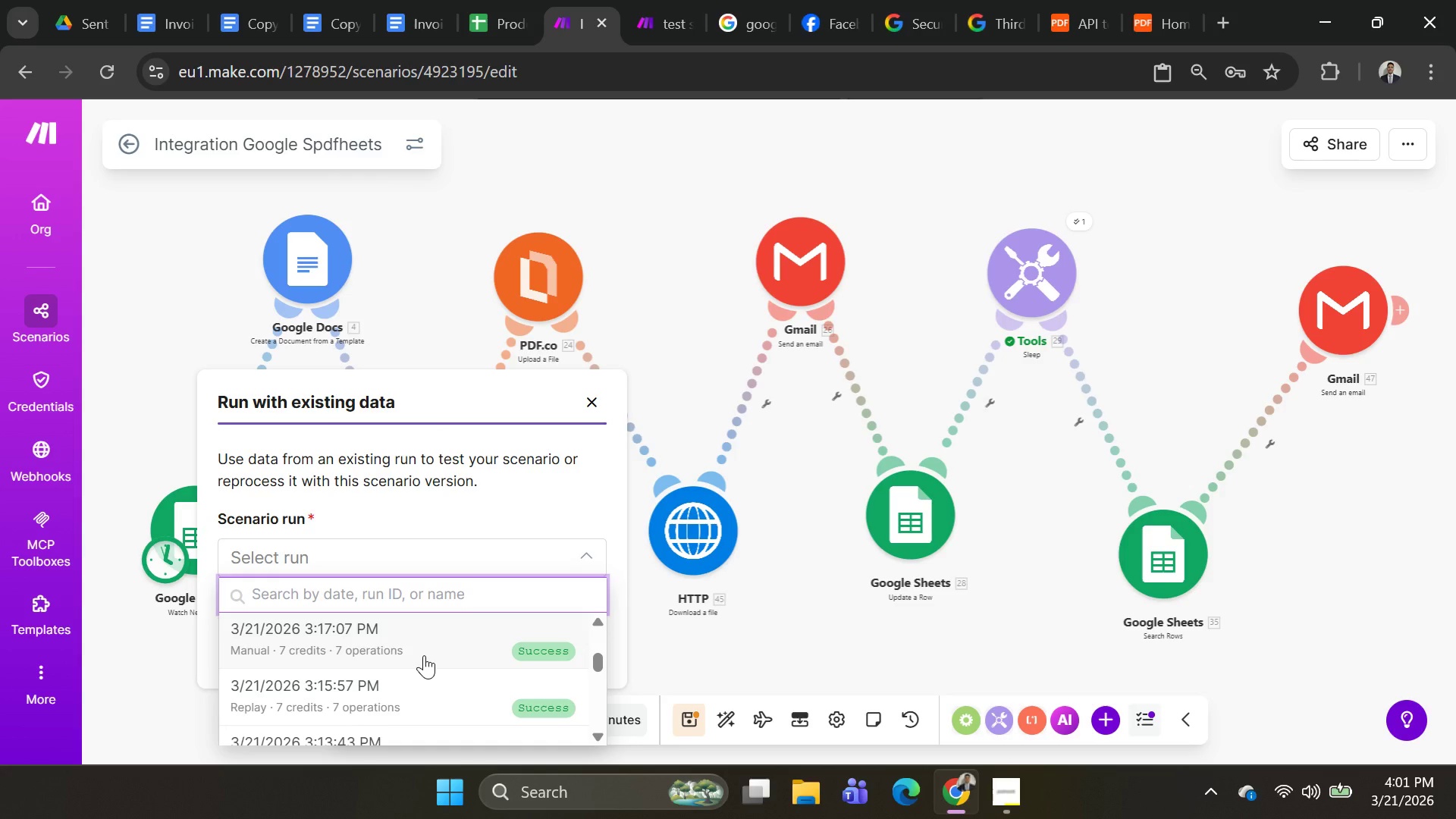 
left_click([424, 655])
 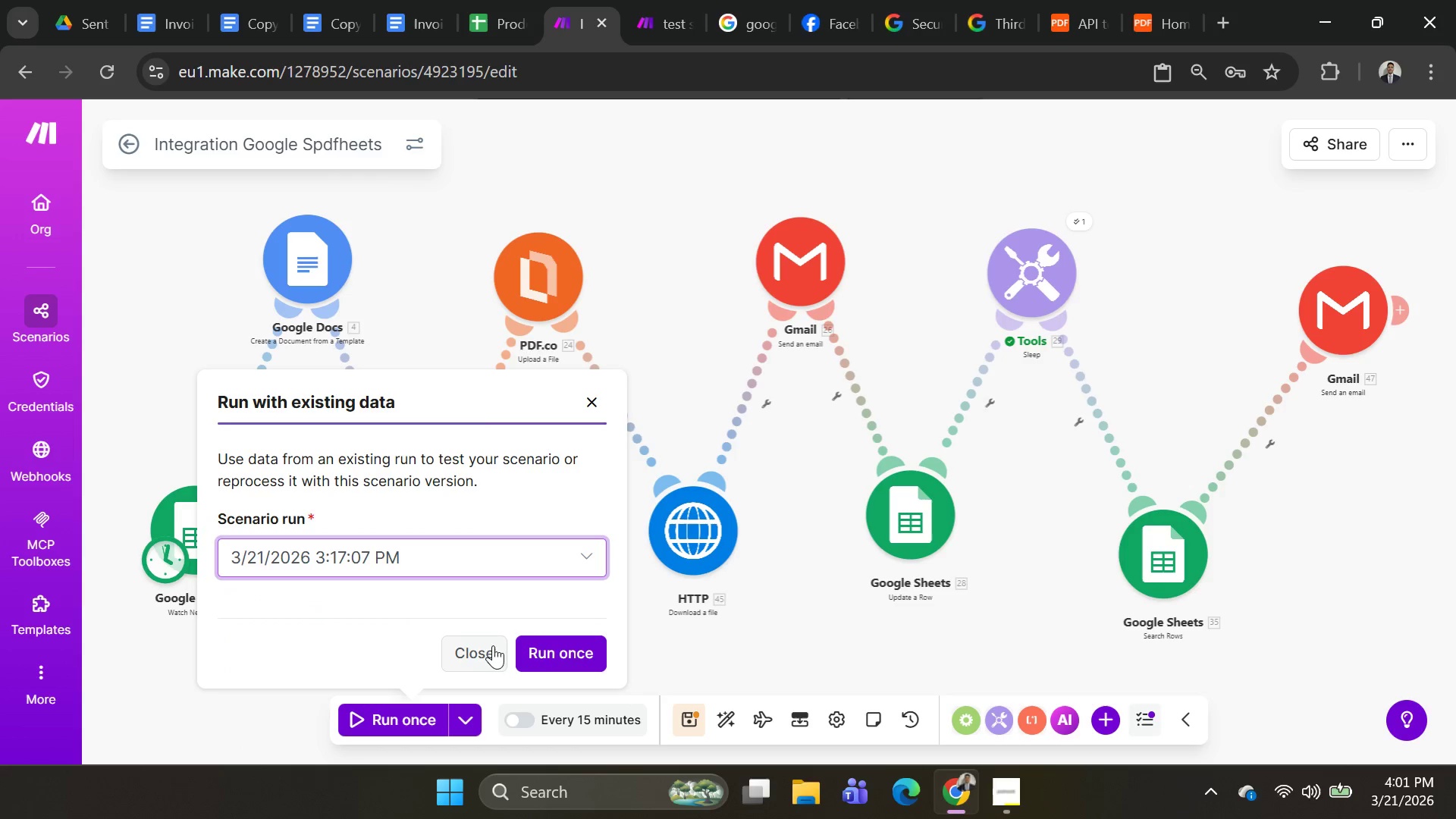 
left_click([548, 653])
 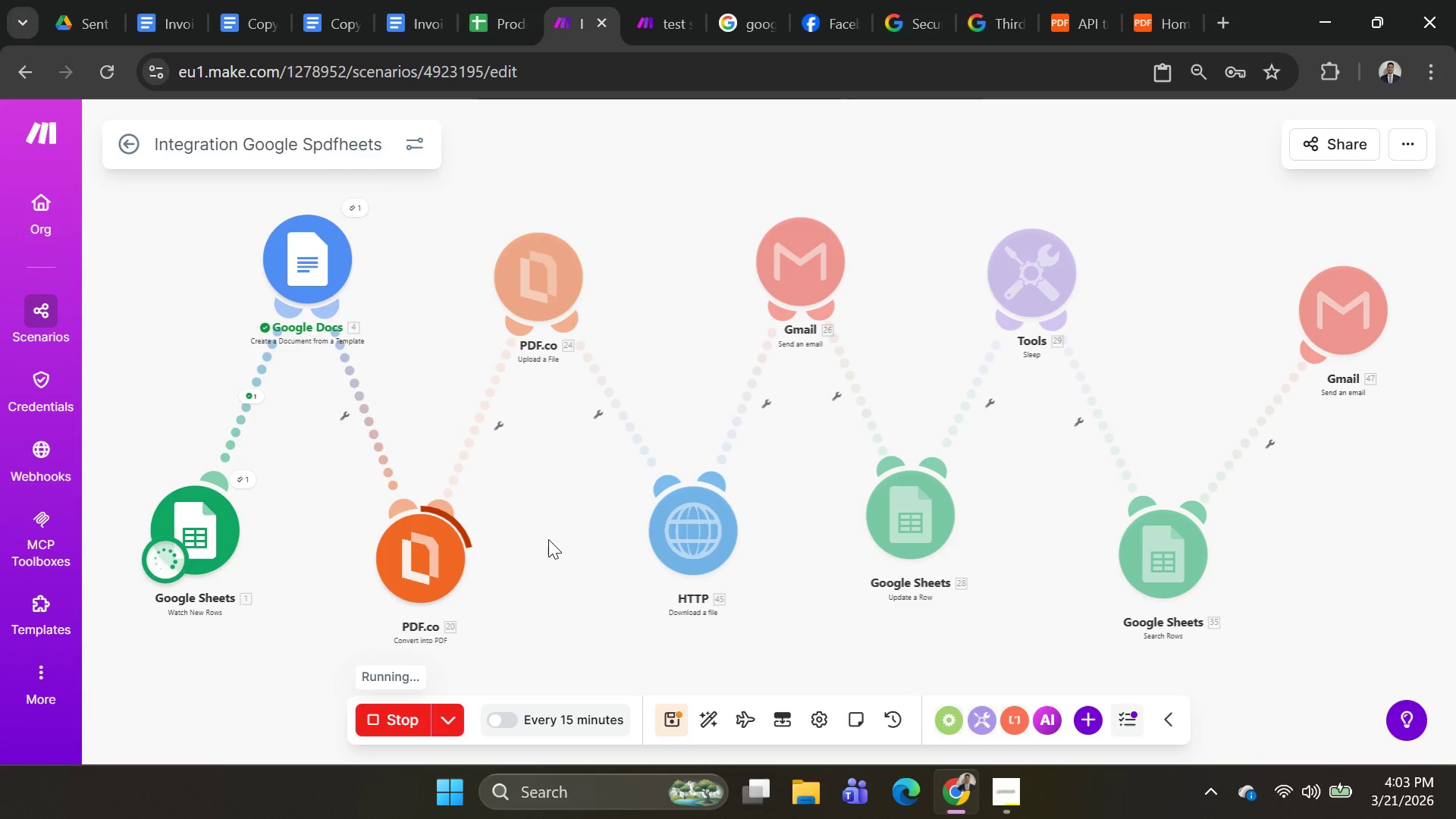 
wait(73.77)
 